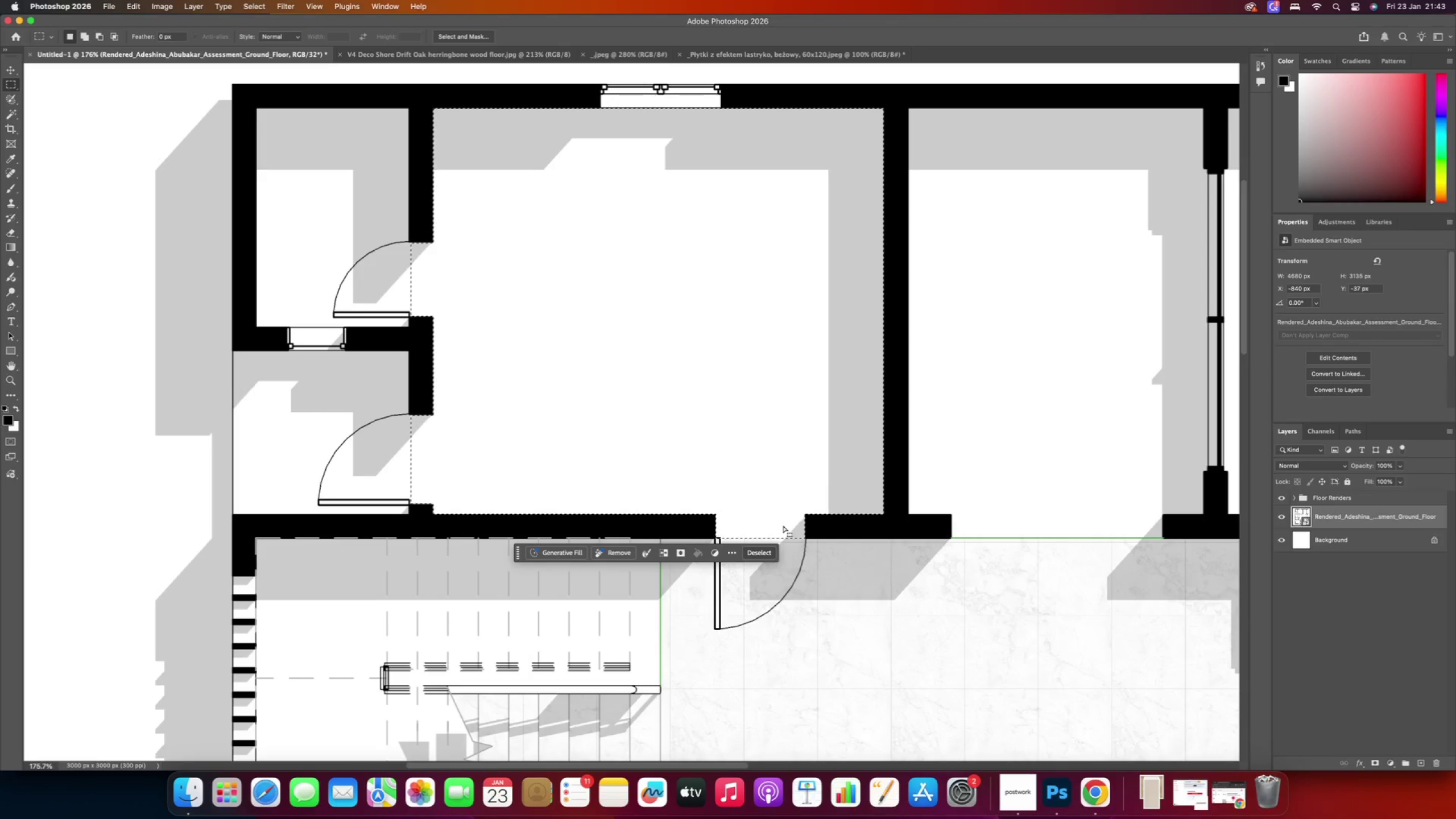 
hold_key(key=AltRight, duration=1.27)
scroll: coordinate [767, 510], scroll_direction: up, amount: 2.0
 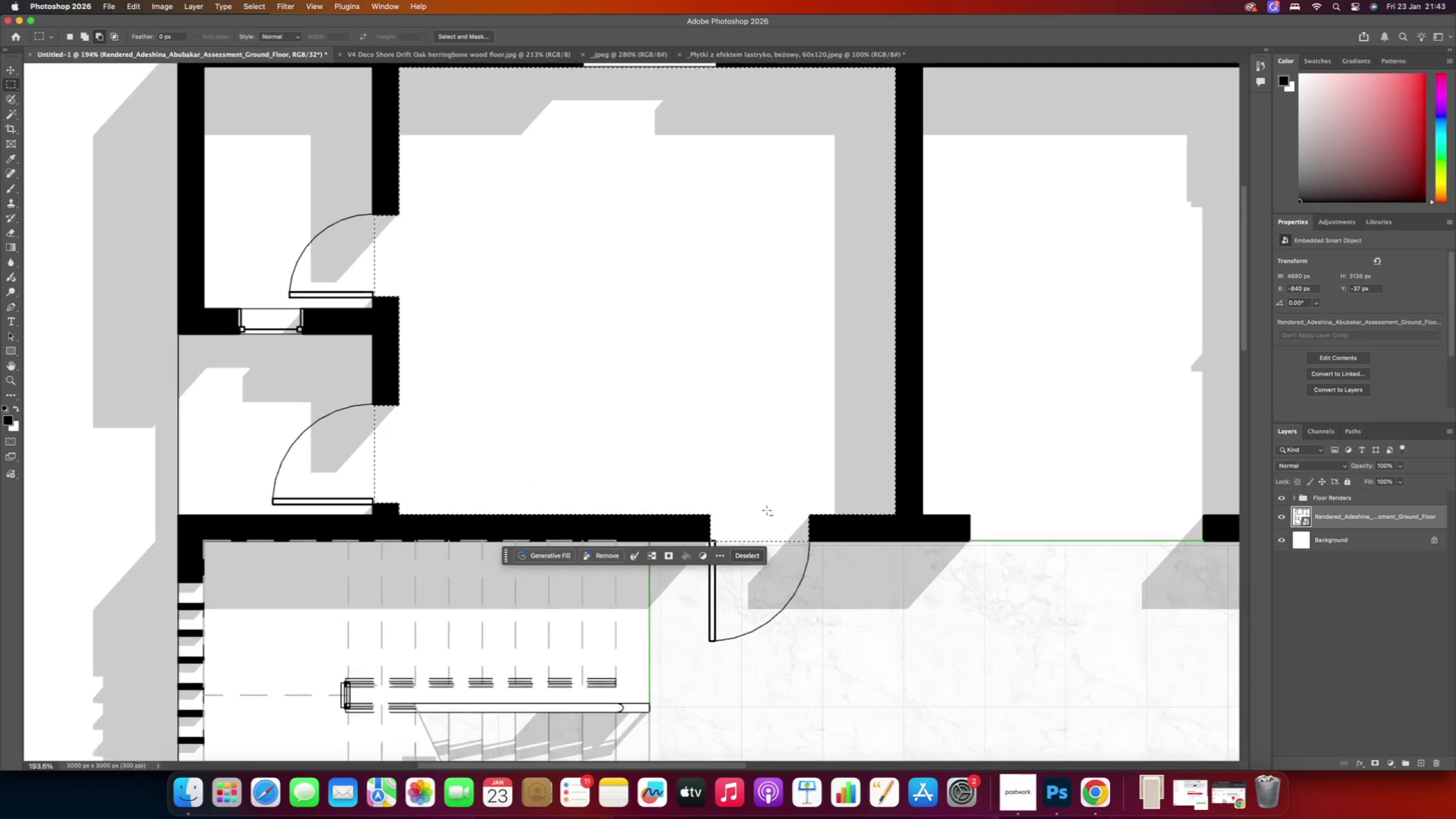 
hold_key(key=AltRight, duration=0.41)
 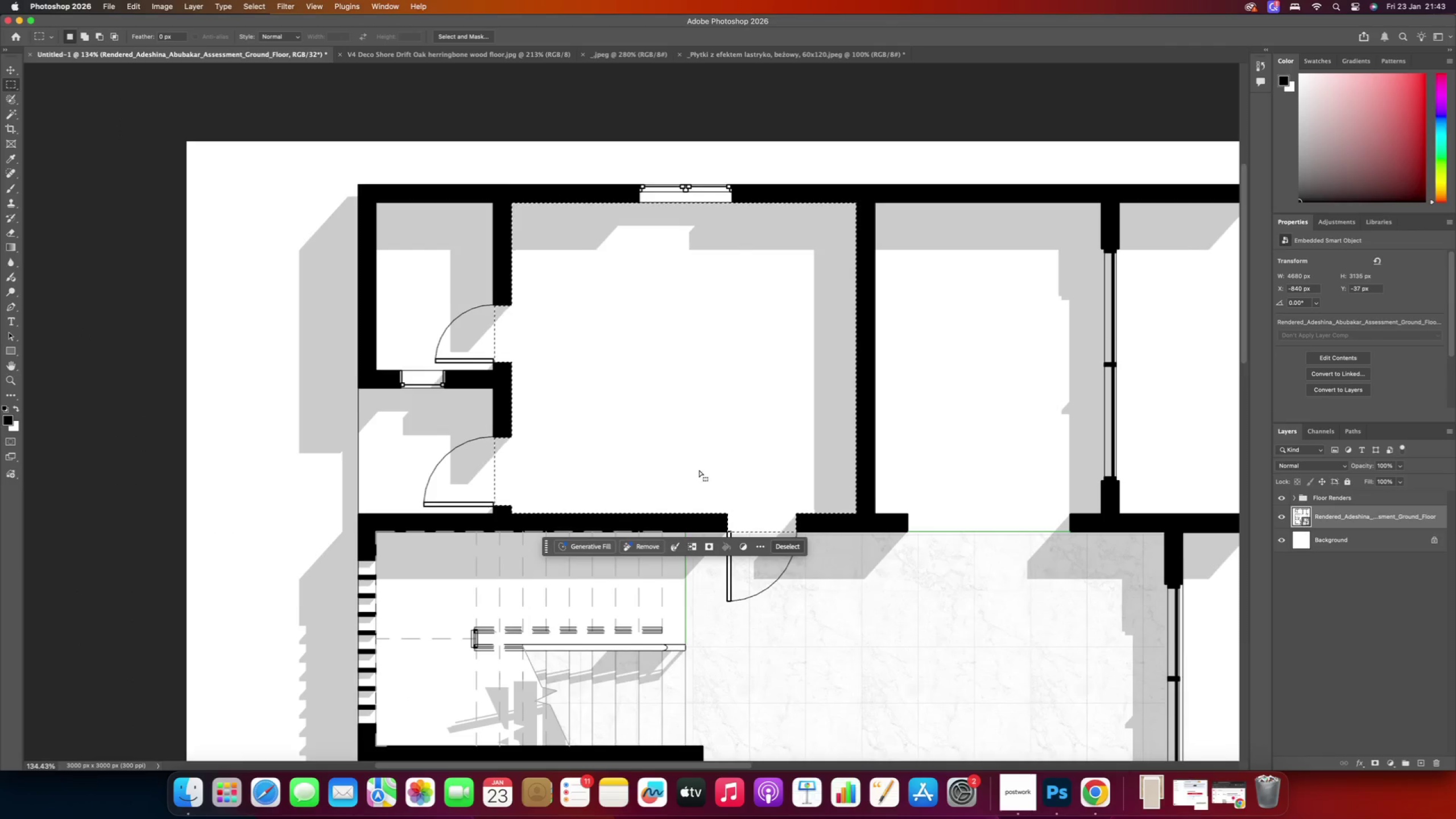 
key(Alt+AltRight)
 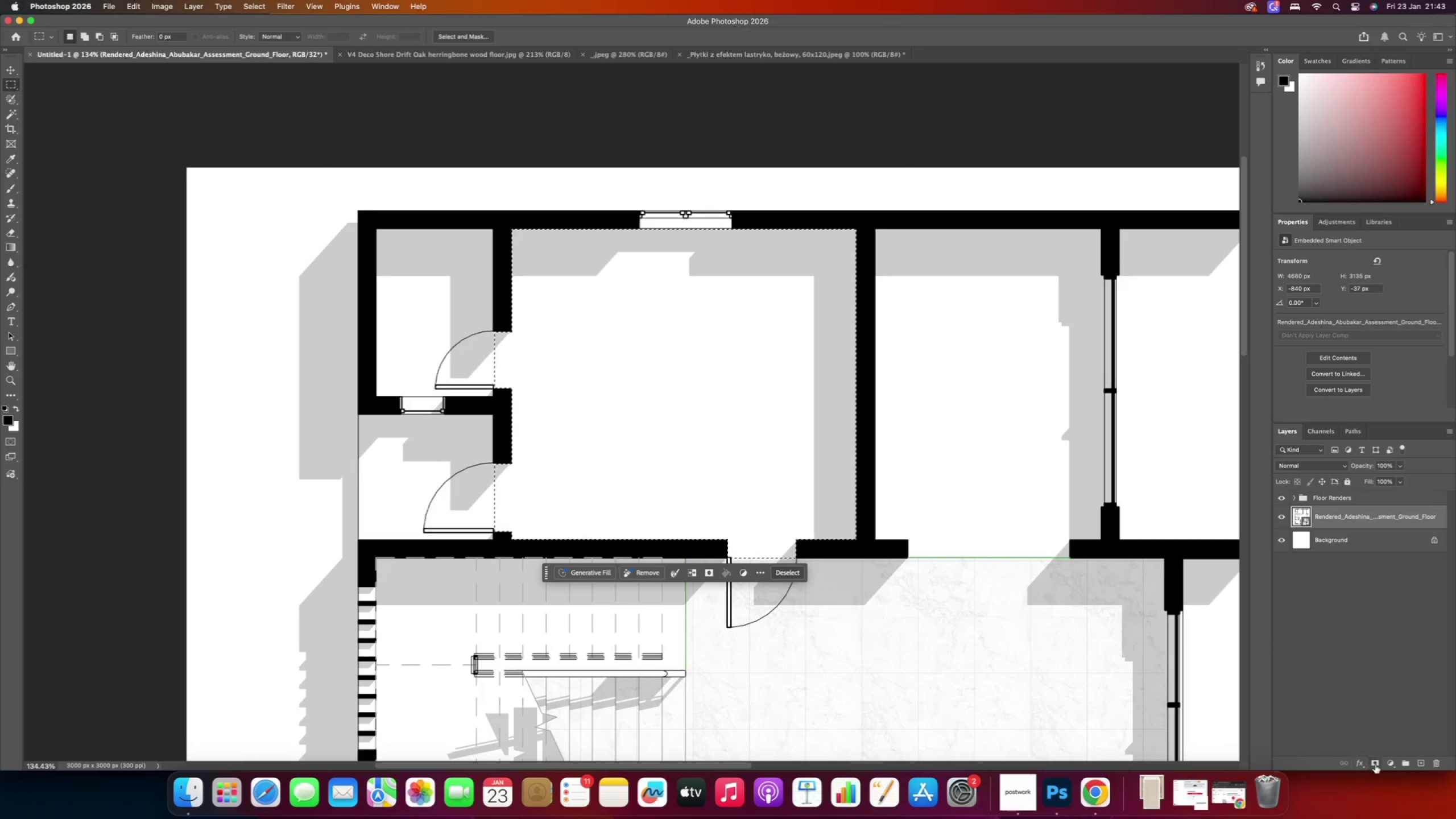 
scroll: coordinate [681, 457], scroll_direction: down, amount: 1.0
 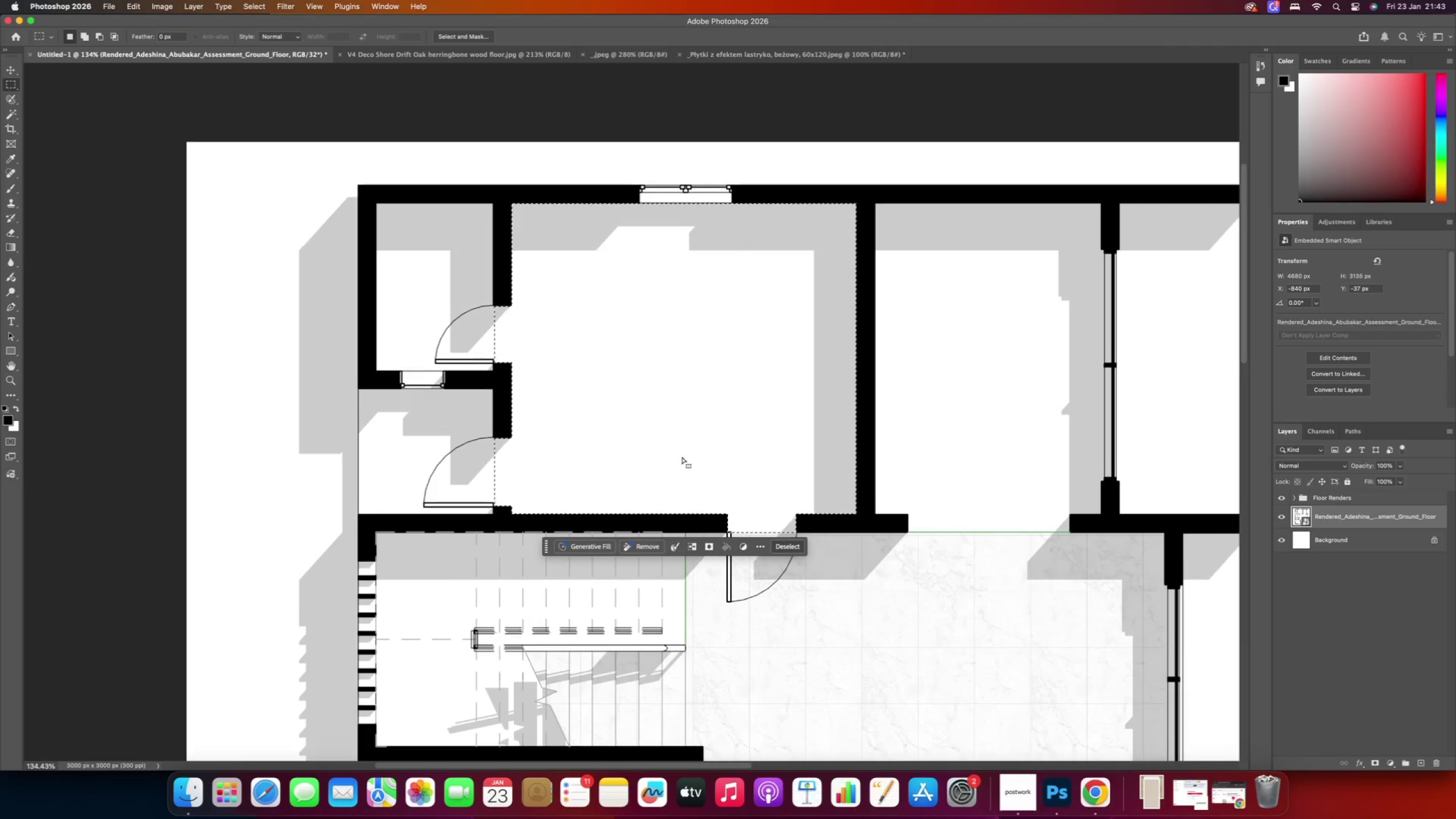 
scroll: coordinate [656, 433], scroll_direction: up, amount: 6.0
 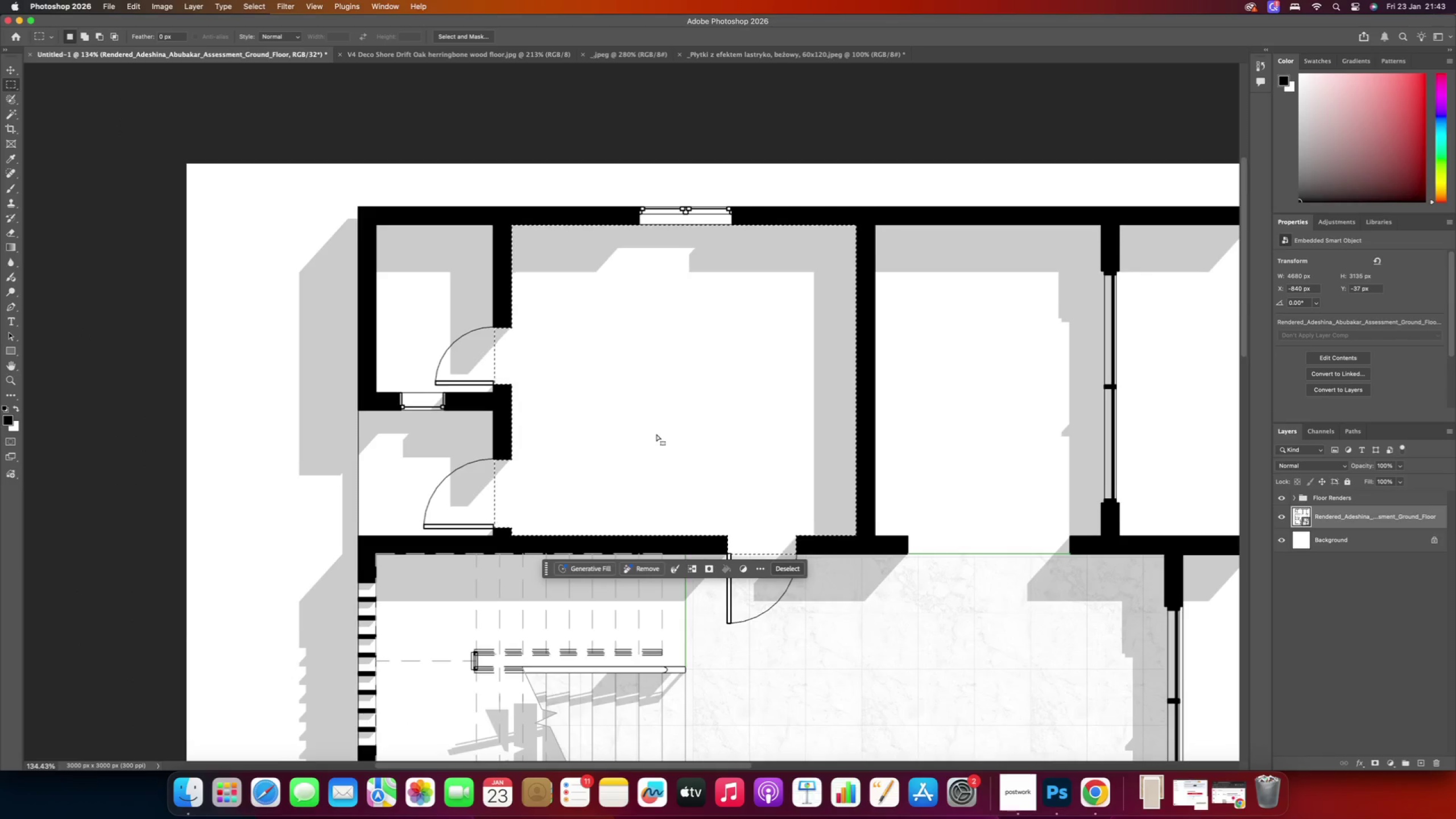 
left_click([1391, 764])
 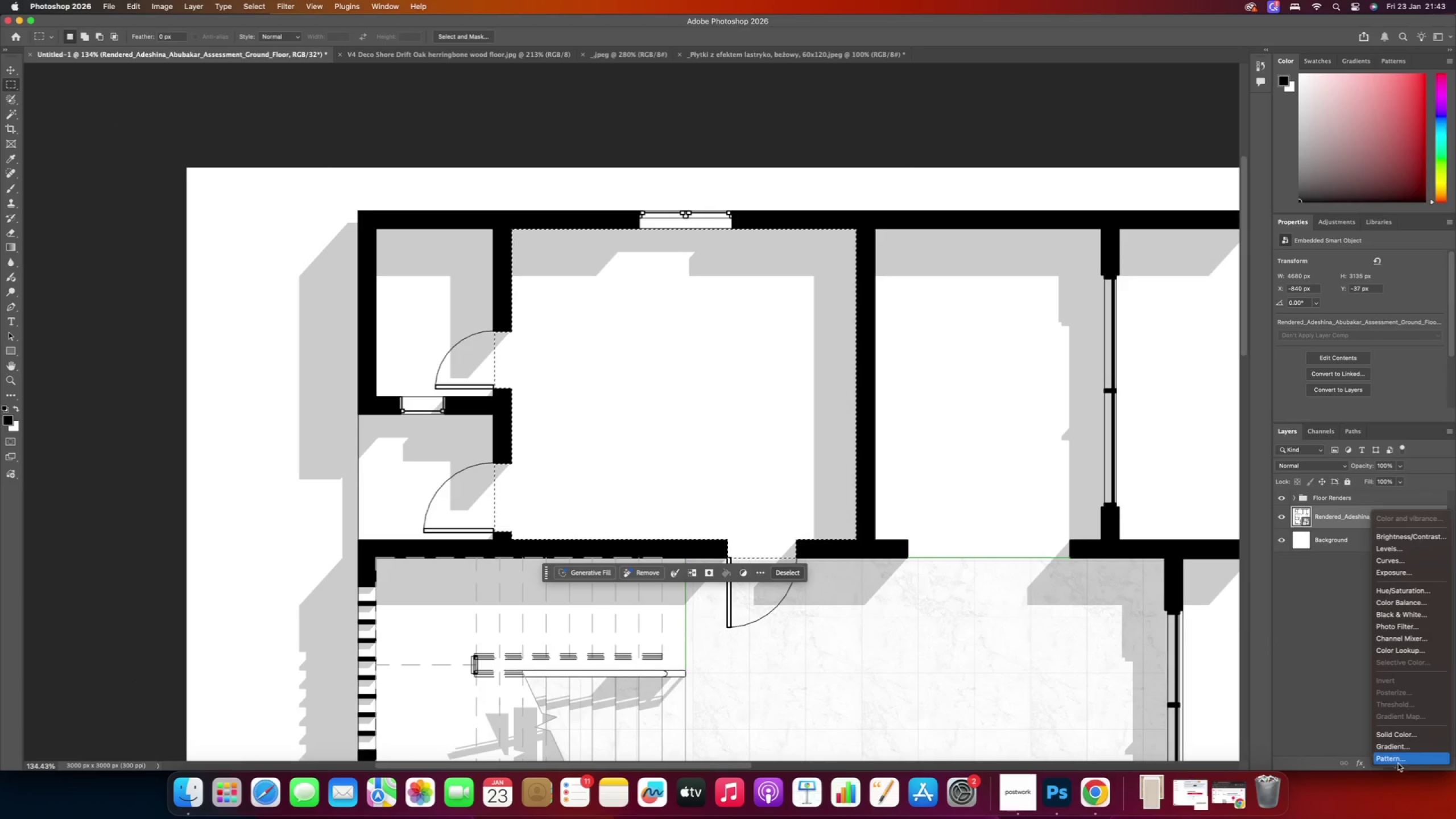 
left_click([1396, 759])
 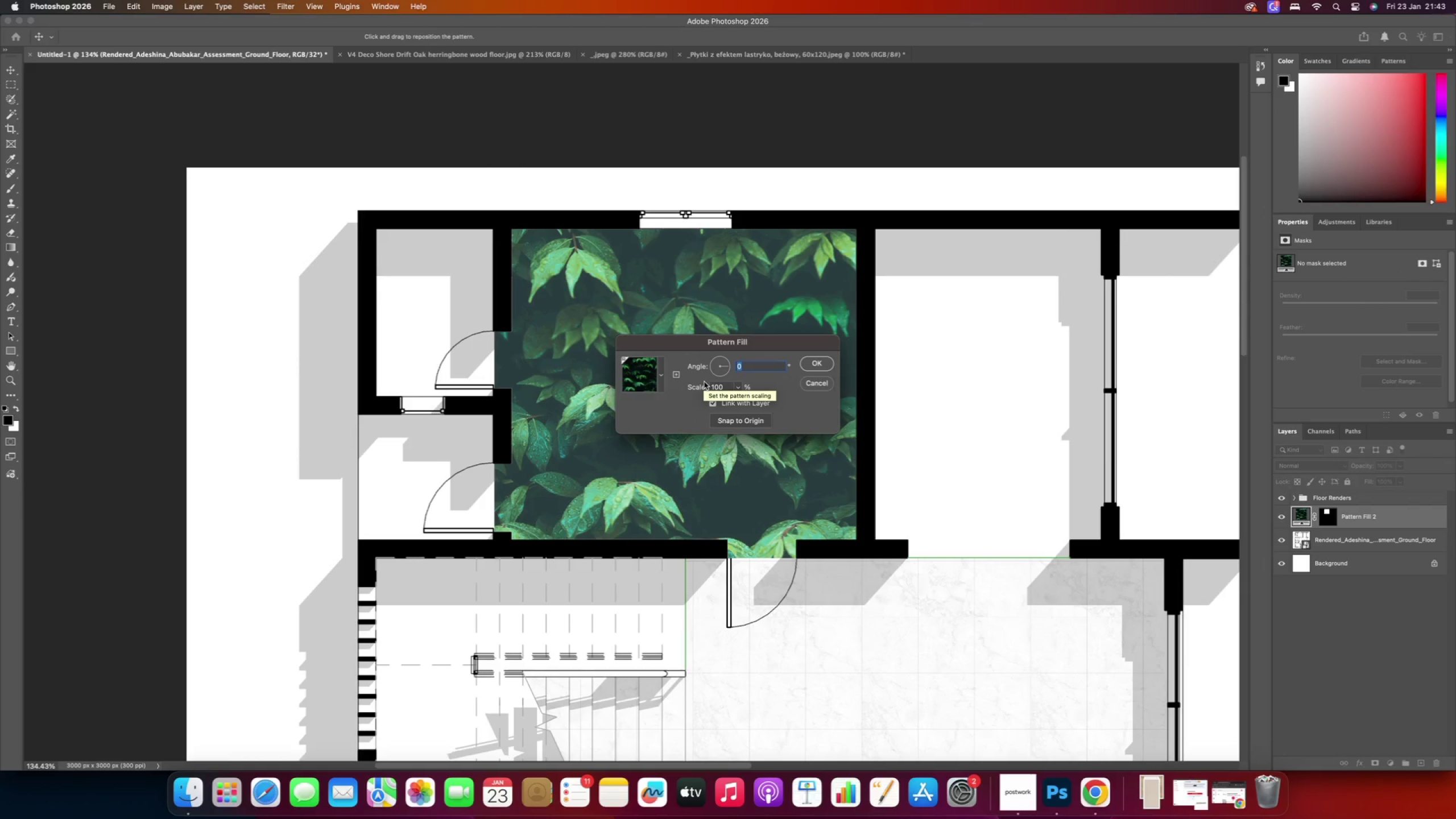 
wait(5.9)
 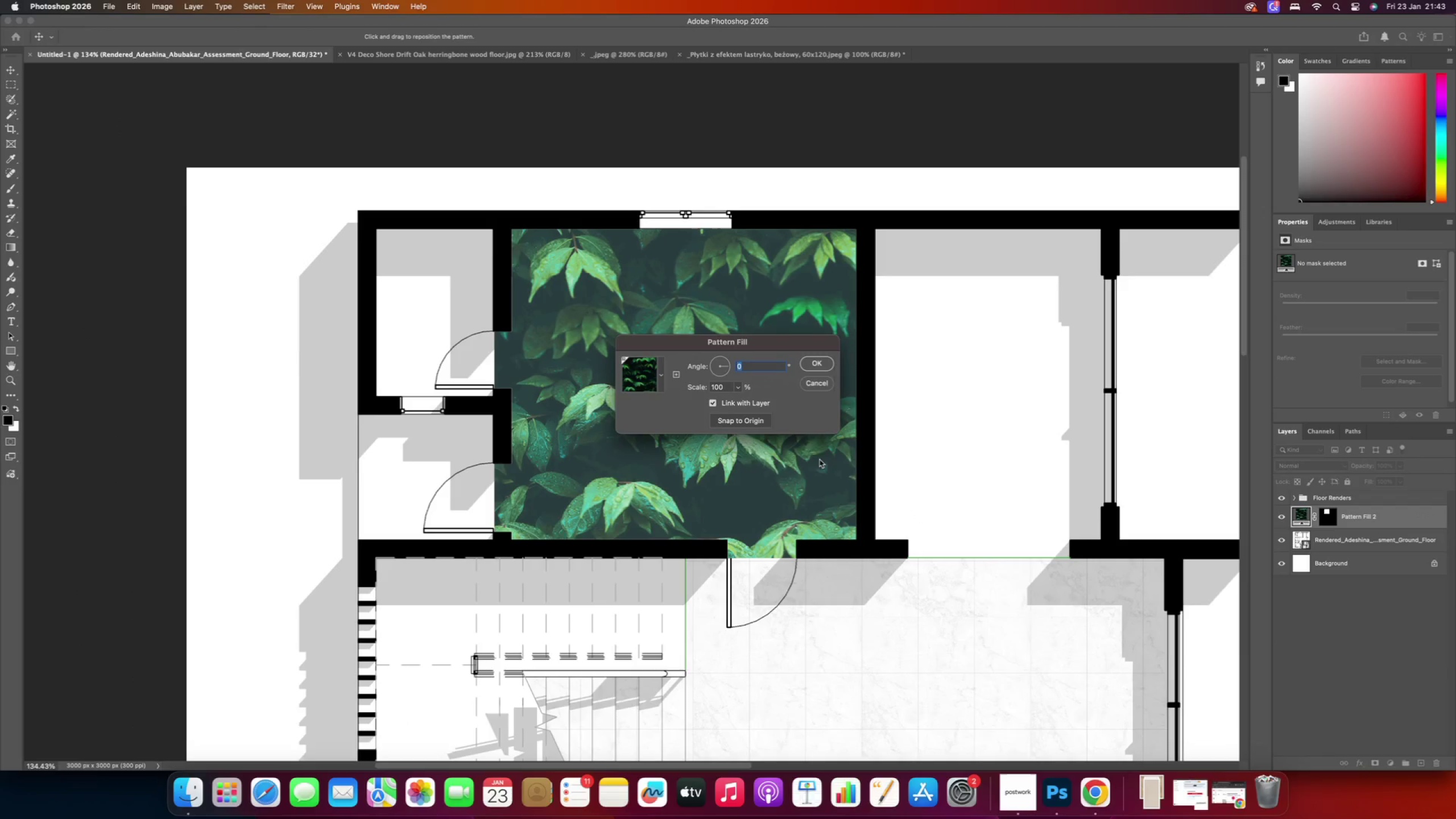 
scroll: coordinate [775, 461], scroll_direction: up, amount: 2.0
 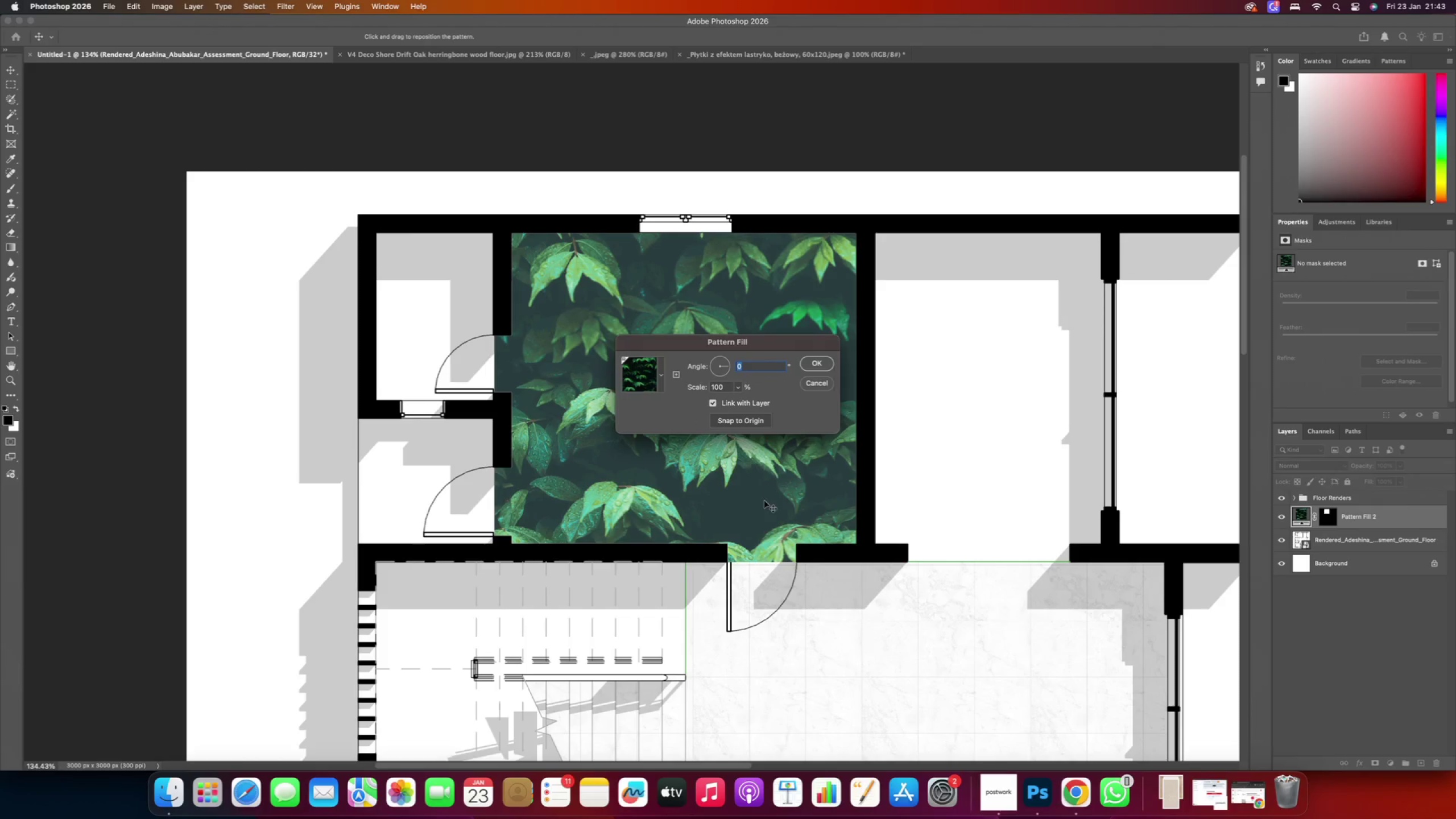 
left_click([661, 376])
 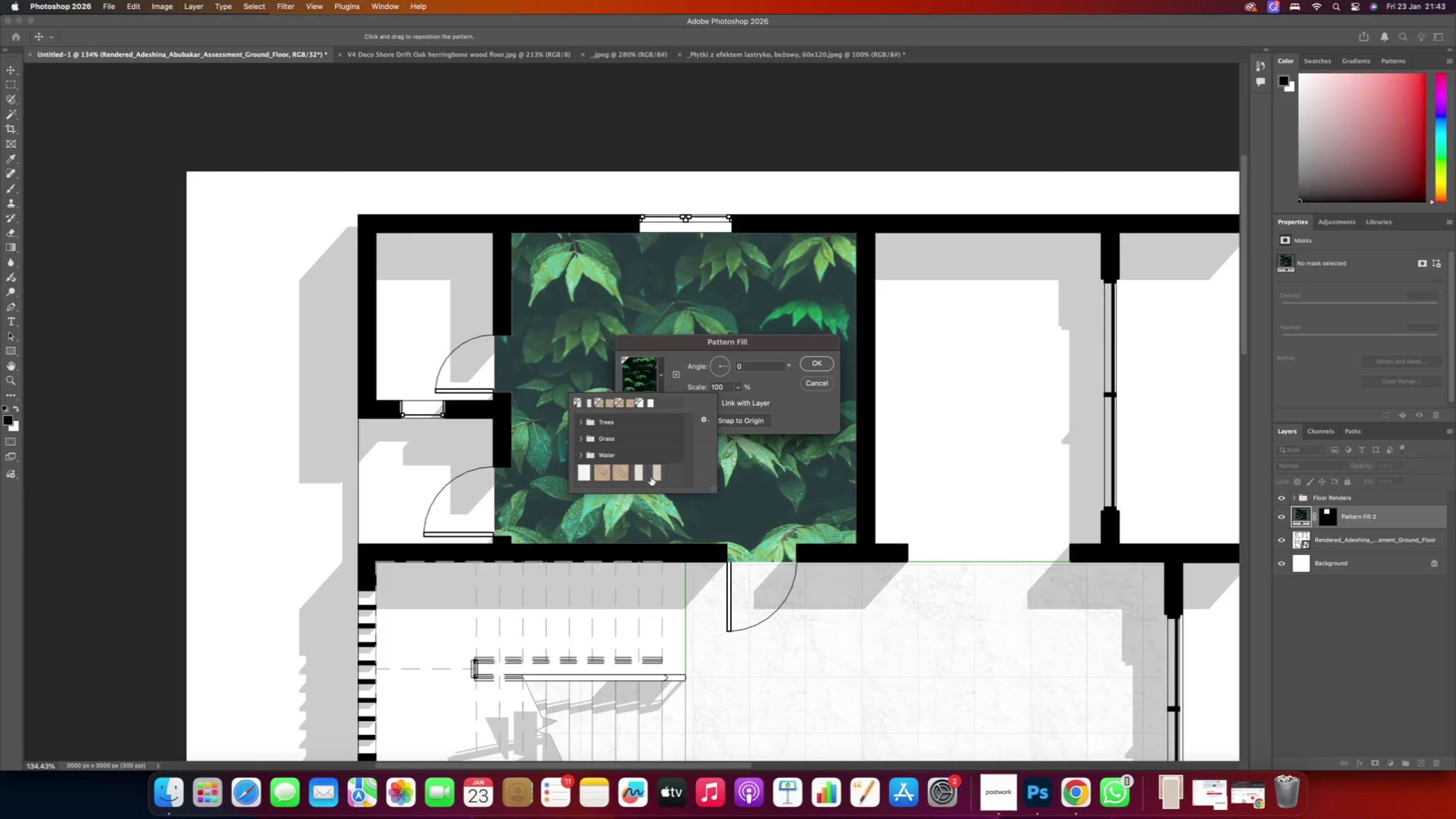 
left_click([655, 473])
 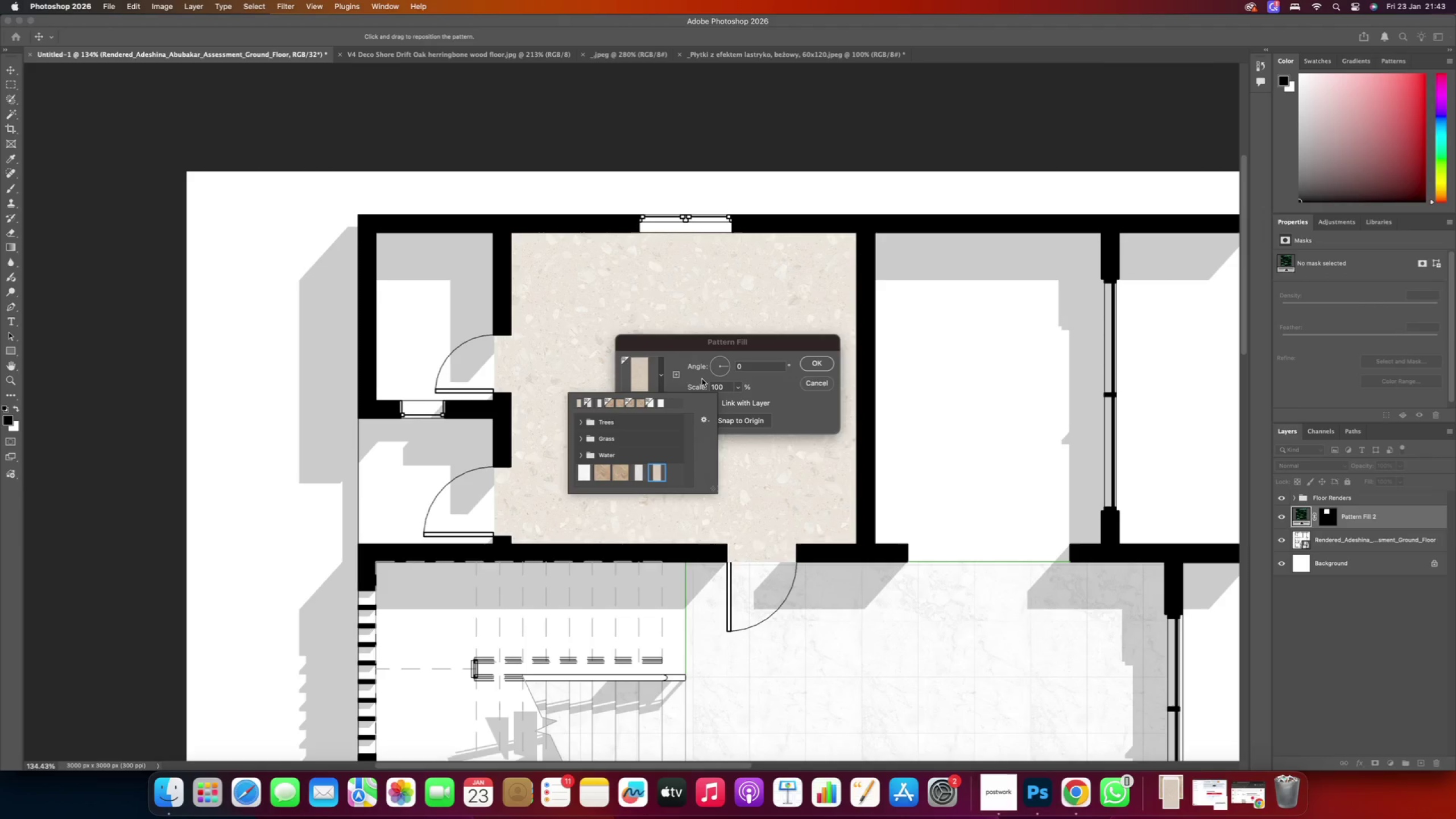 
left_click([765, 392])
 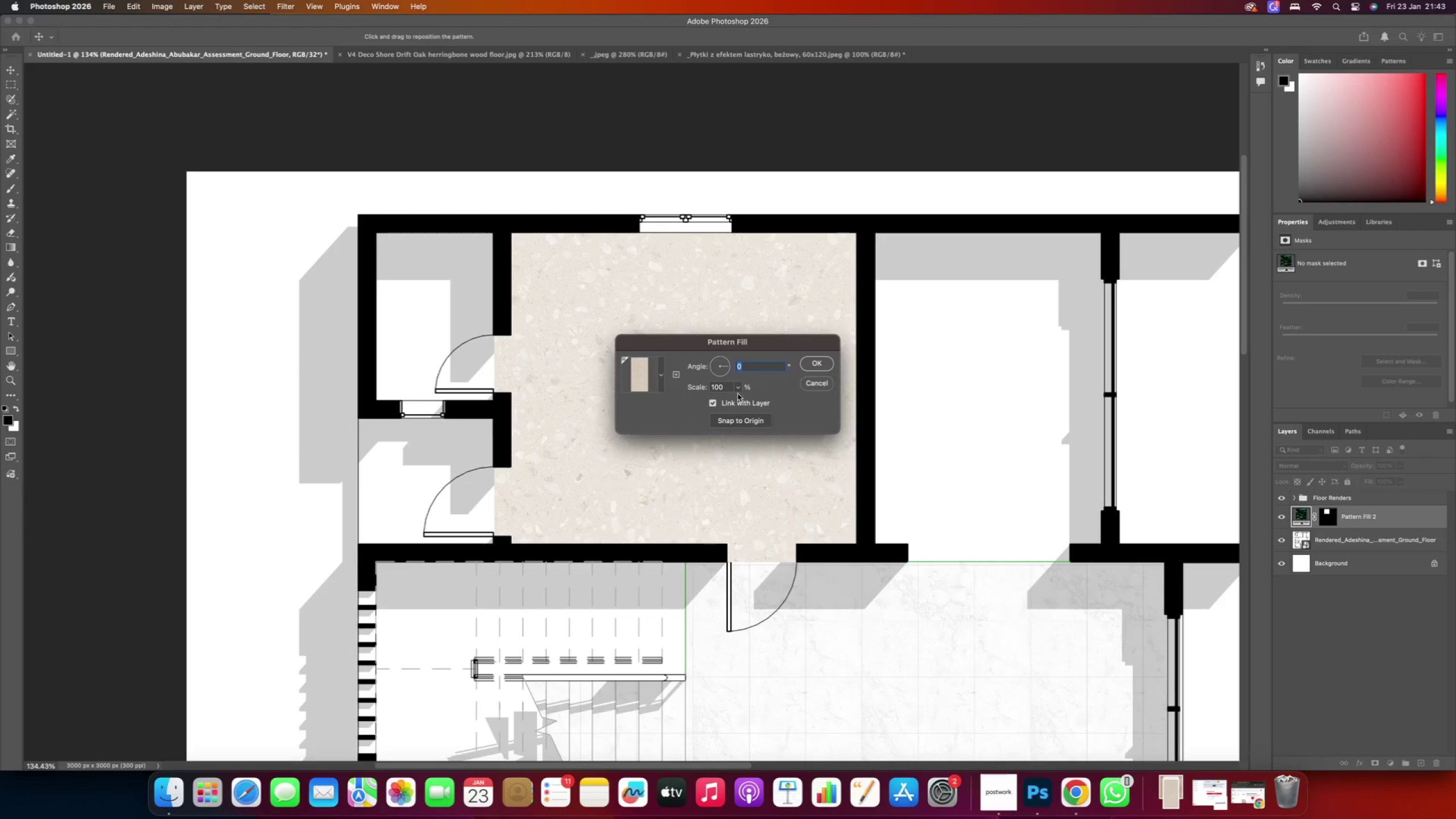 
left_click_drag(start_coordinate=[730, 388], to_coordinate=[698, 390])
 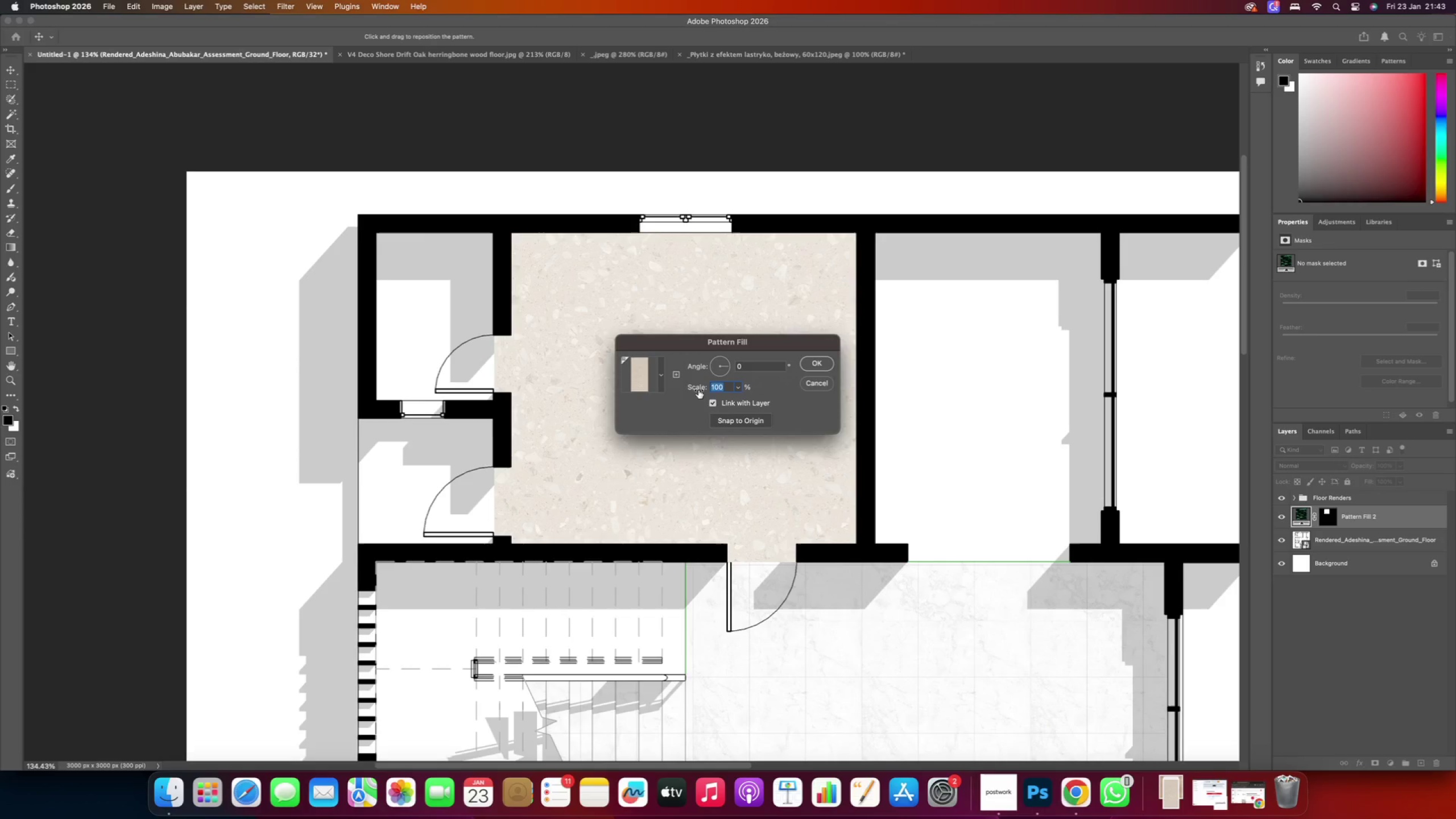 
type(50)
 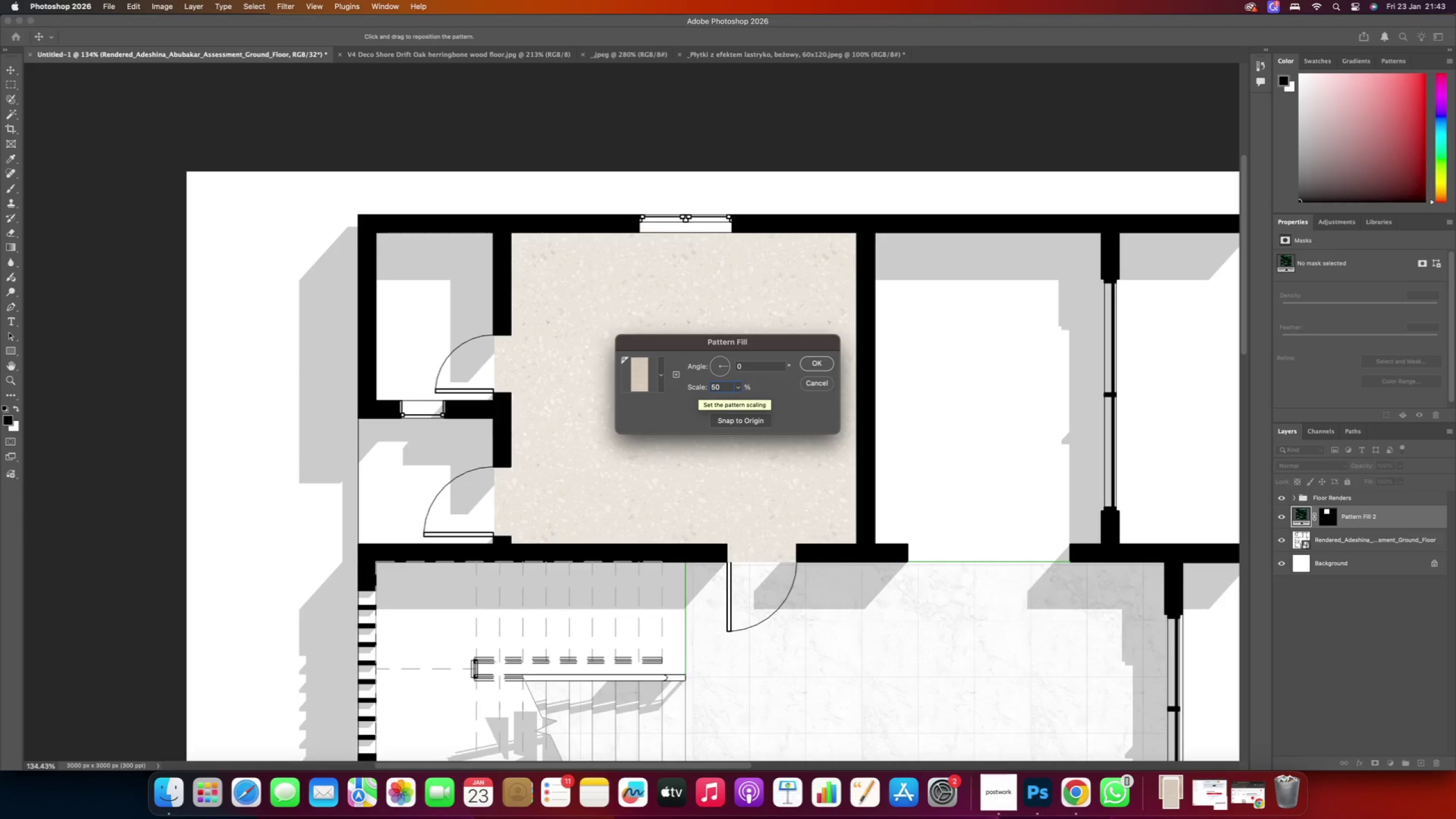 
key(Enter)
 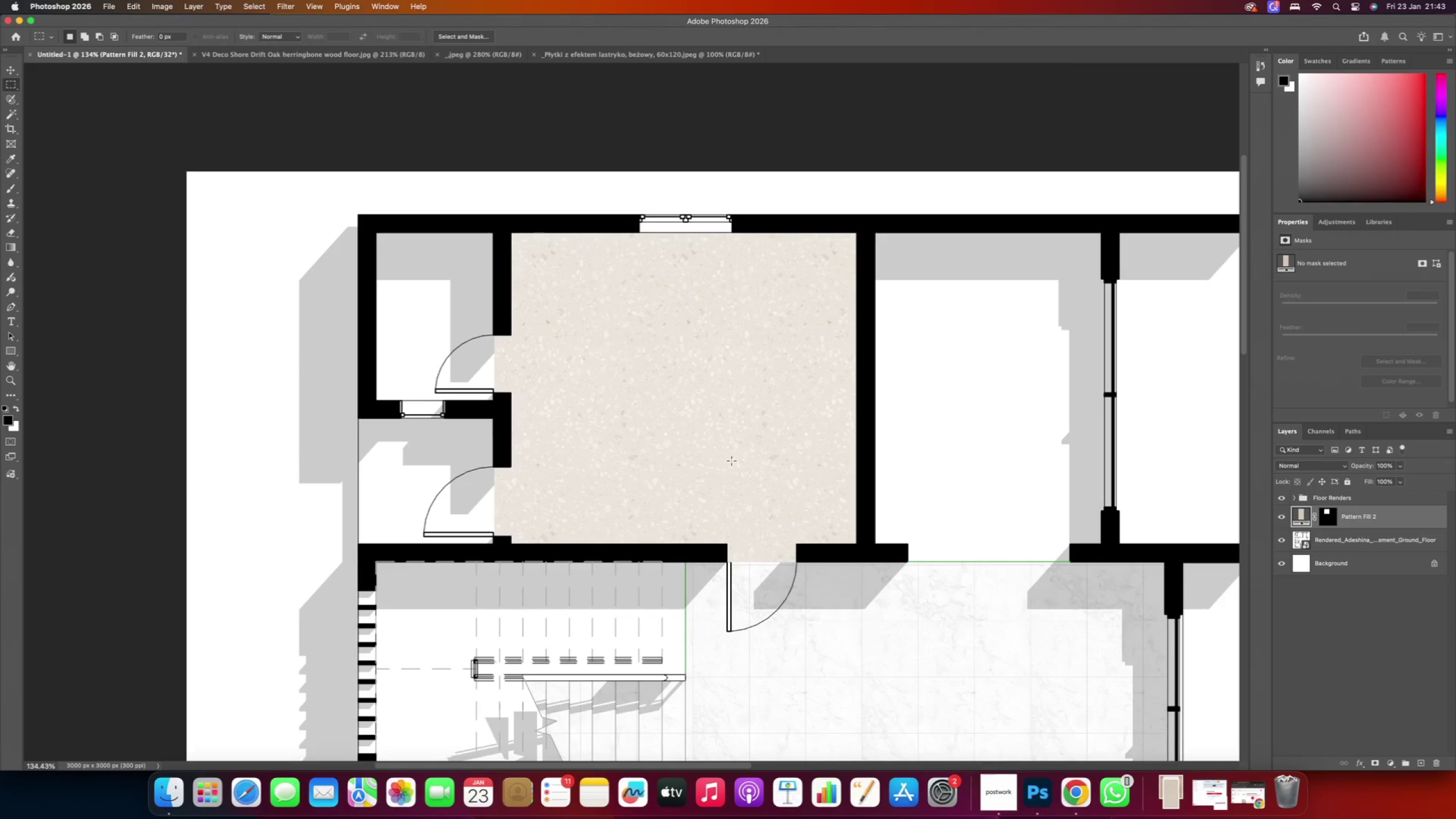 
left_click_drag(start_coordinate=[1363, 520], to_coordinate=[1348, 501])
 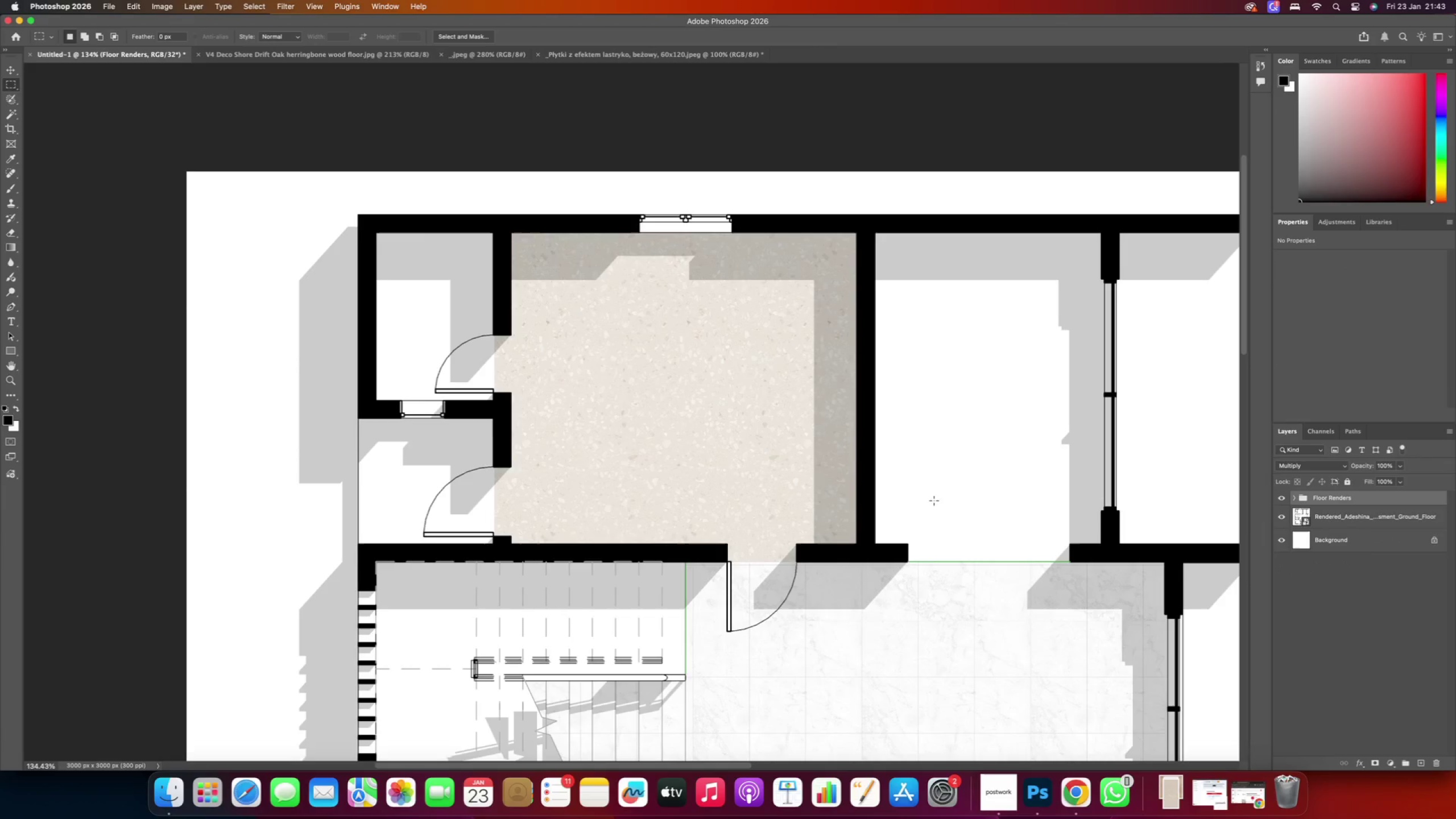 
hold_key(key=AltRight, duration=0.51)
hold_key(key=AltRight, duration=3.26)
scroll: coordinate [664, 390], scroll_direction: down, amount: 12.0
 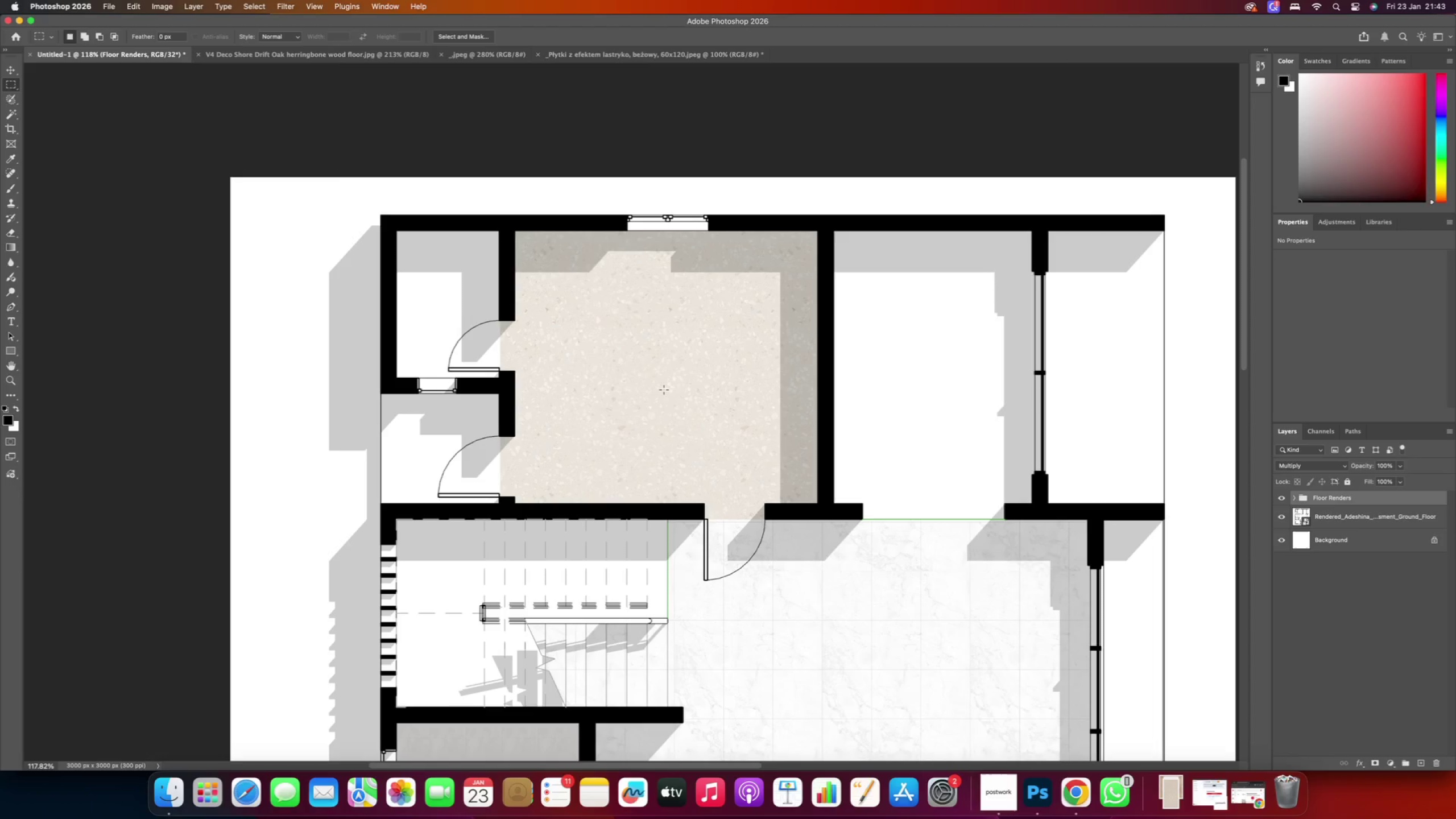 
scroll: coordinate [680, 399], scroll_direction: up, amount: 3.0
 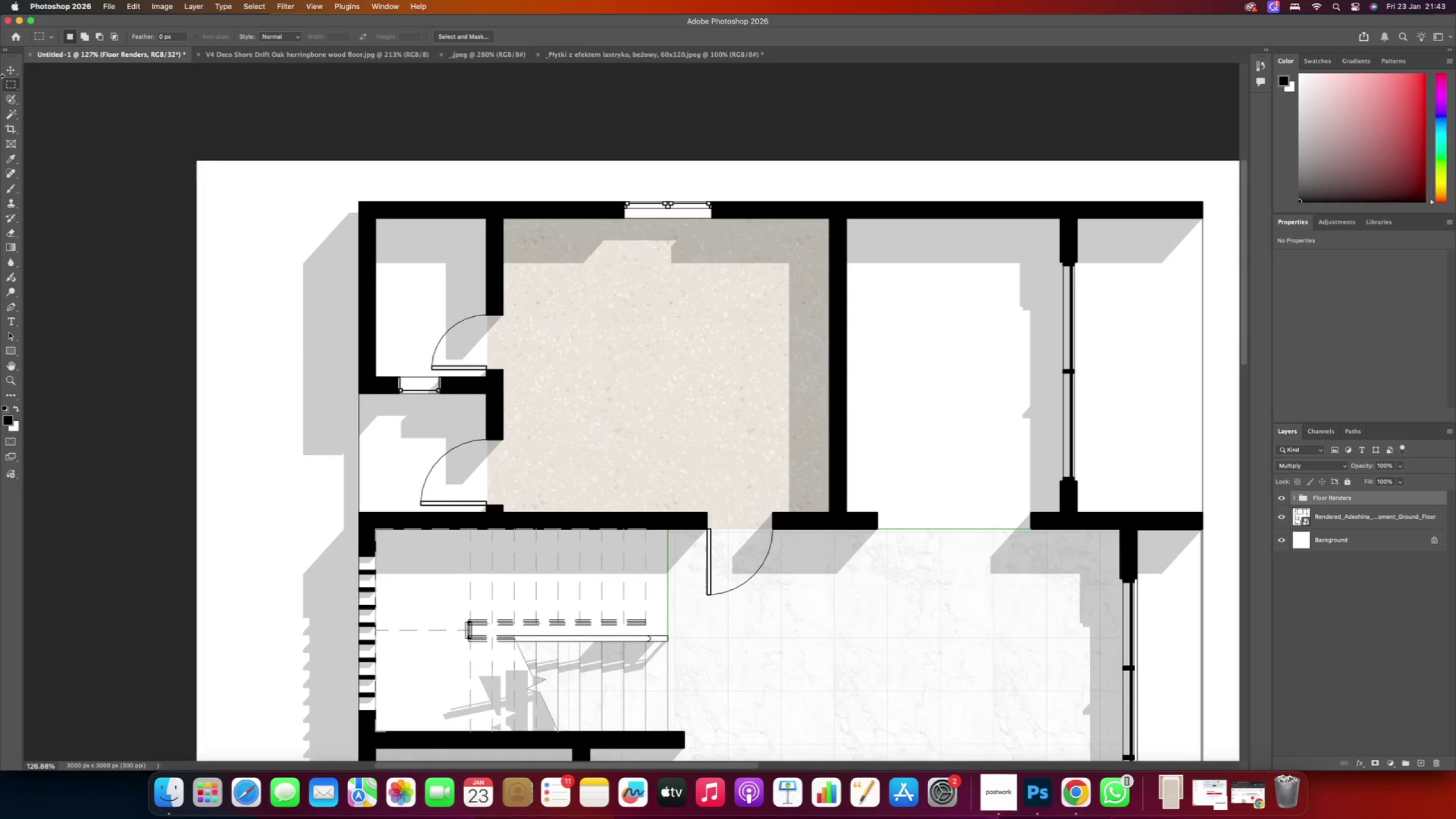 
left_click([20, 73])
 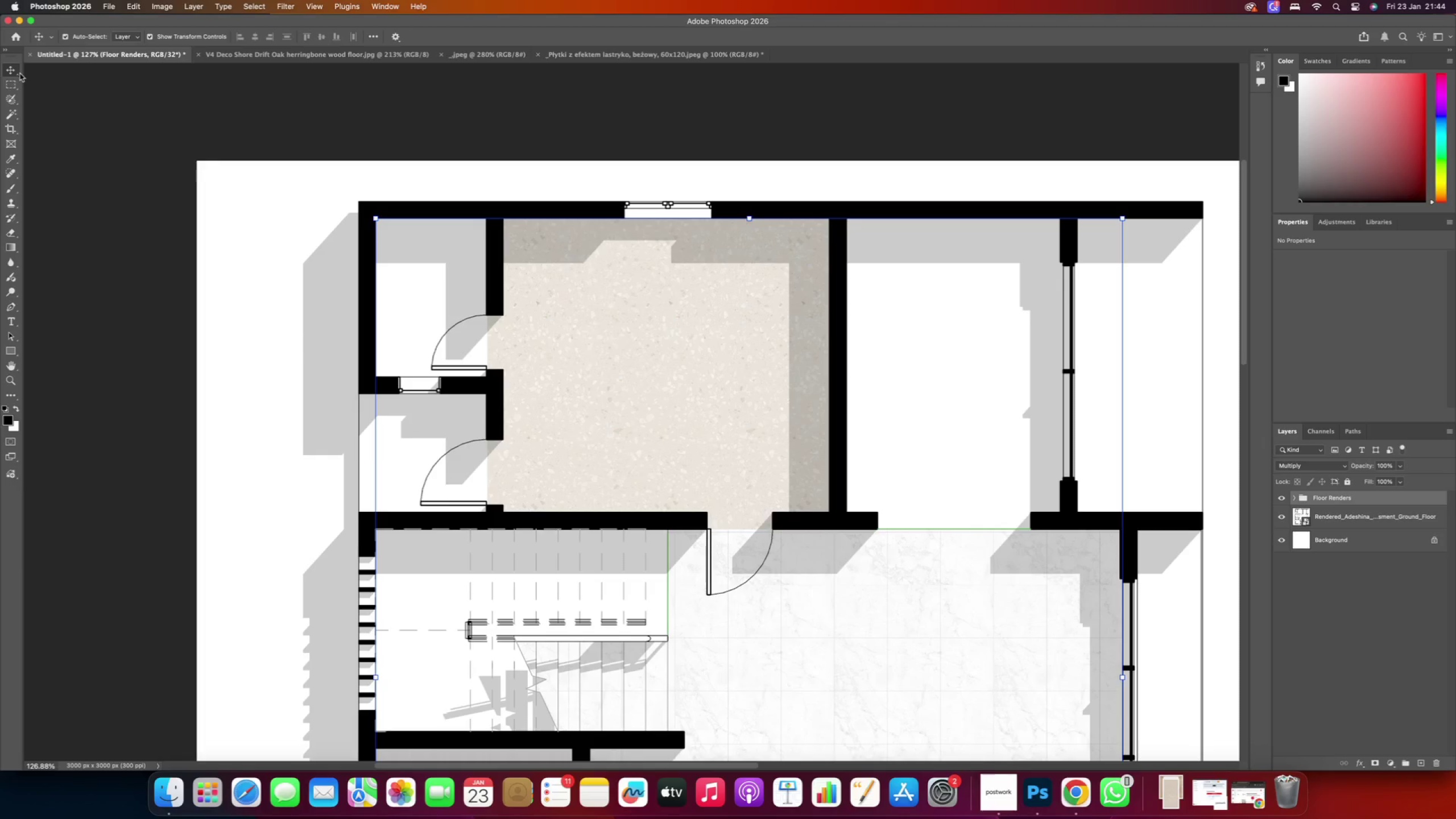 
hold_key(key=AltRight, duration=0.48)
scroll: coordinate [698, 403], scroll_direction: down, amount: 19.0
 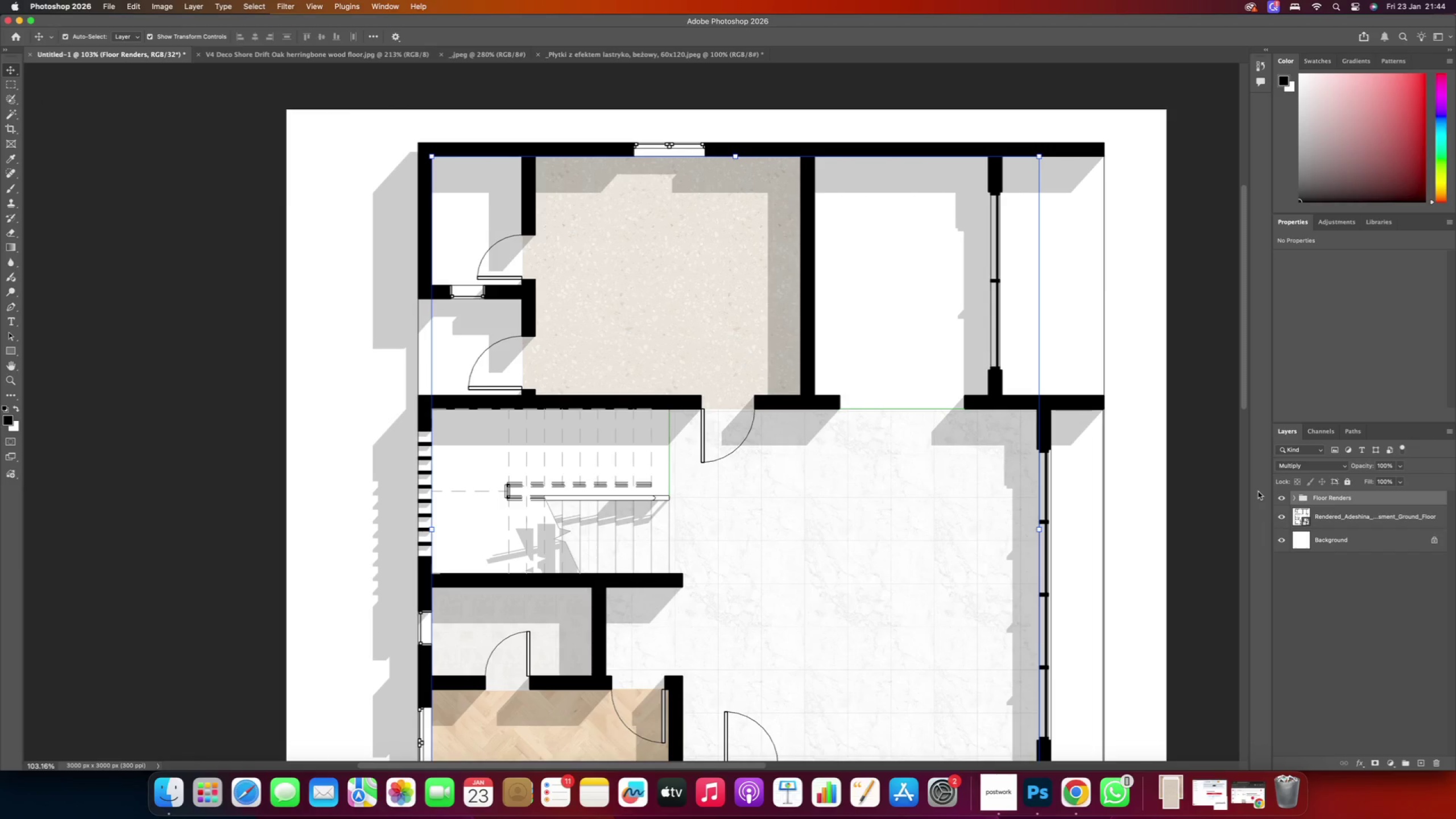 
left_click([1294, 497])
 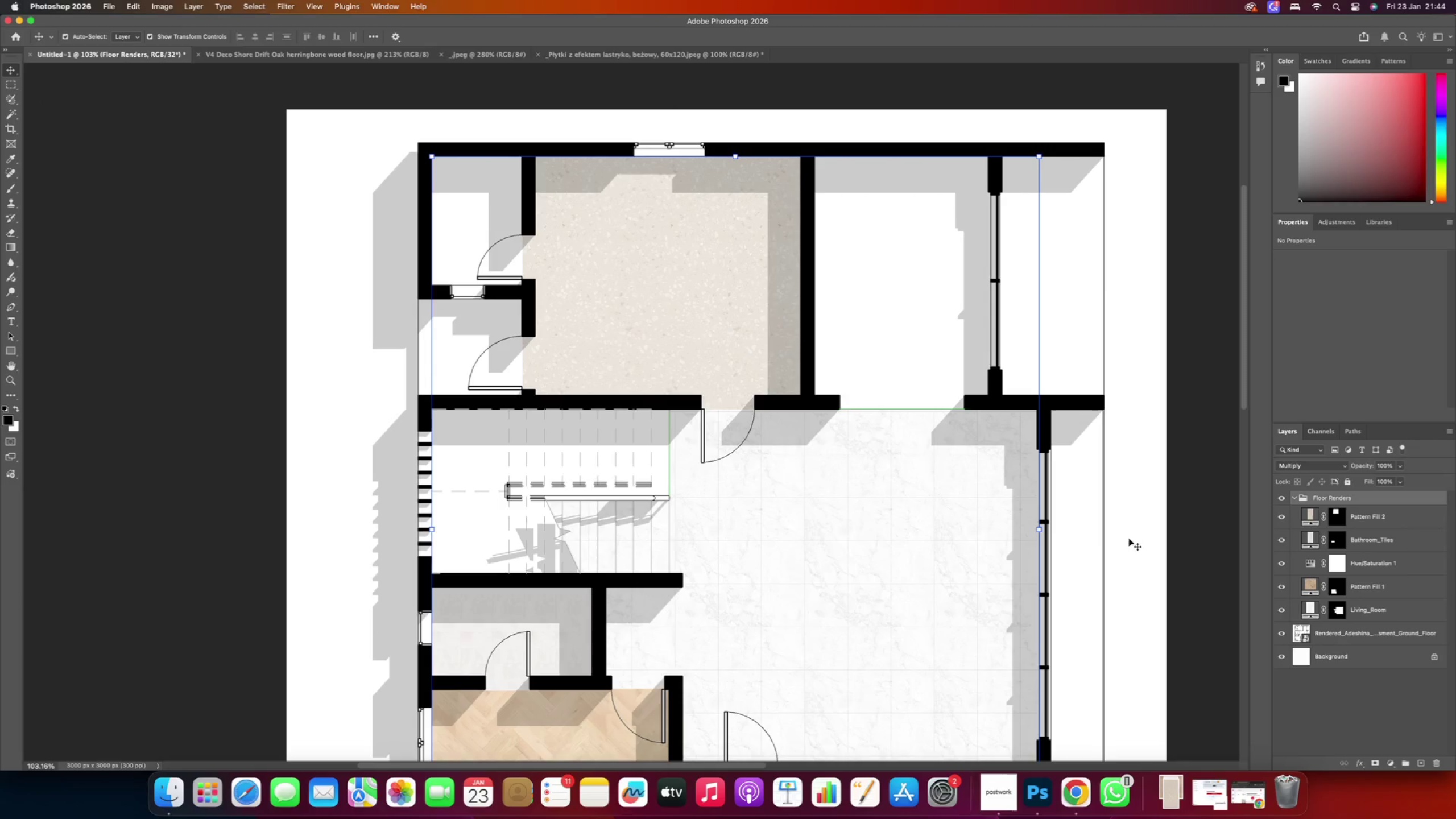 
left_click([896, 505])
 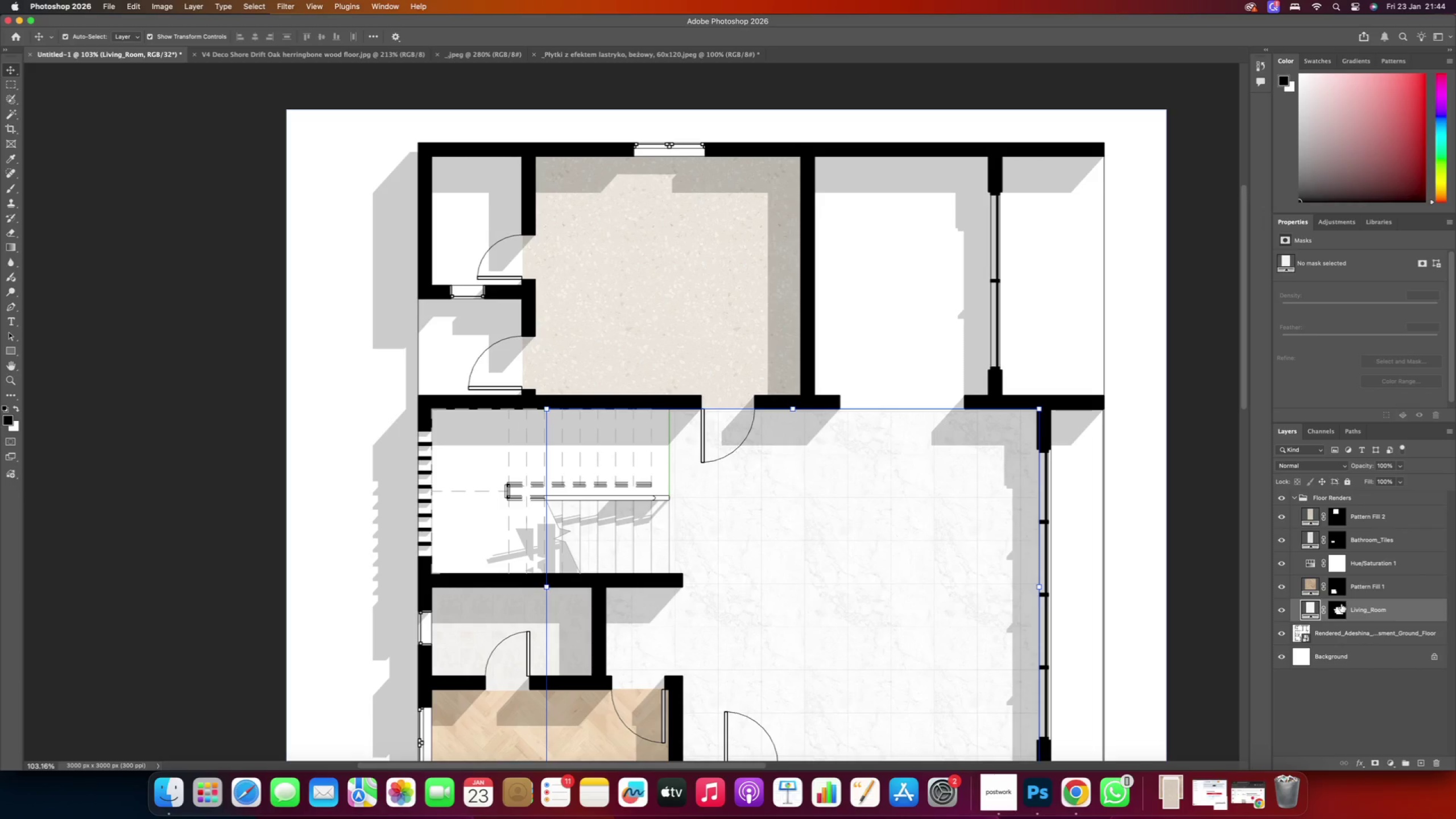 
left_click([1342, 608])
 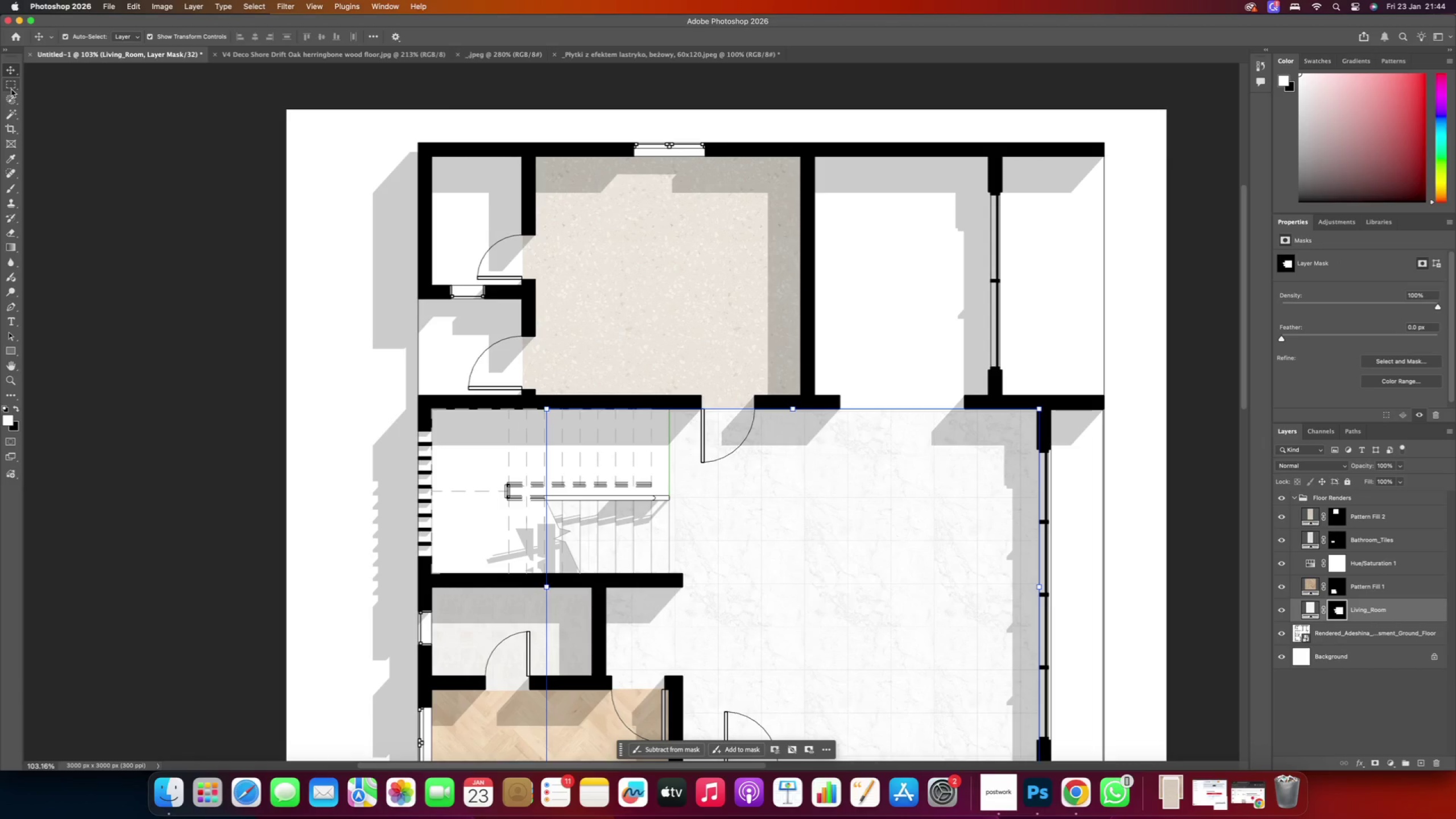 
left_click([8, 114])
 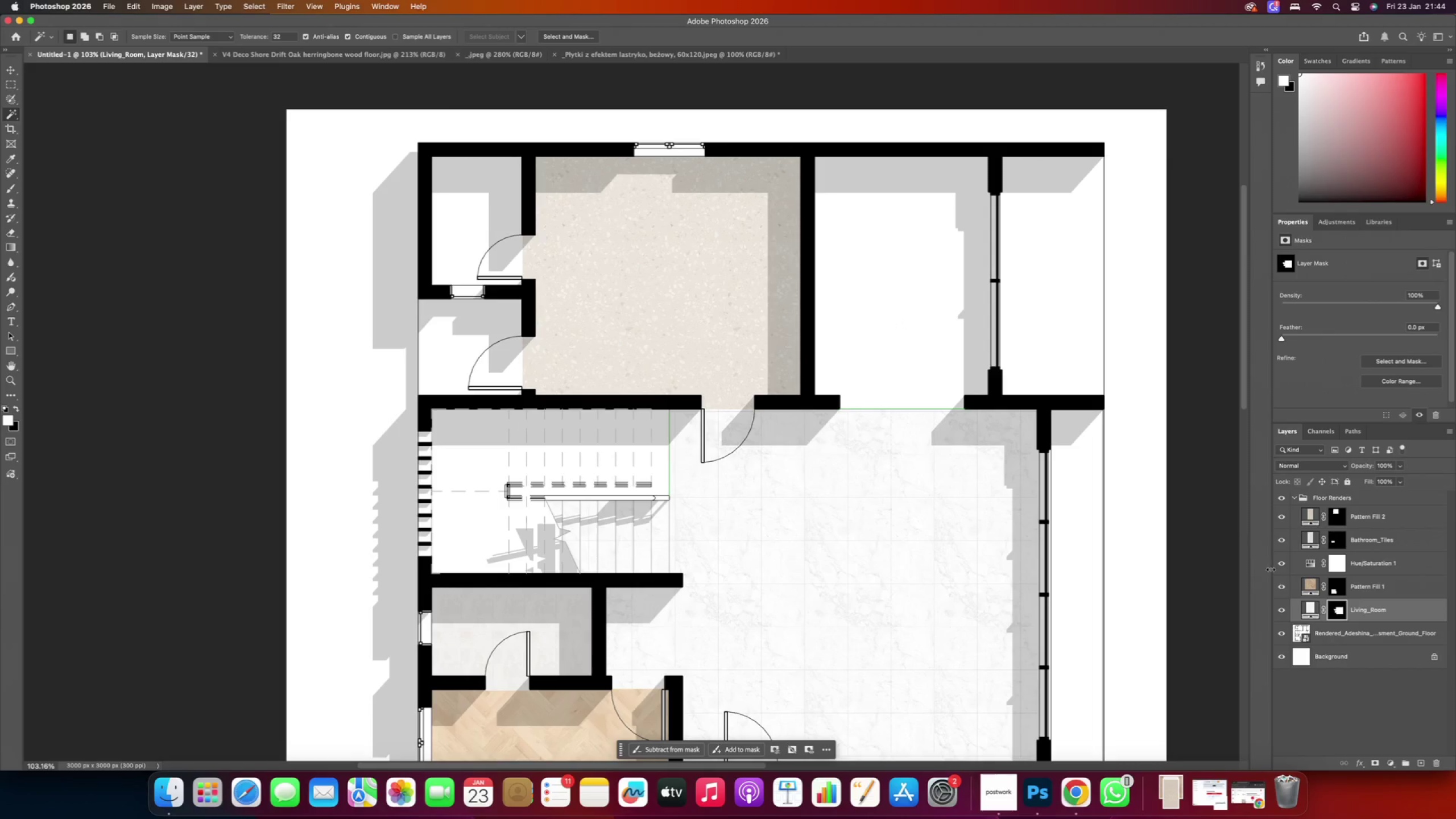 
left_click([1333, 633])
 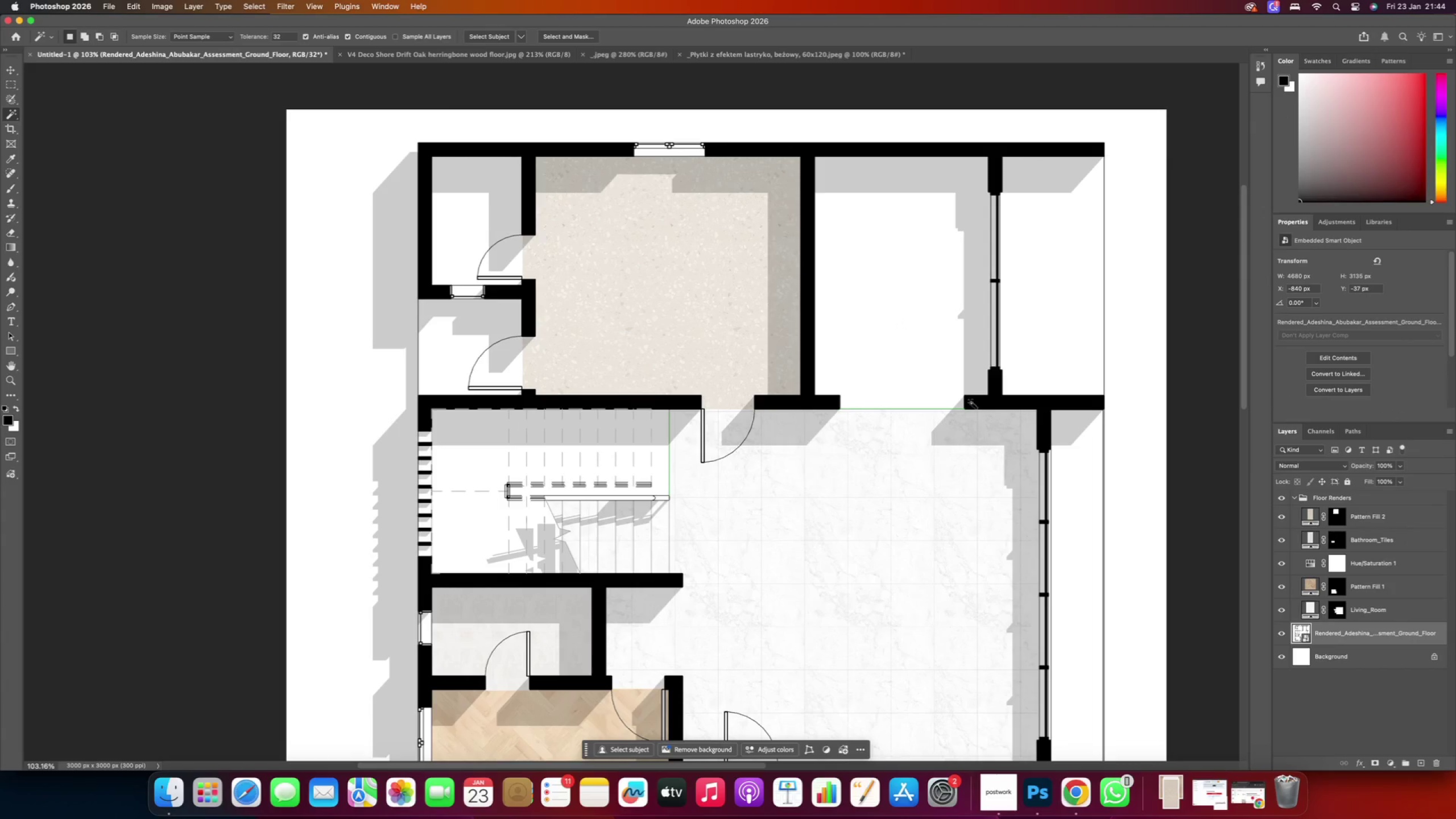 
left_click([905, 334])
 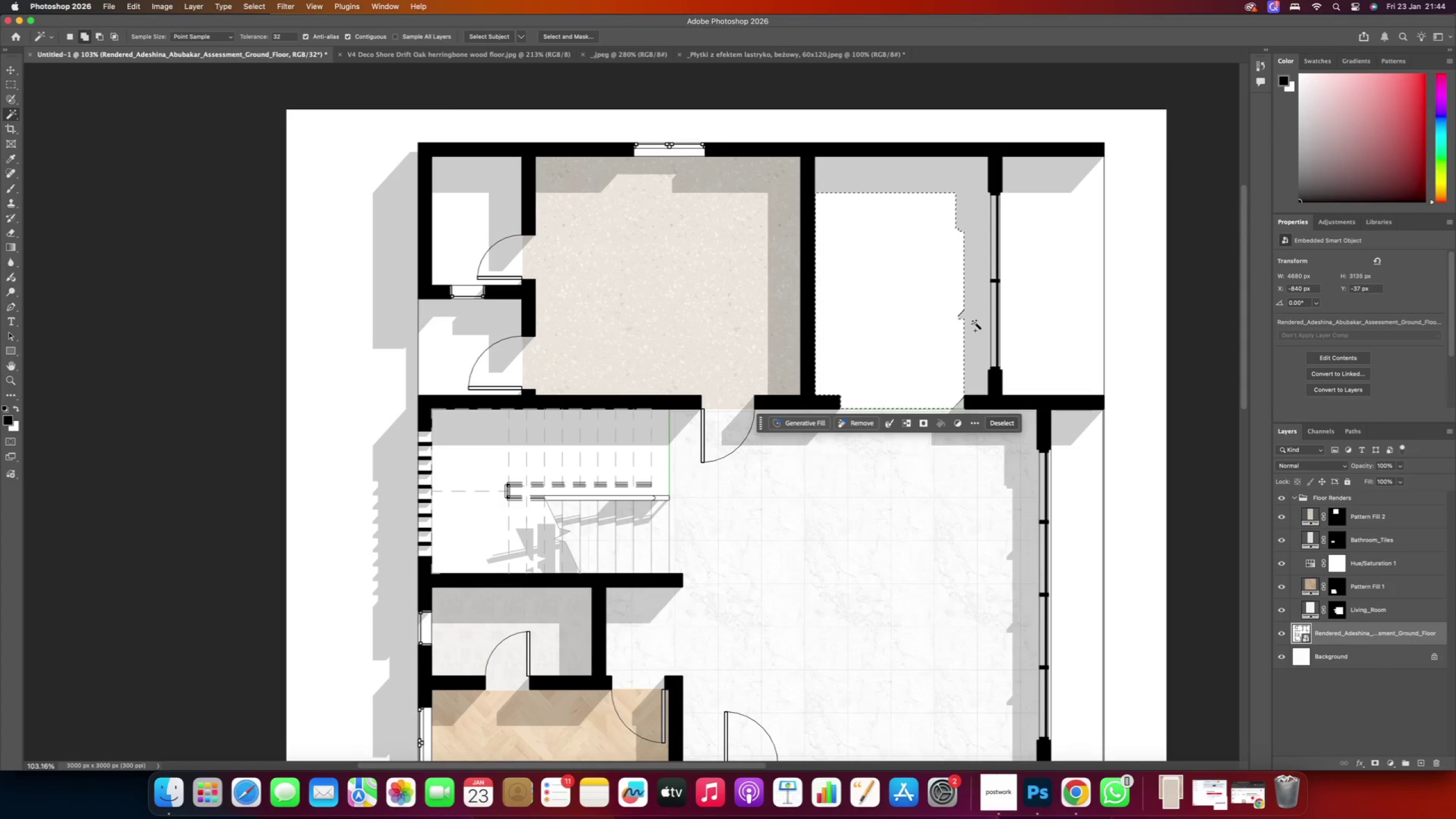 
hold_key(key=ShiftRight, duration=0.73)
left_click([981, 318])
 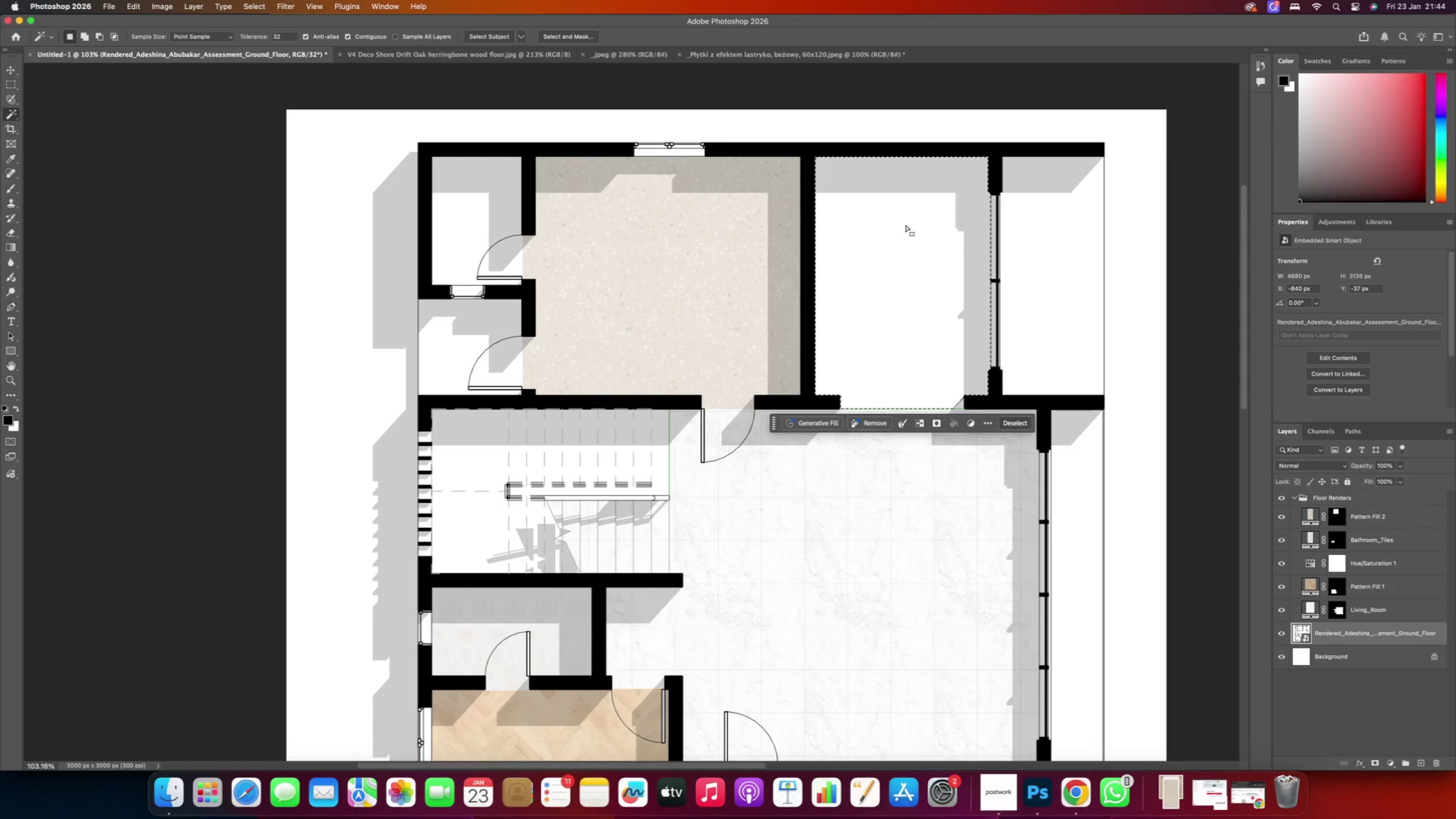 
hold_key(key=AltRight, duration=0.62)
 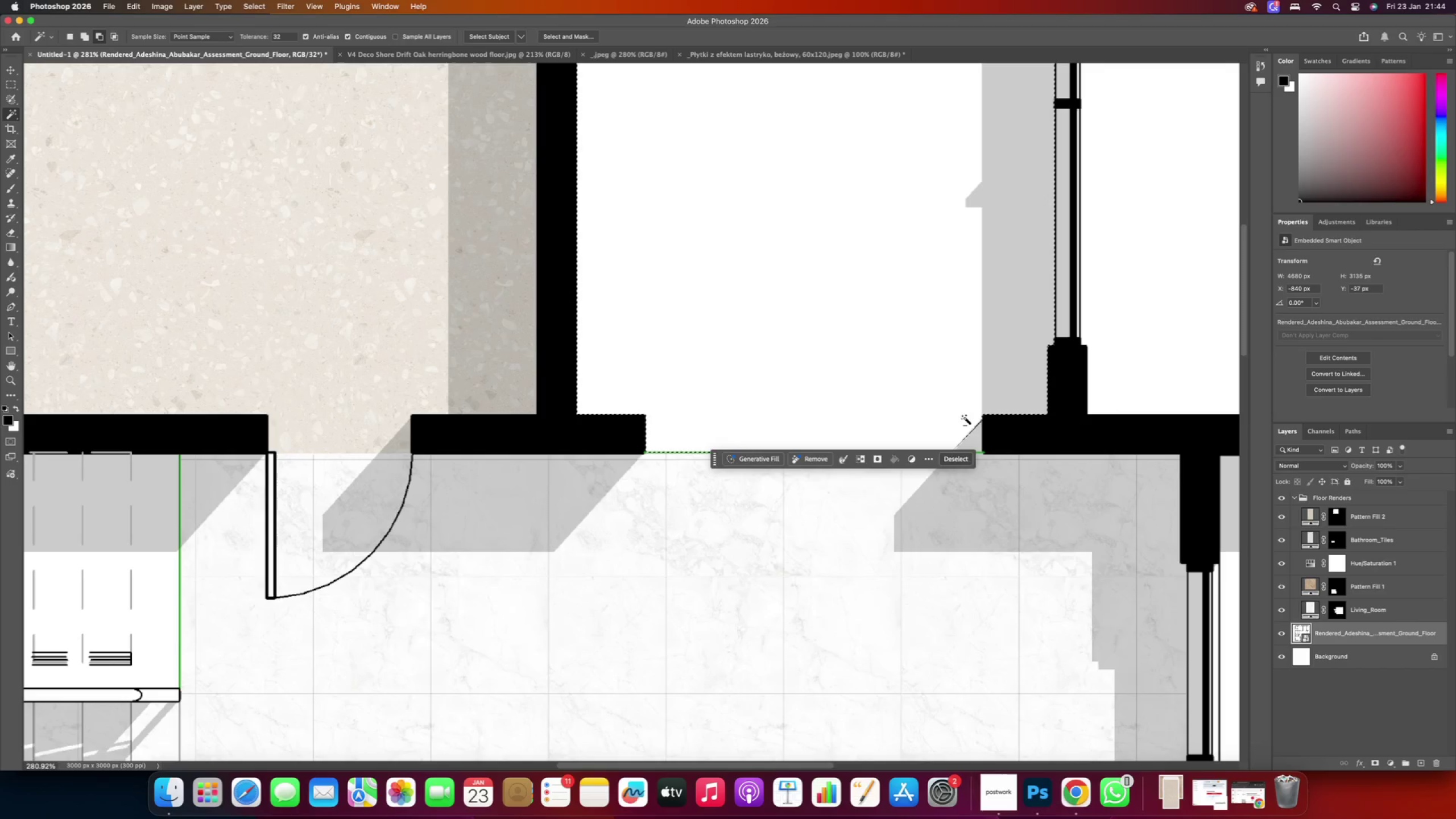 
hold_key(key=ShiftRight, duration=1.01)
 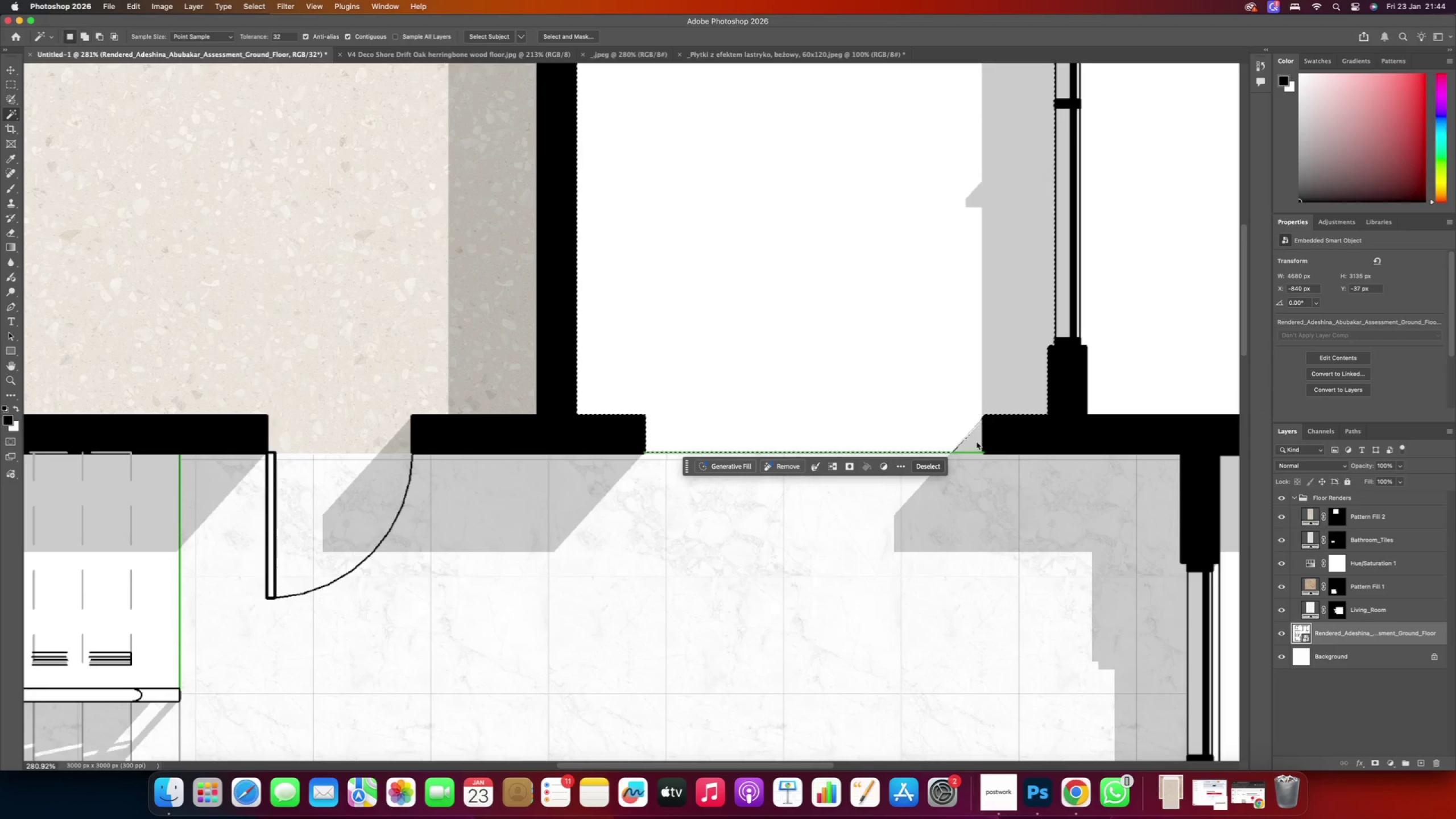 
scroll: coordinate [965, 412], scroll_direction: up, amount: 7.0
 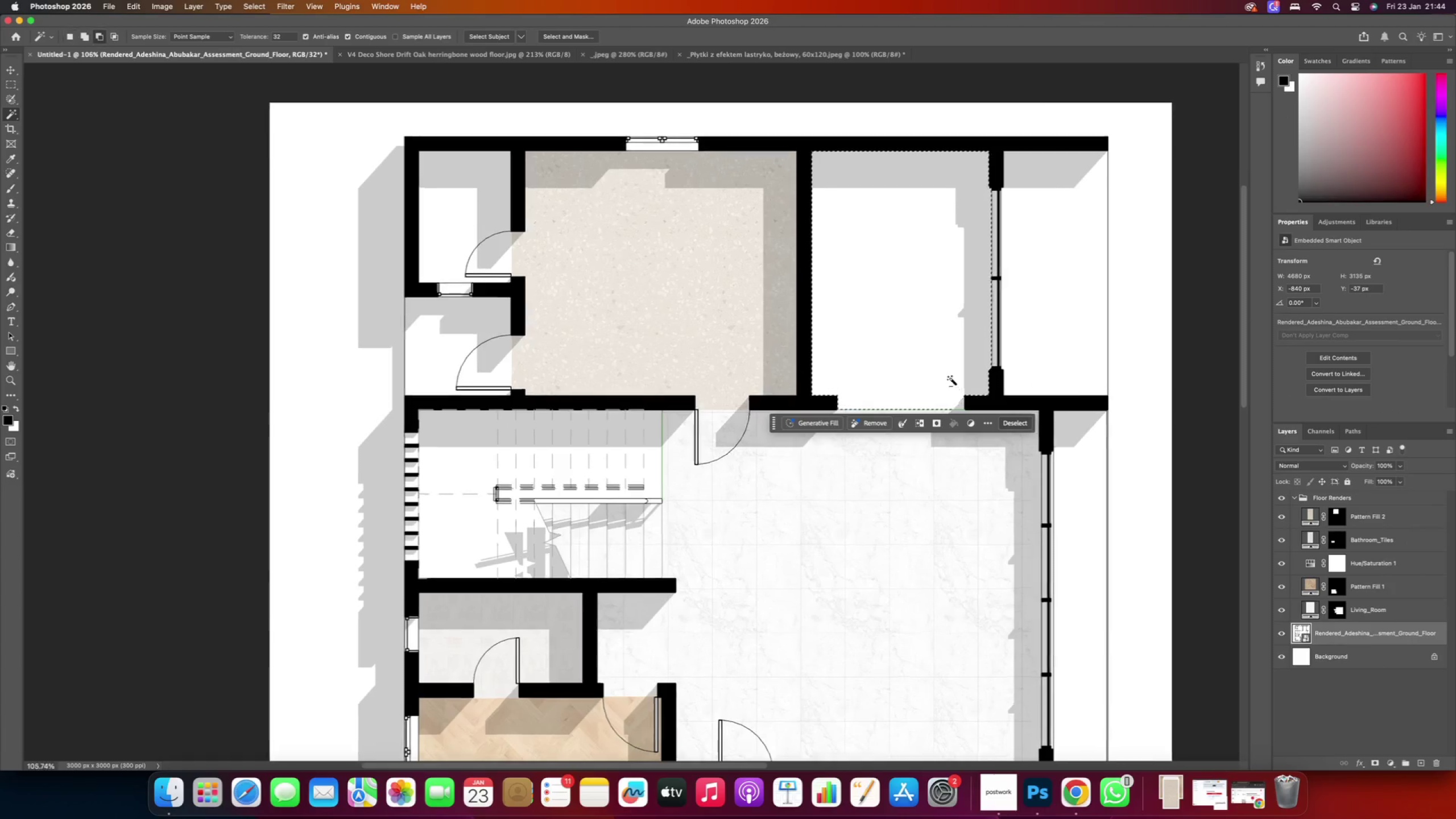 
left_click([977, 442])
 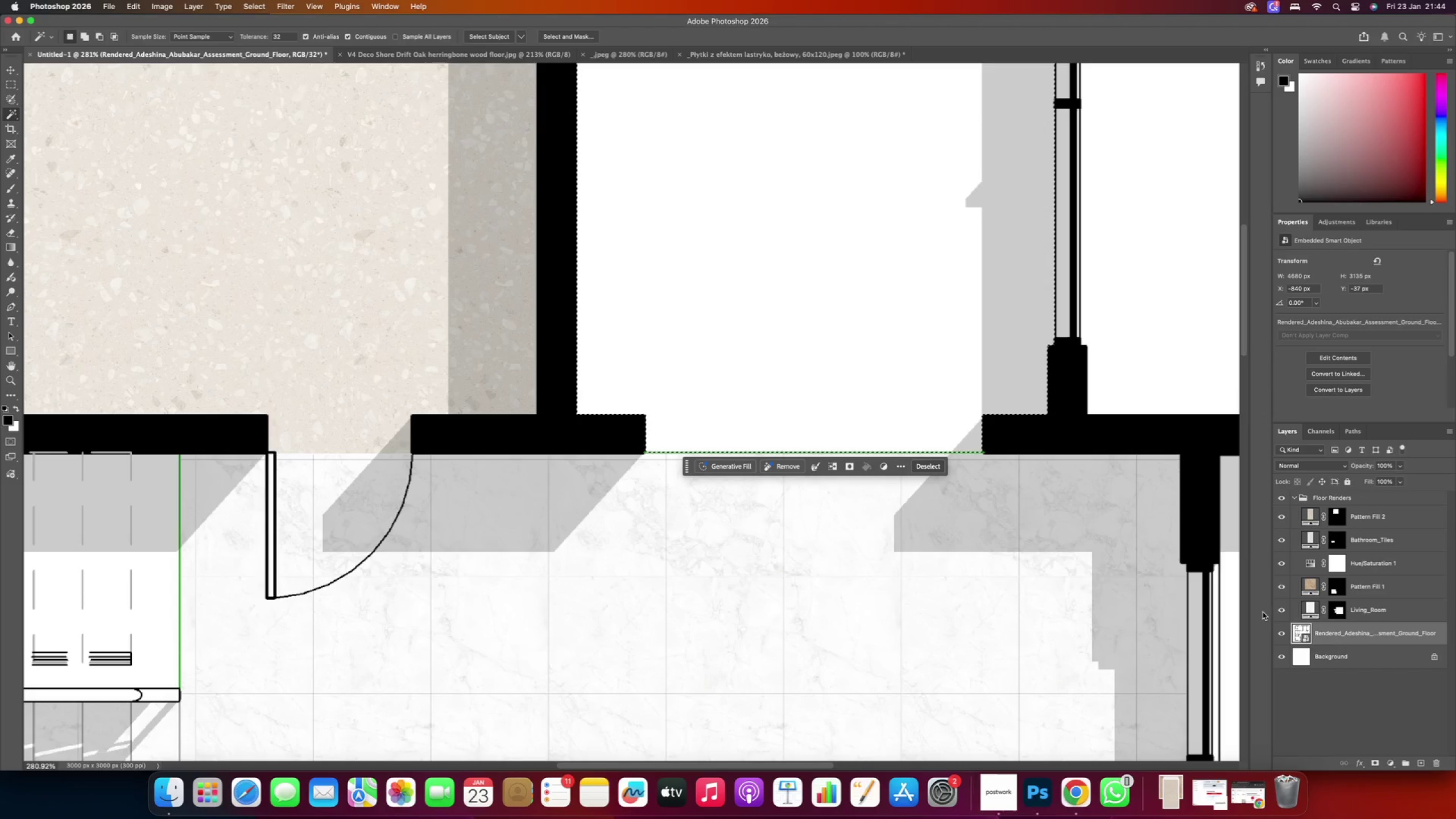 
hold_key(key=AltRight, duration=0.44)
scroll: coordinate [965, 469], scroll_direction: down, amount: 9.0
 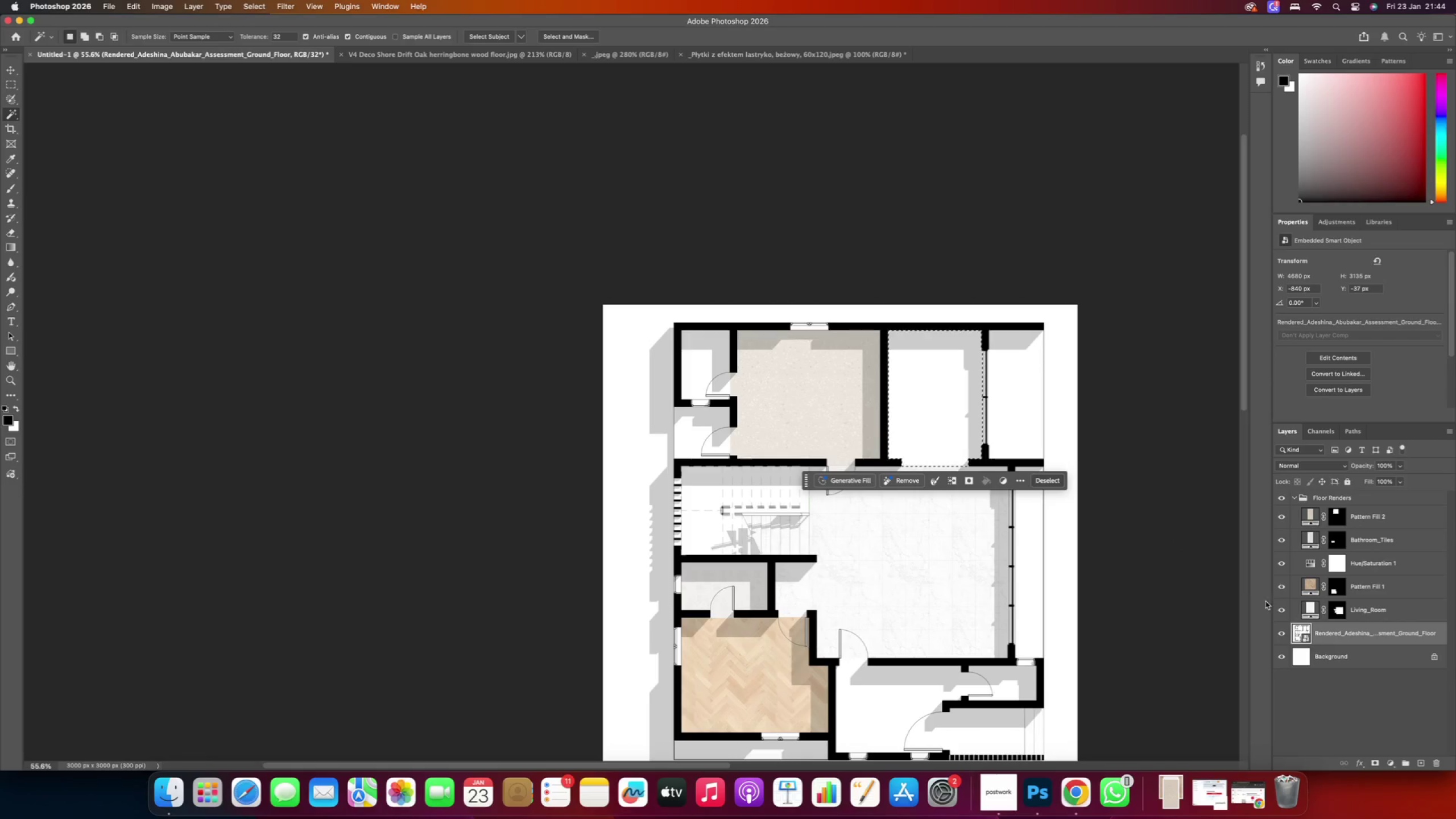 
hold_key(key=AltRight, duration=3.51)
scroll: coordinate [961, 498], scroll_direction: up, amount: 13.0
 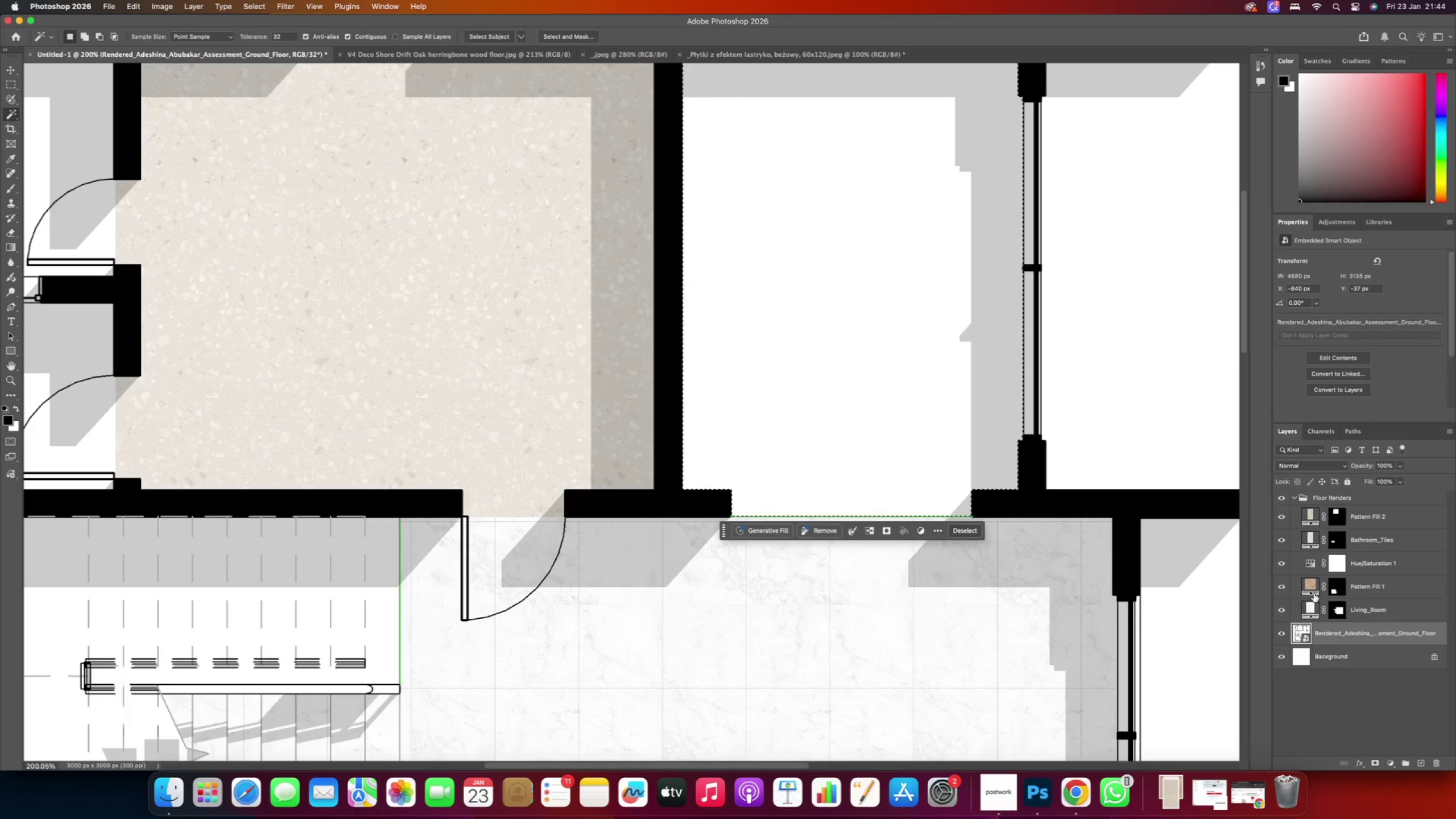 
left_click([1338, 610])
 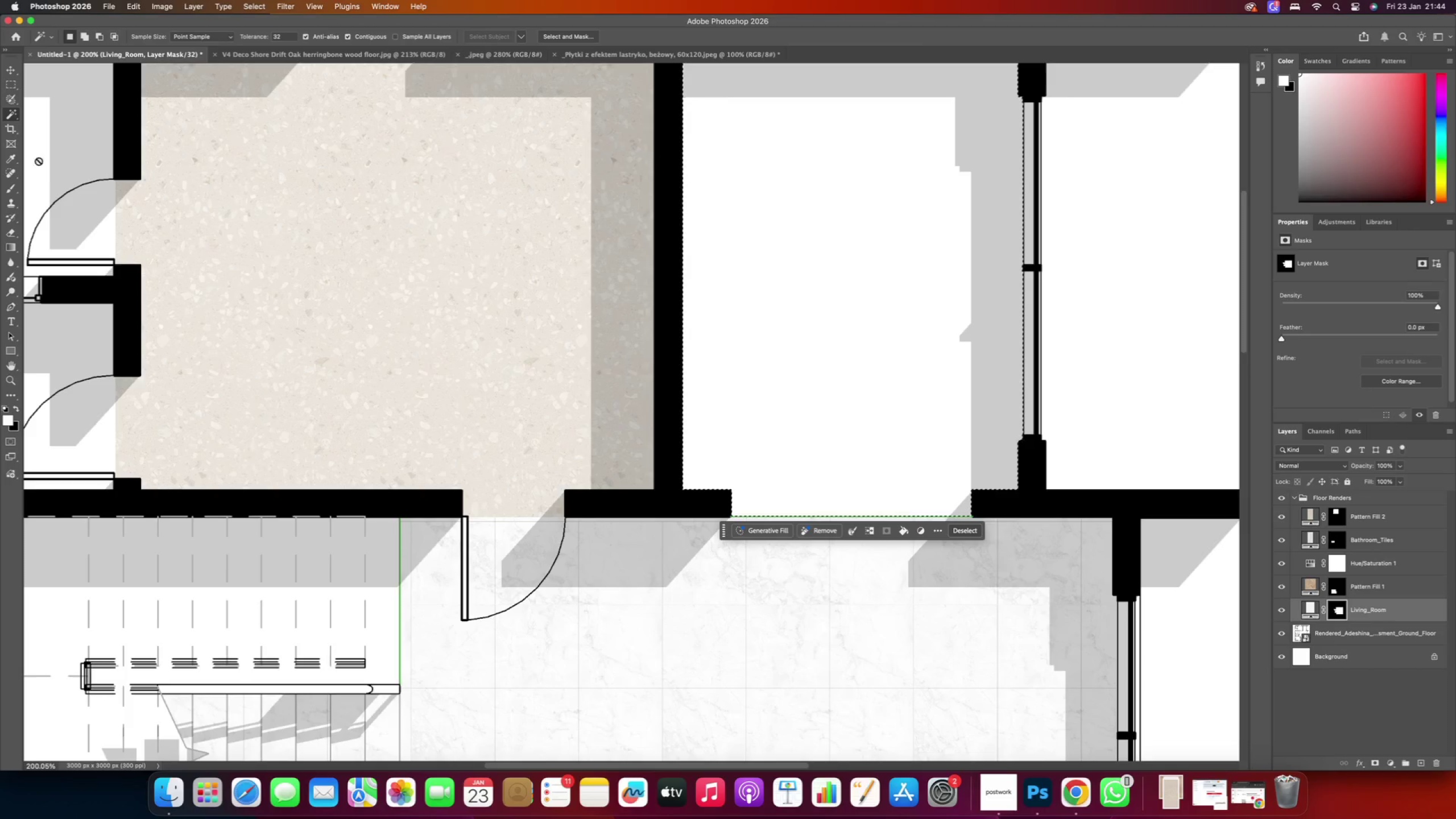 
left_click([9, 72])
 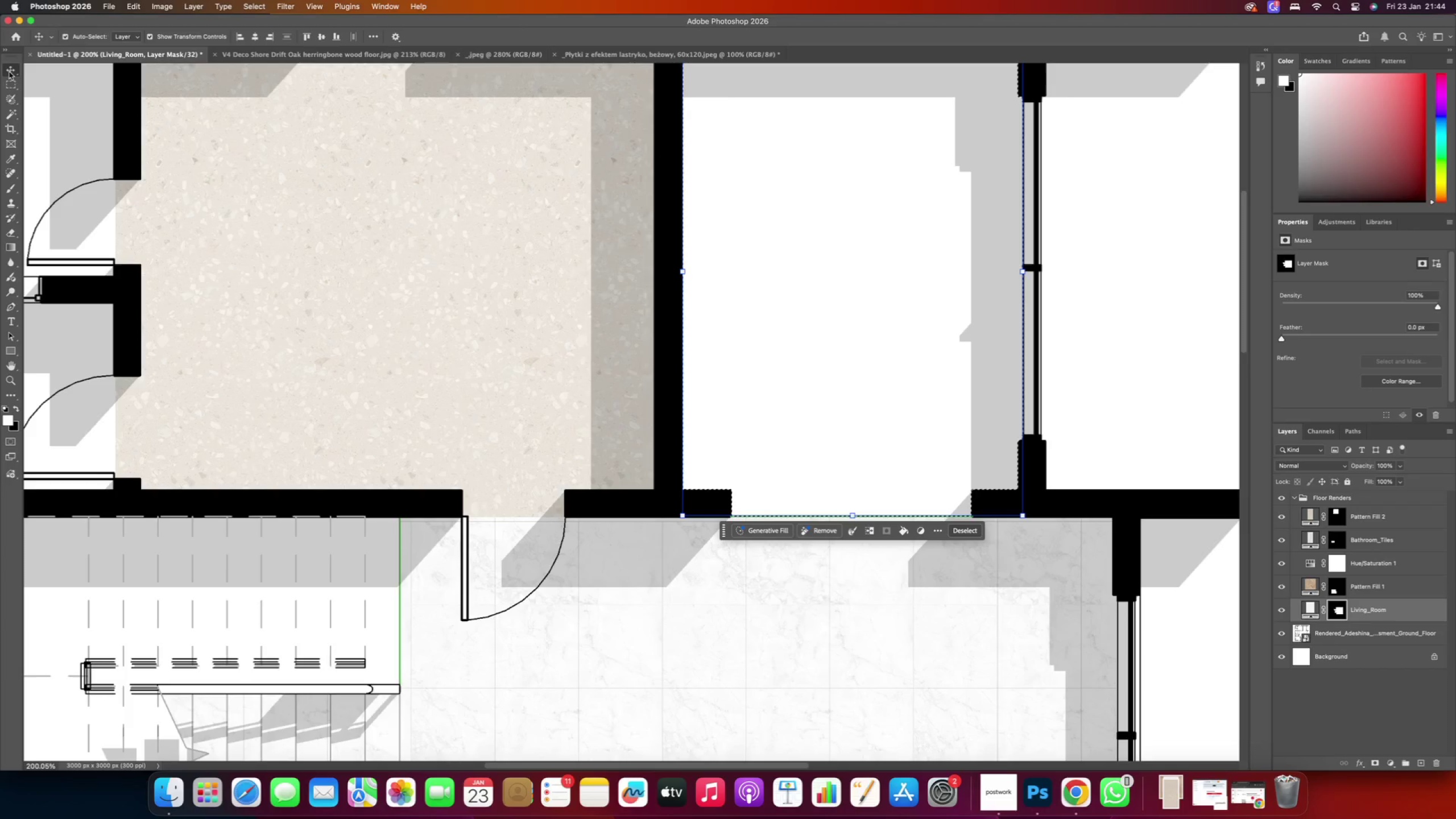 
hold_key(key=AltRight, duration=0.53)
scroll: coordinate [607, 513], scroll_direction: down, amount: 9.0
 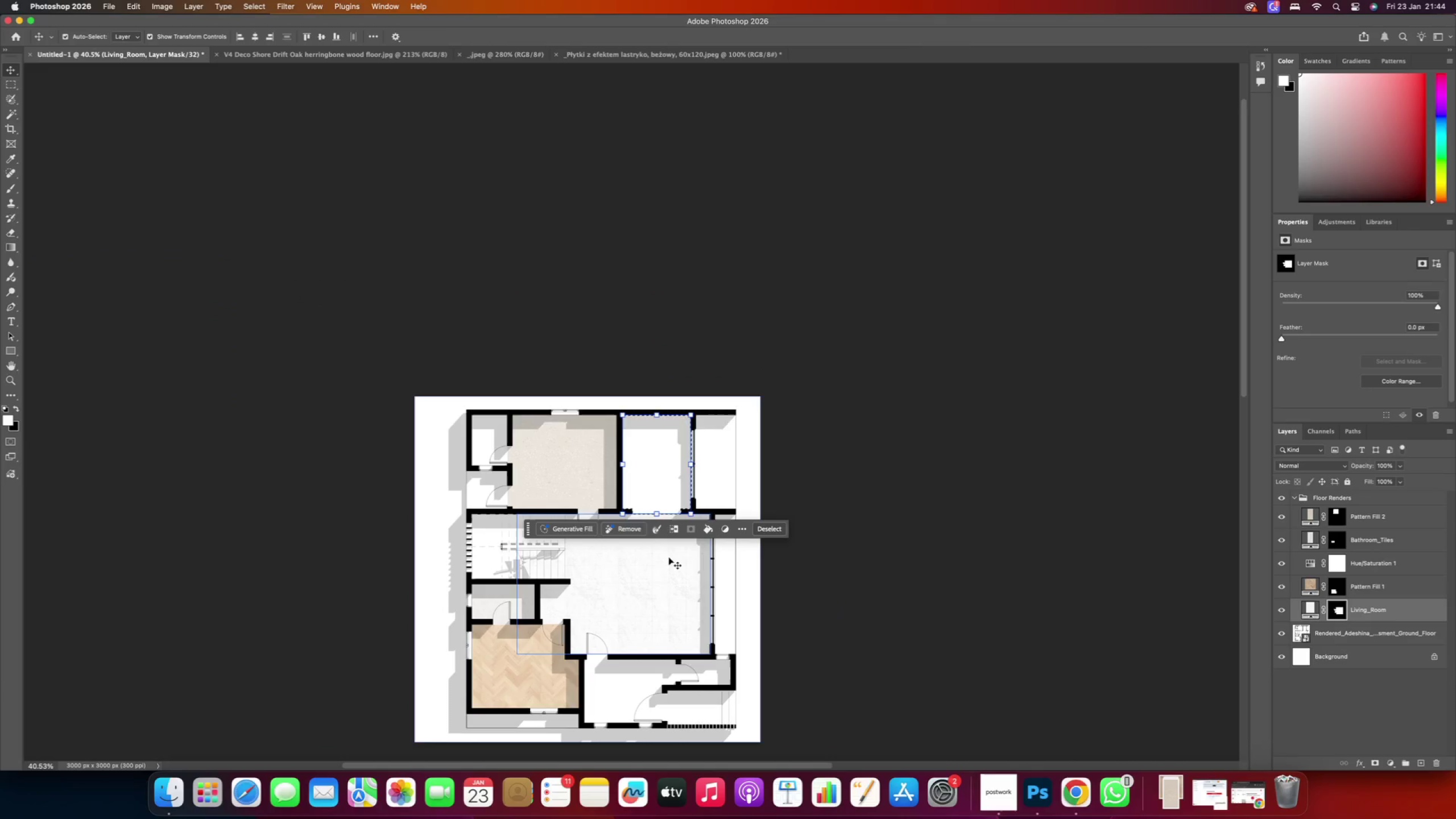 
left_click([668, 561])
 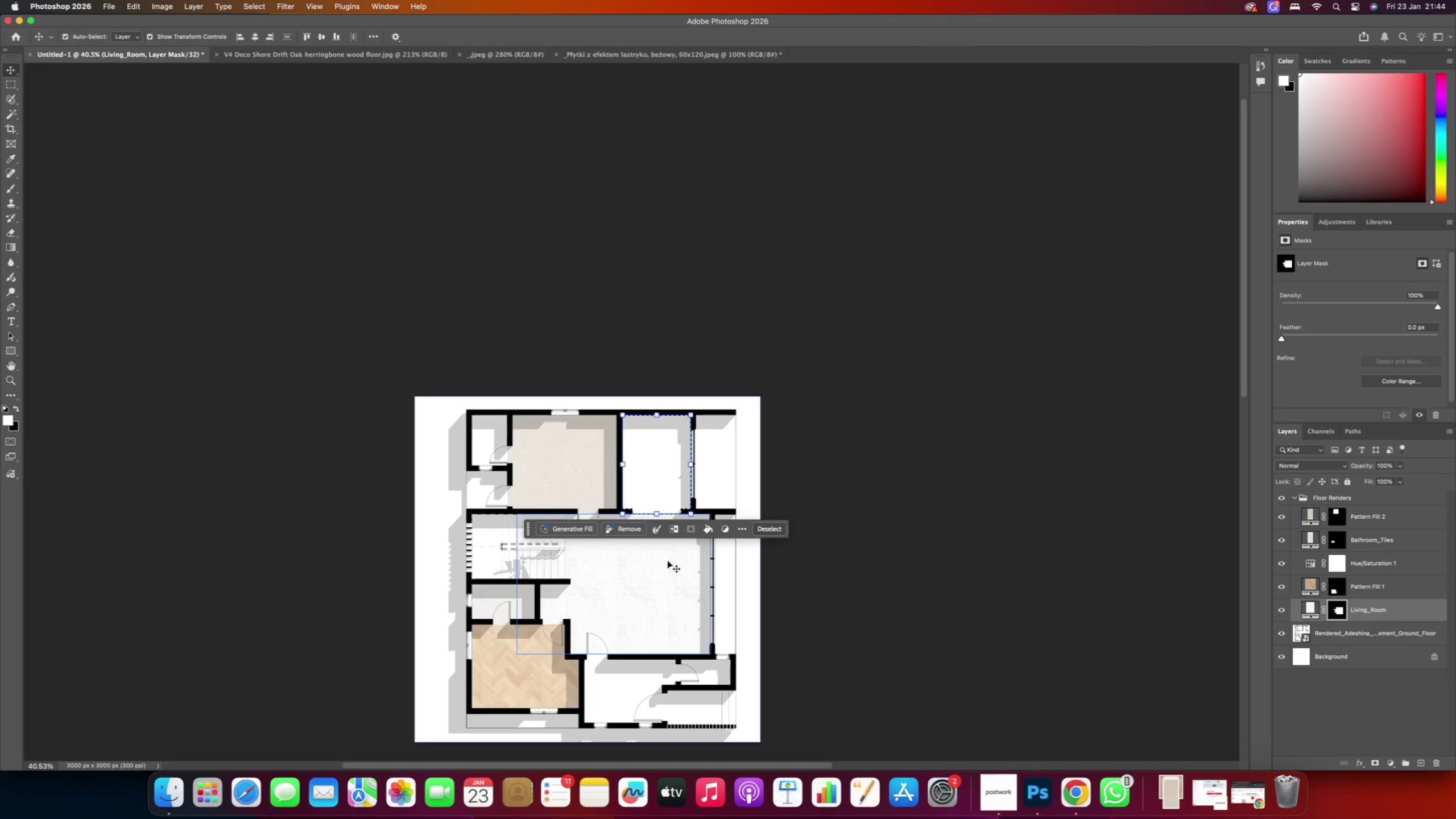 
hold_key(key=AltRight, duration=0.6)
scroll: coordinate [680, 527], scroll_direction: up, amount: 9.0
 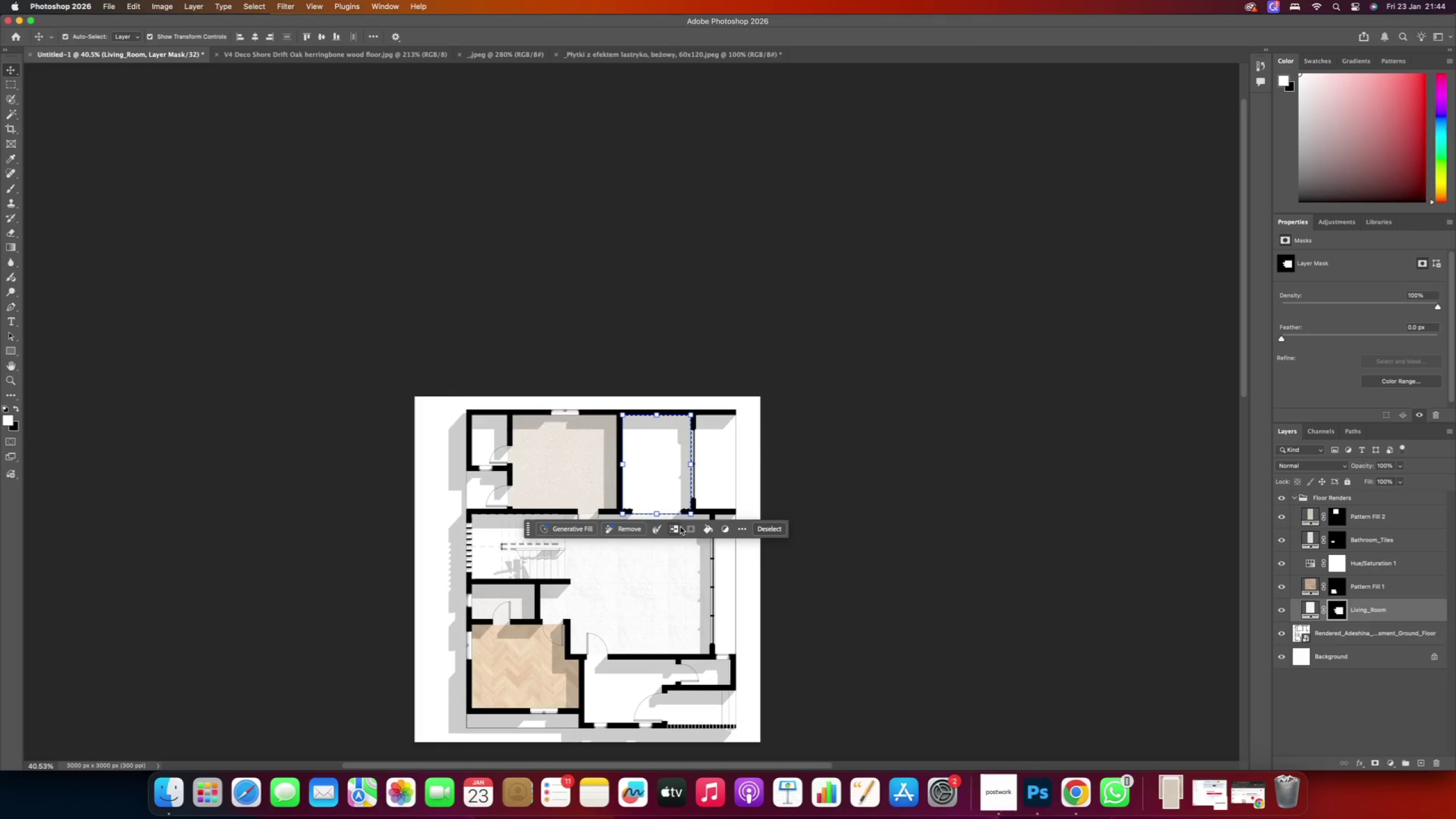 
hold_key(key=AltRight, duration=0.45)
 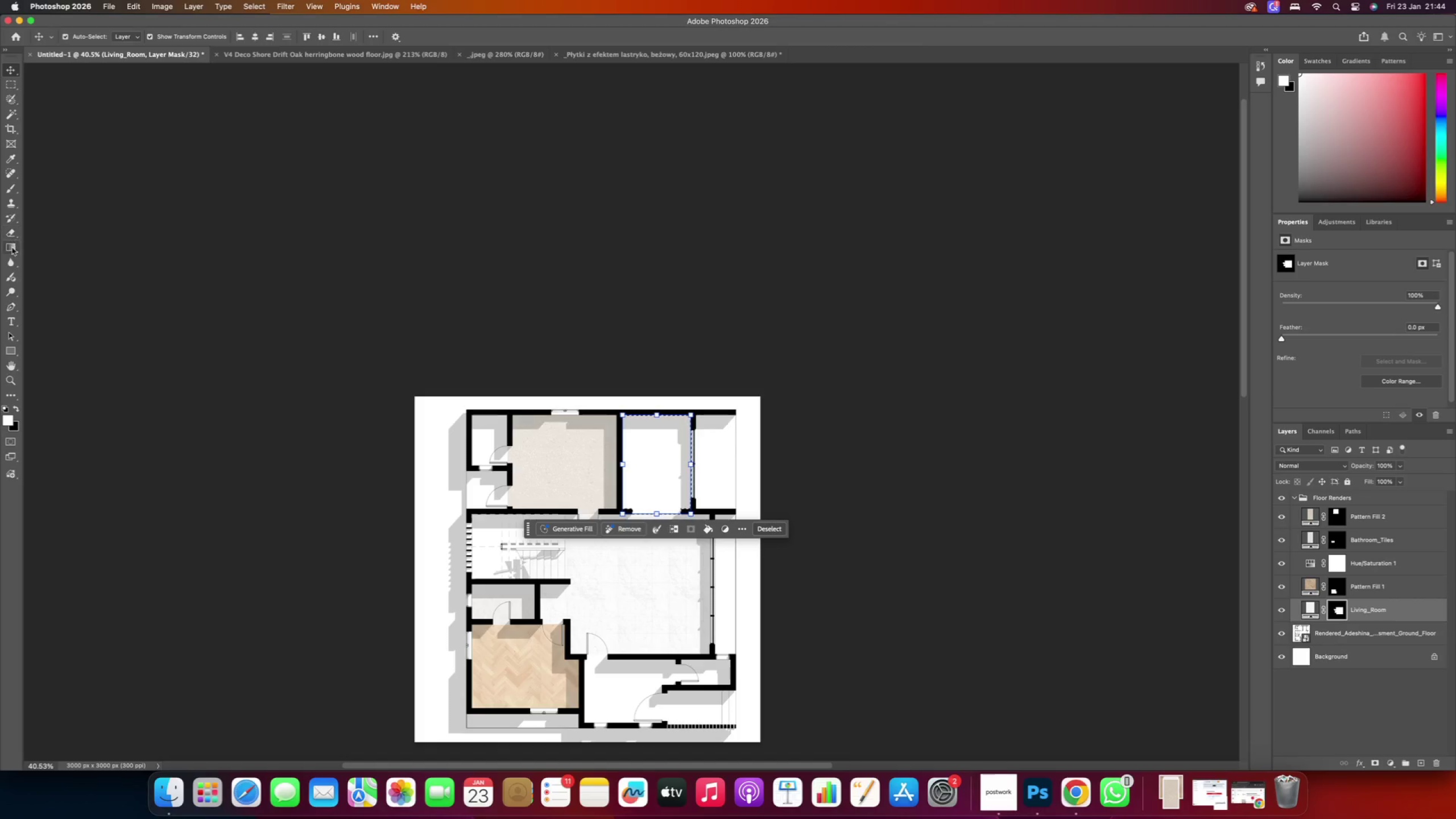 
wait(7.14)
 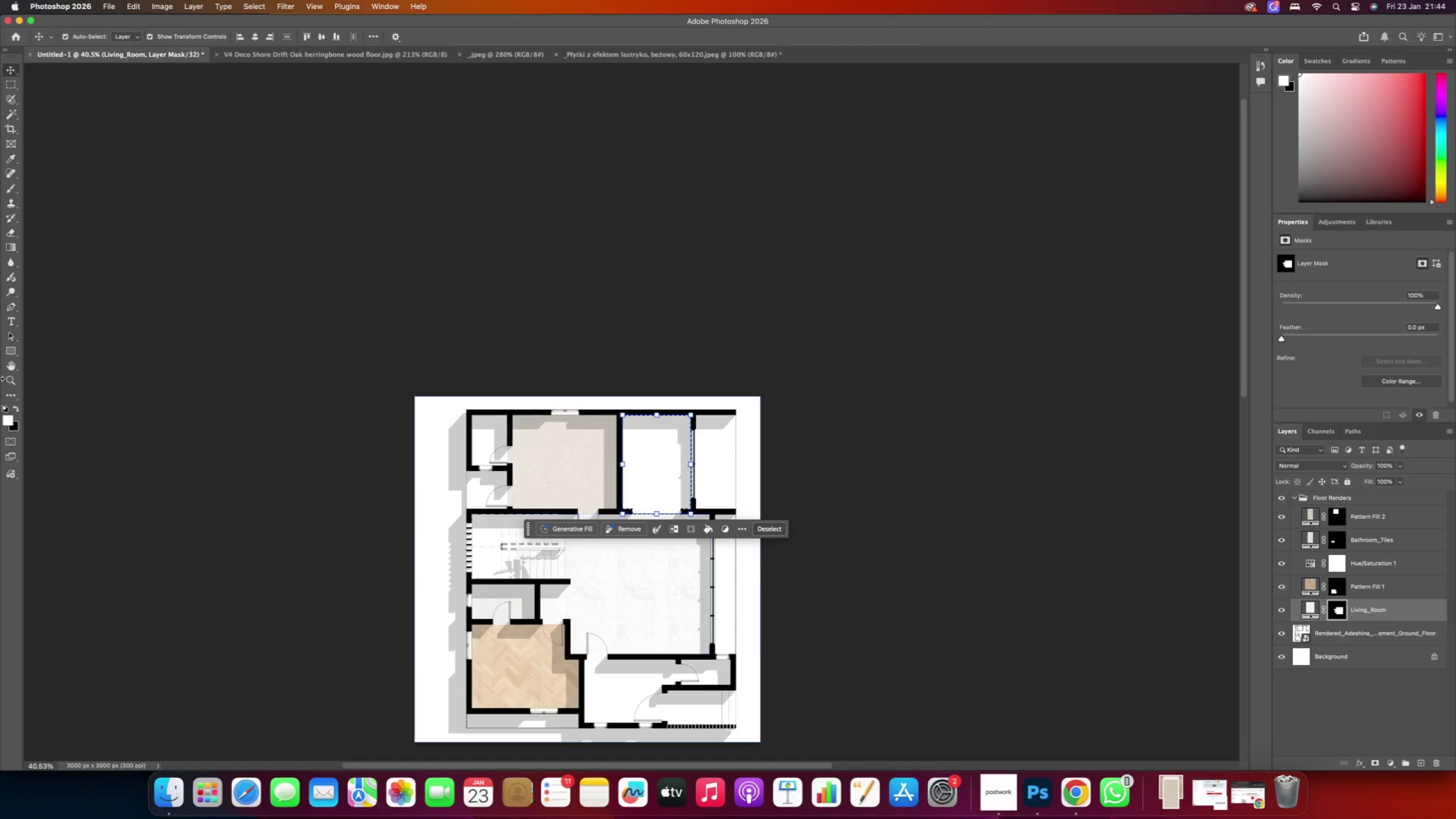 
hold_key(key=AltRight, duration=0.65)
scroll: coordinate [672, 563], scroll_direction: up, amount: 7.0
 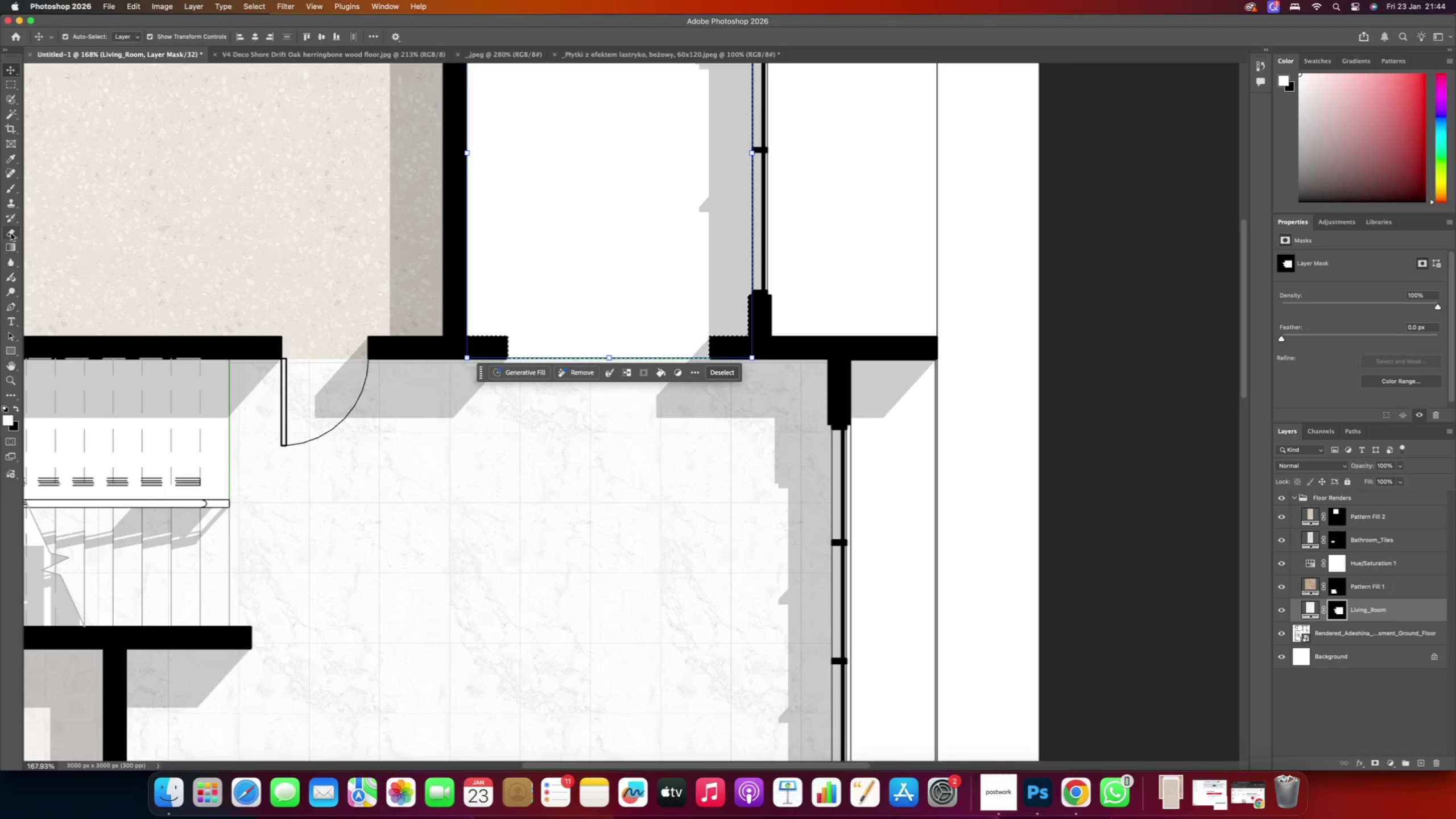 
wait(7.59)
 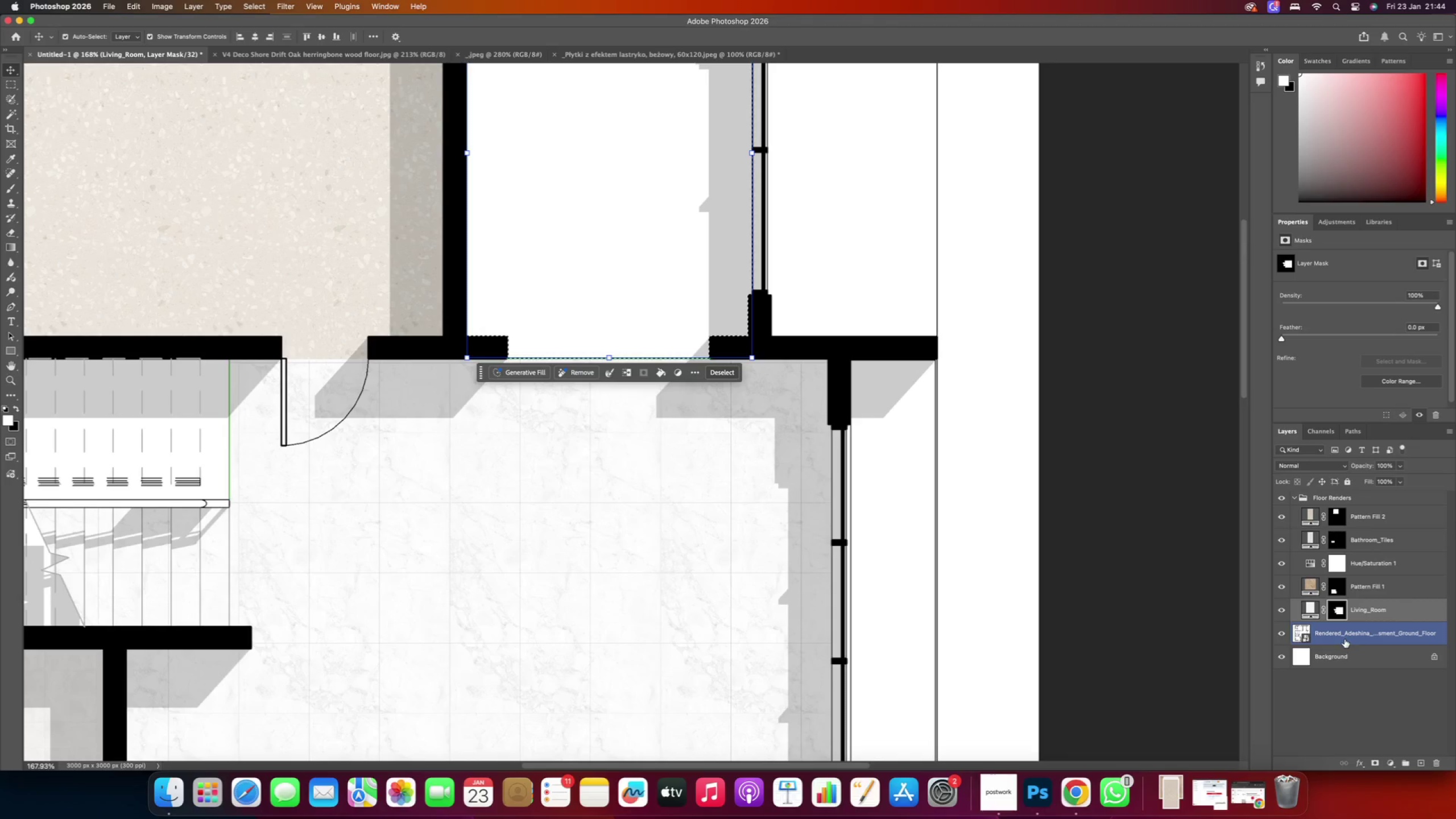 
left_click_drag(start_coordinate=[11, 229], to_coordinate=[10, 235])
 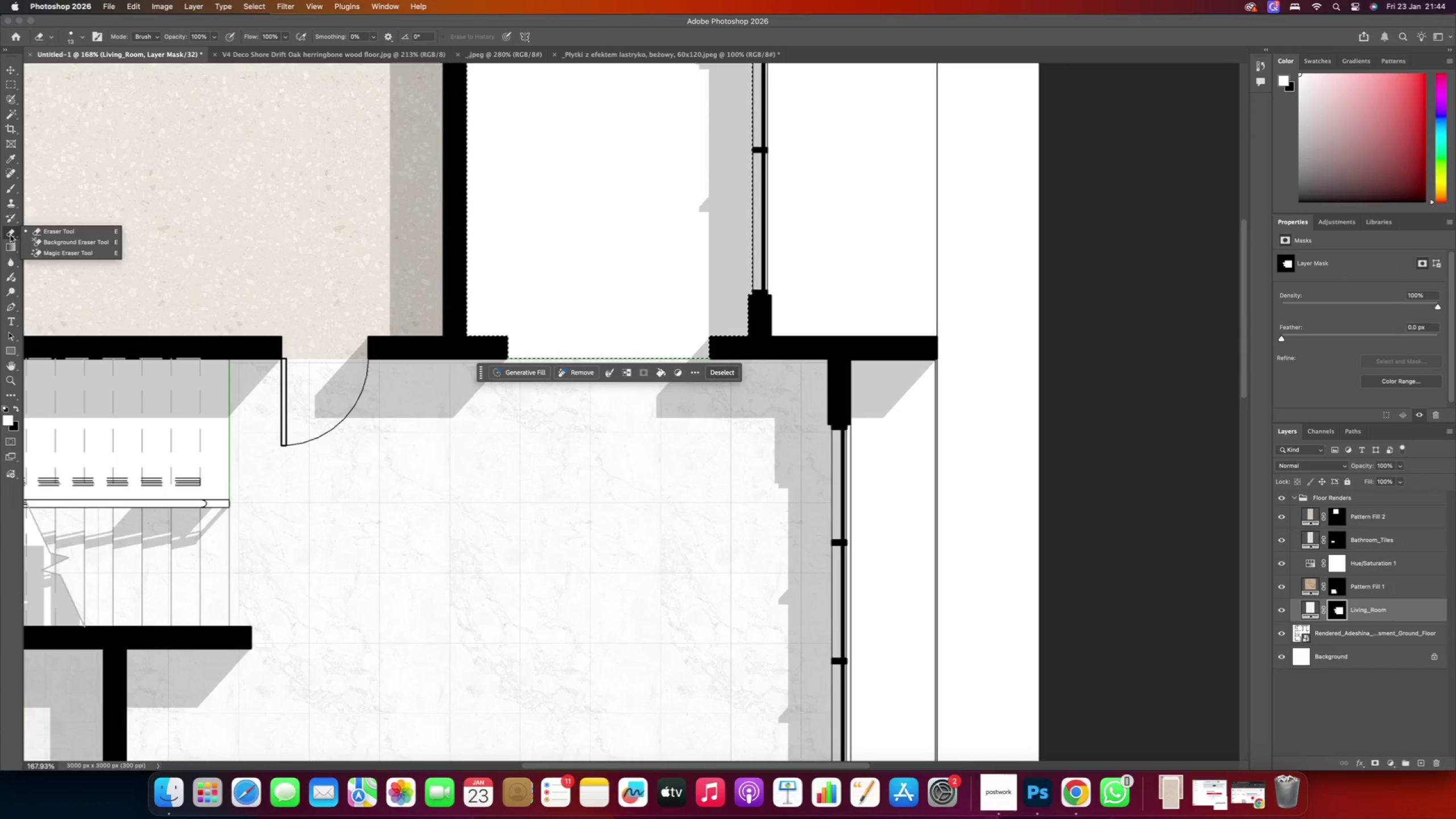 
left_click_drag(start_coordinate=[10, 251], to_coordinate=[34, 253])
 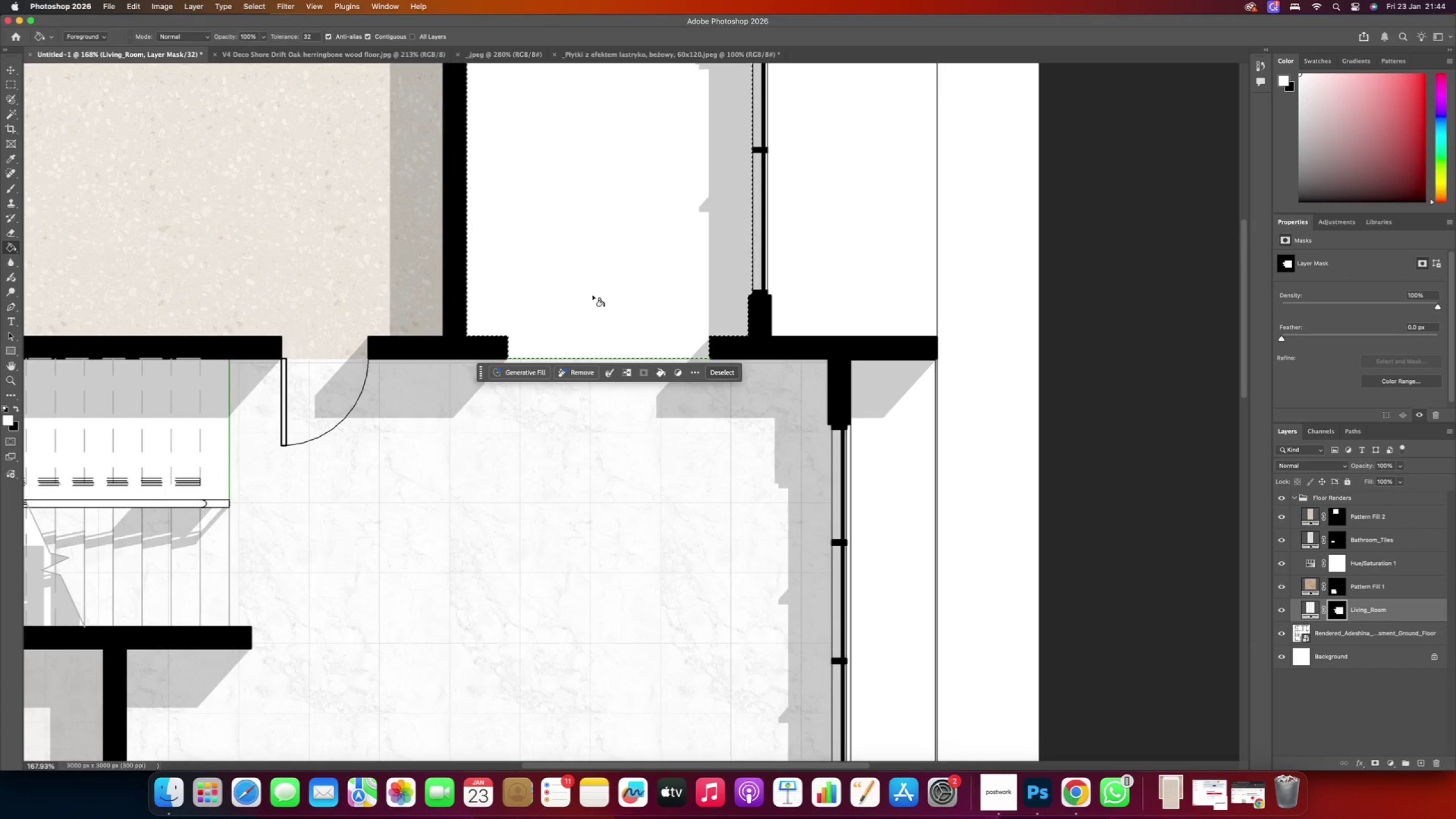 
left_click([593, 295])
 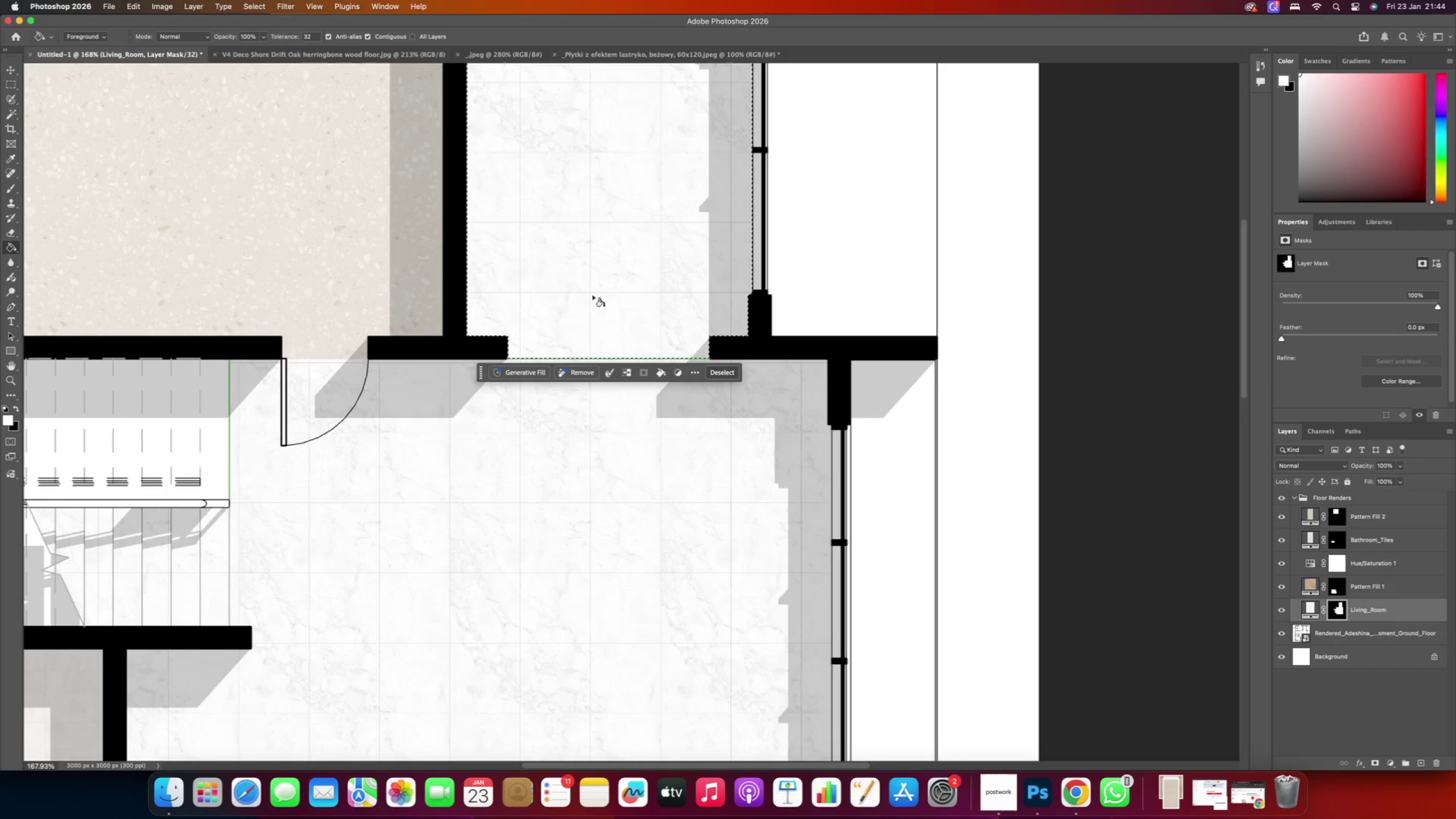 
scroll: coordinate [646, 355], scroll_direction: up, amount: 33.0
 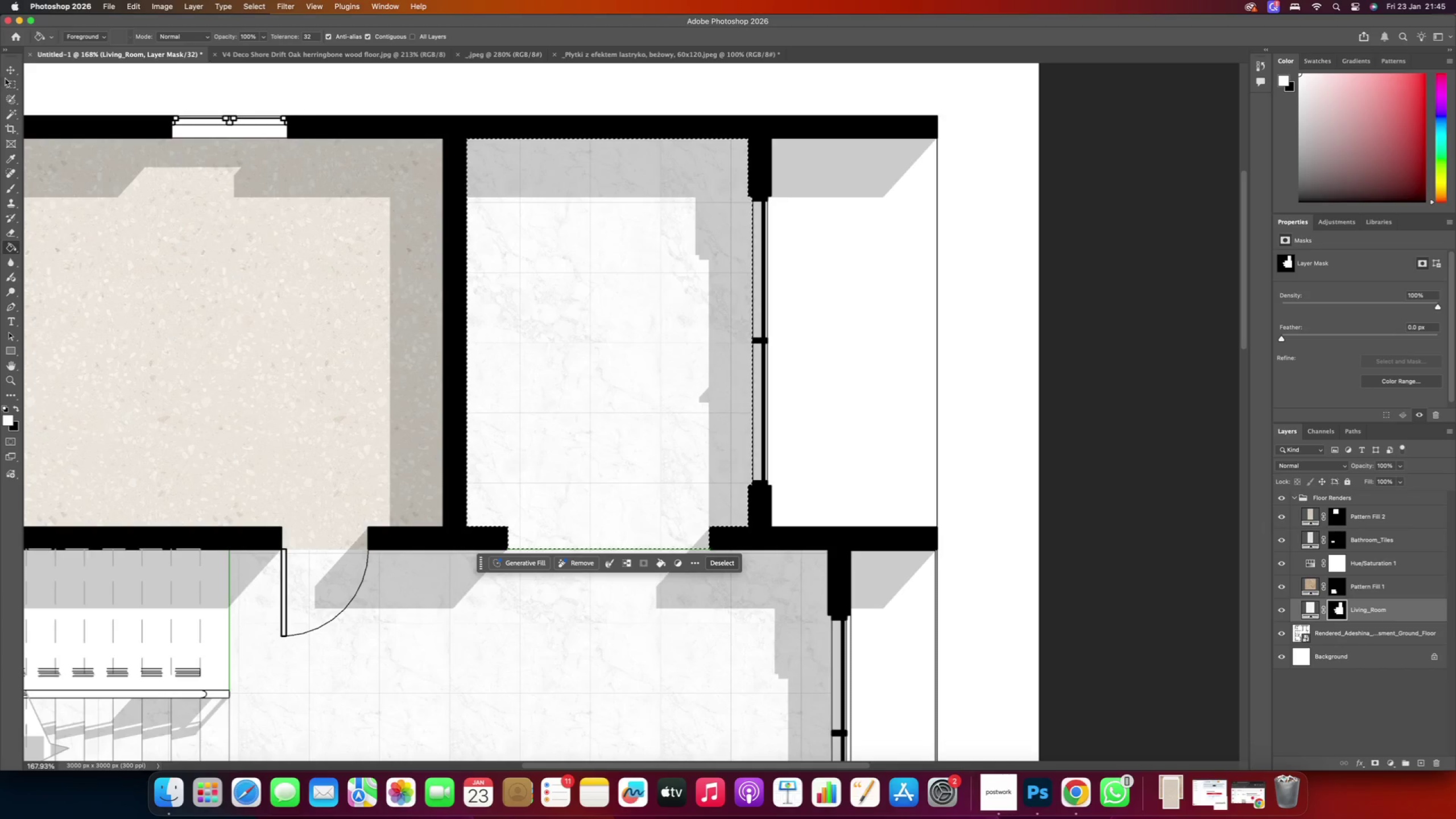 
left_click([9, 73])
 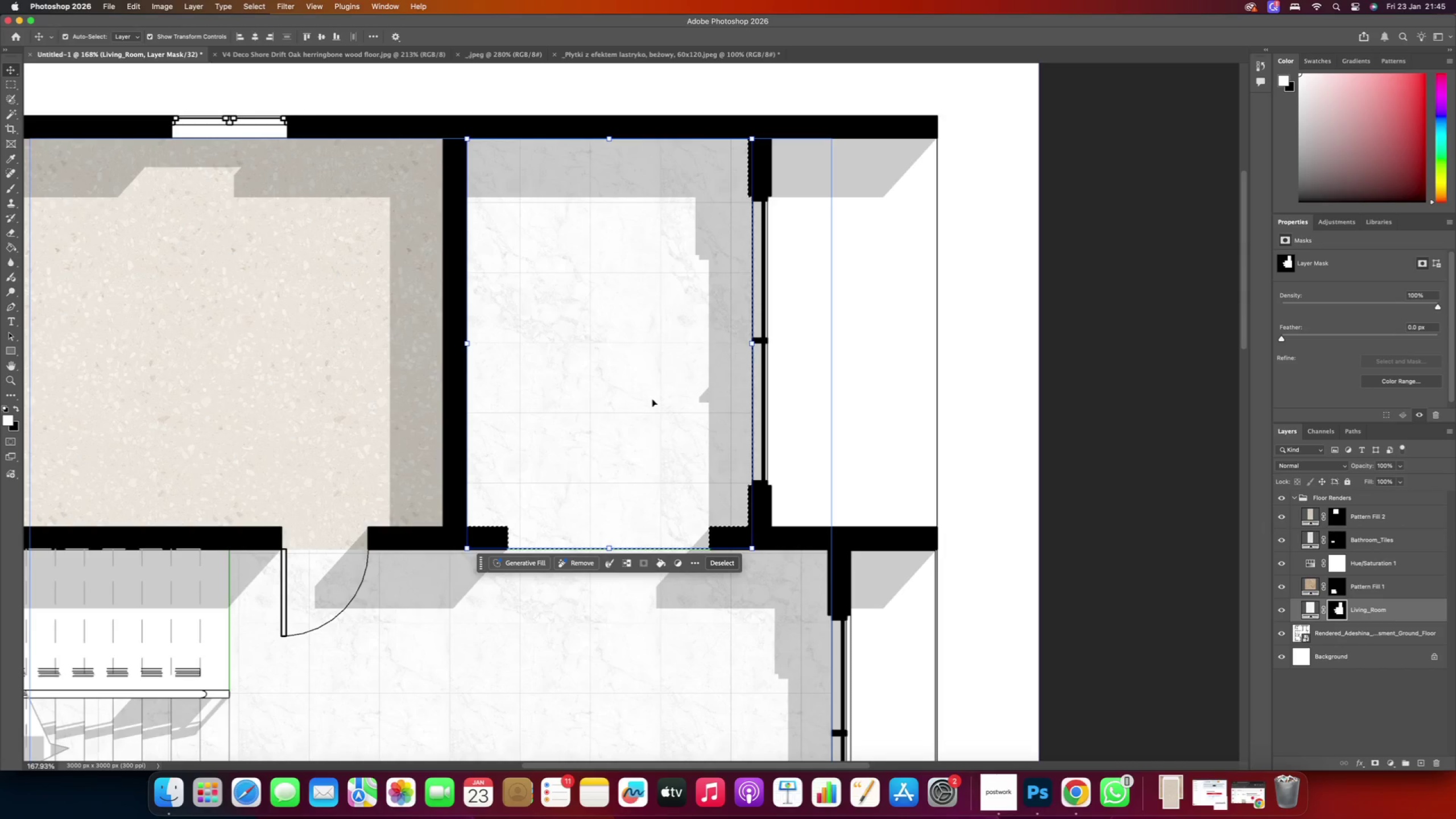 
hold_key(key=AltRight, duration=0.48)
scroll: coordinate [650, 400], scroll_direction: down, amount: 3.0
 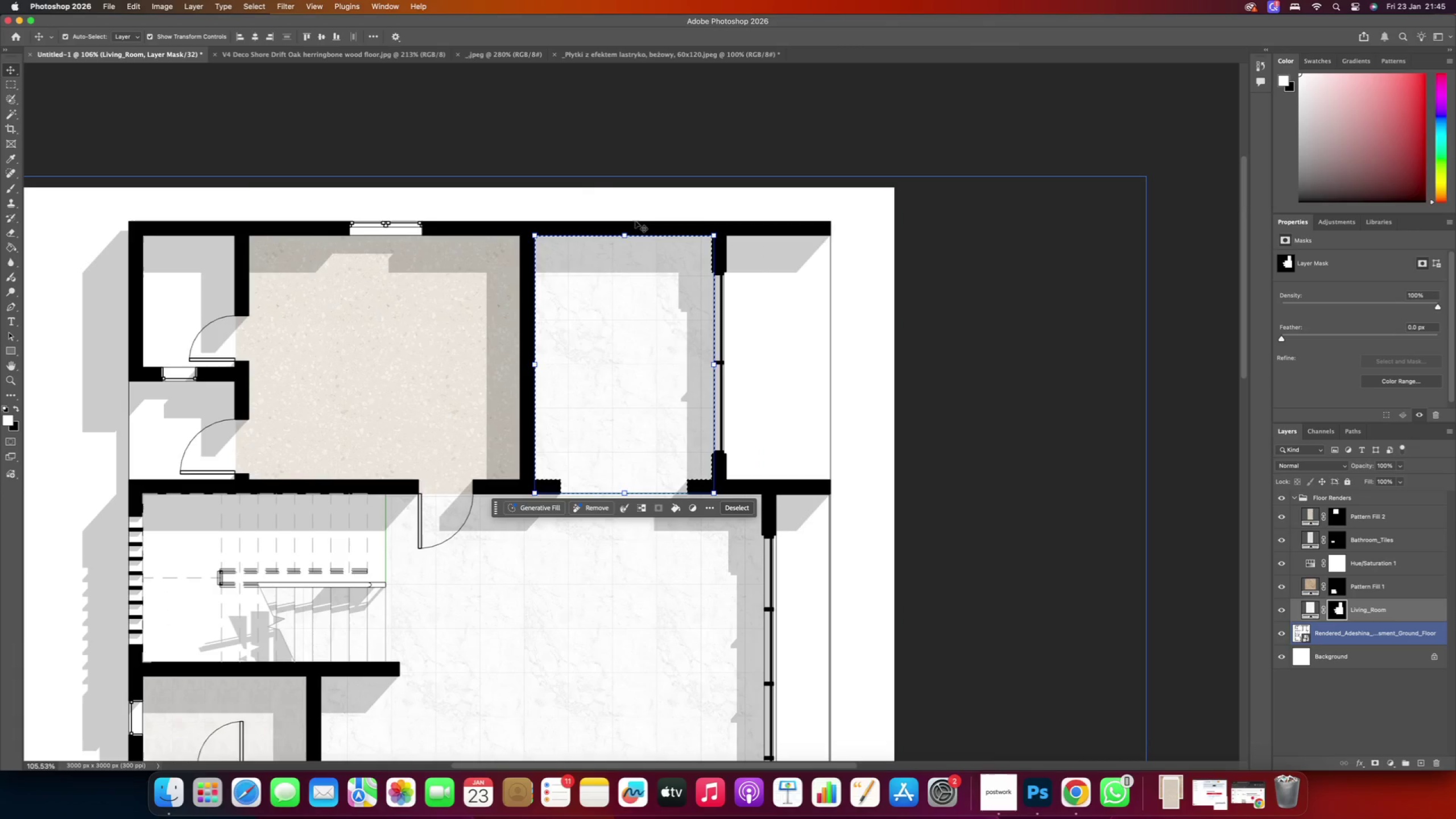 
left_click([533, 131])
 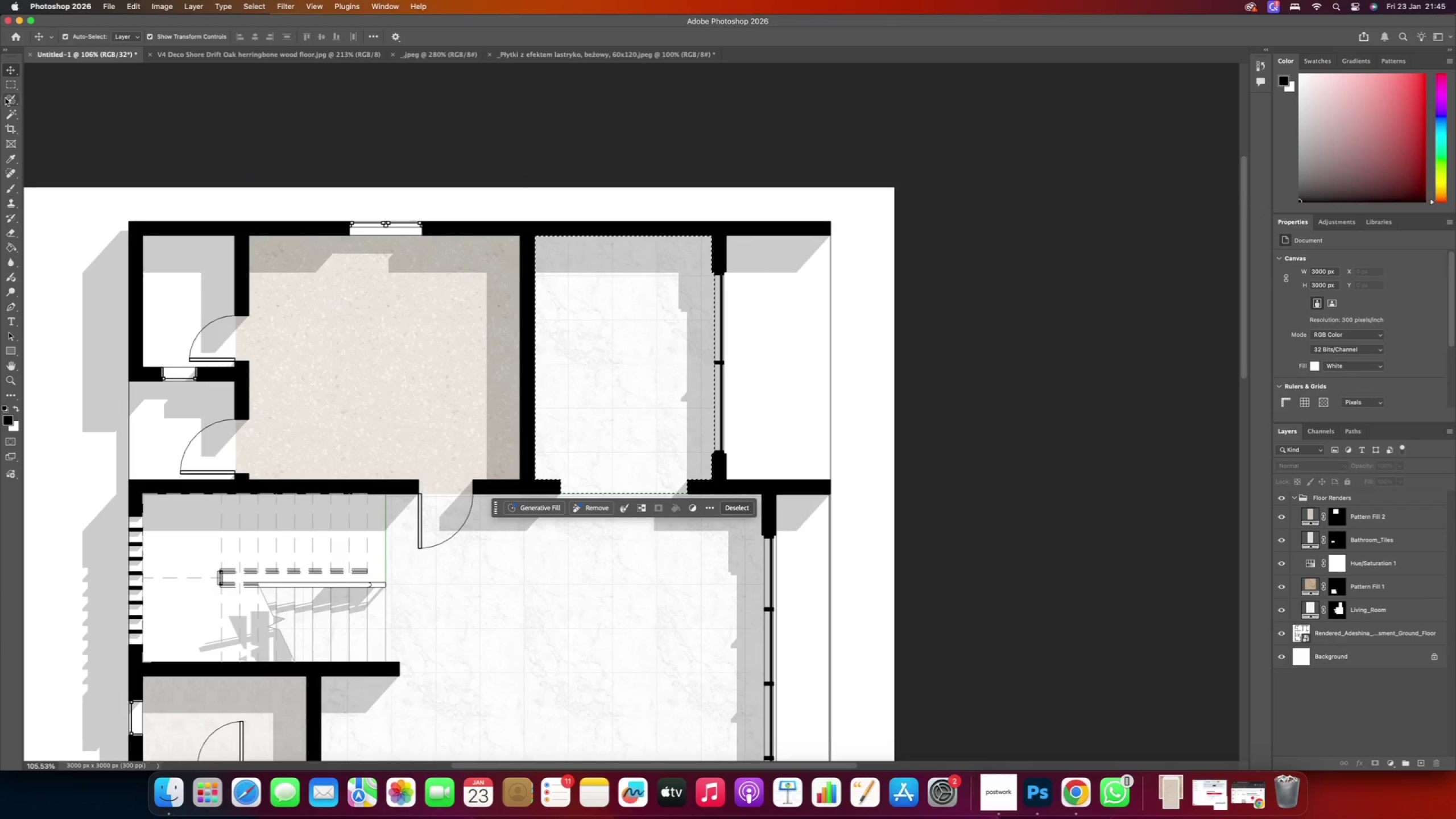 
left_click([6, 84])
 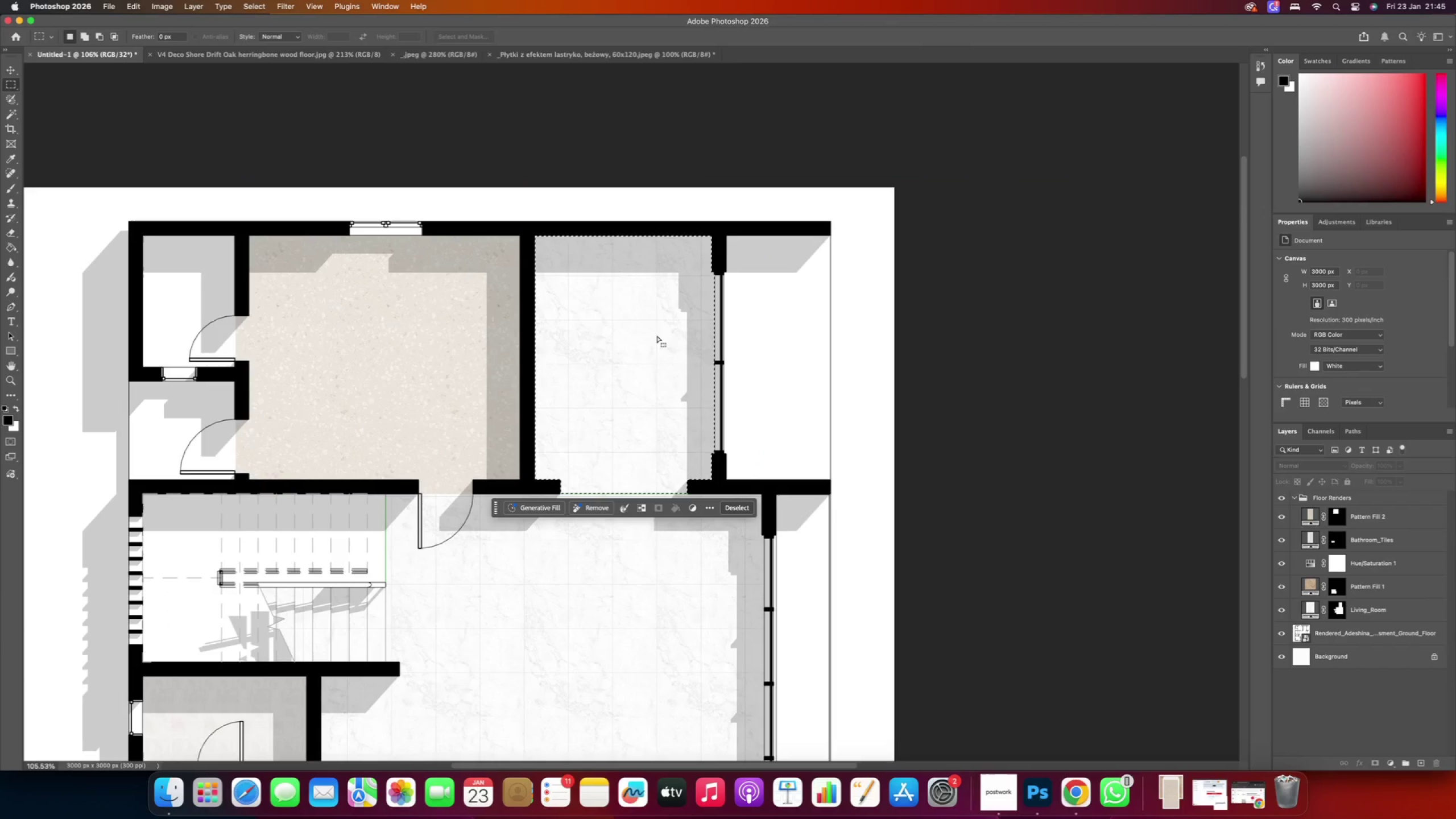 
right_click([657, 336])
 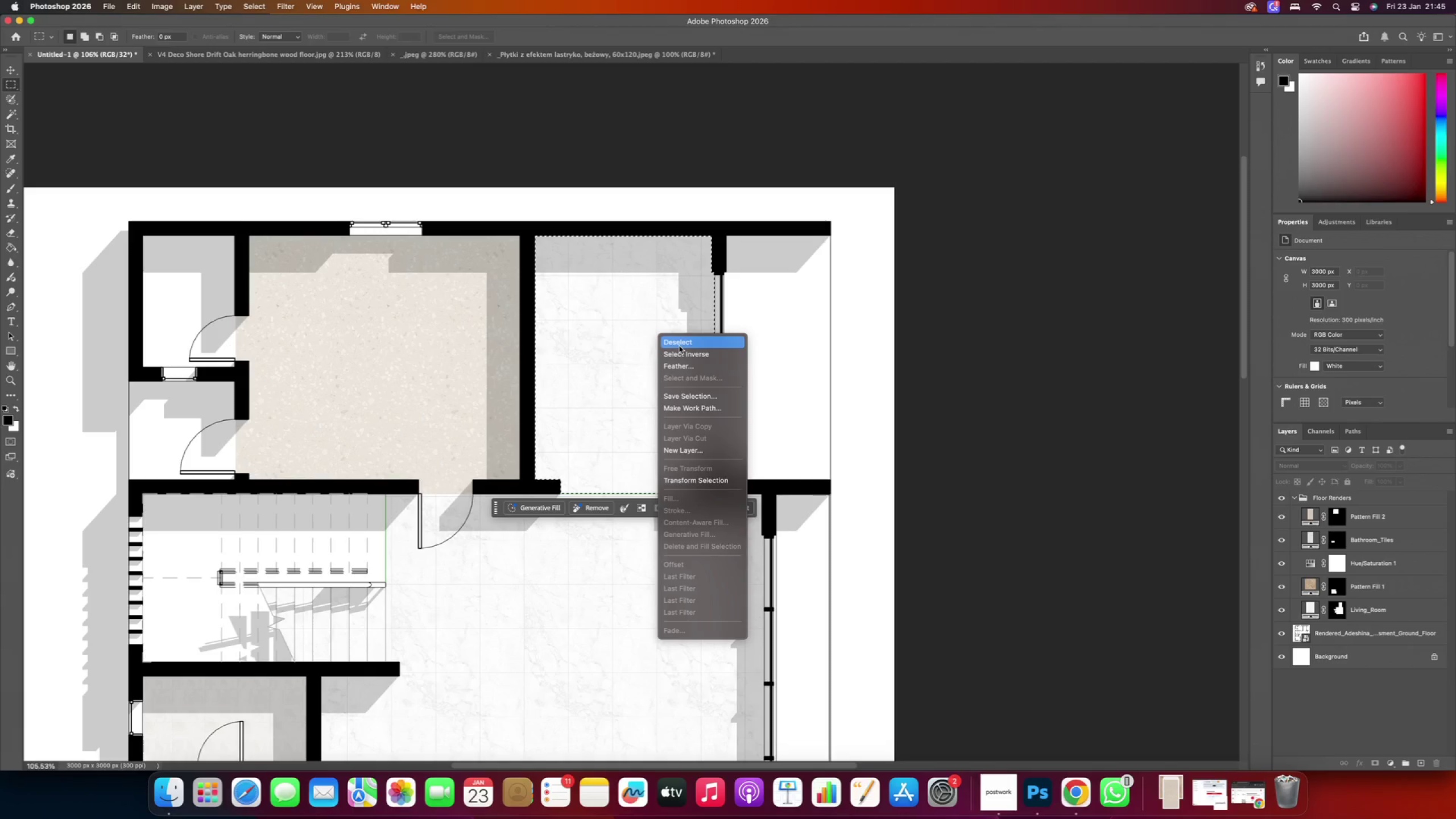 
left_click([679, 346])
 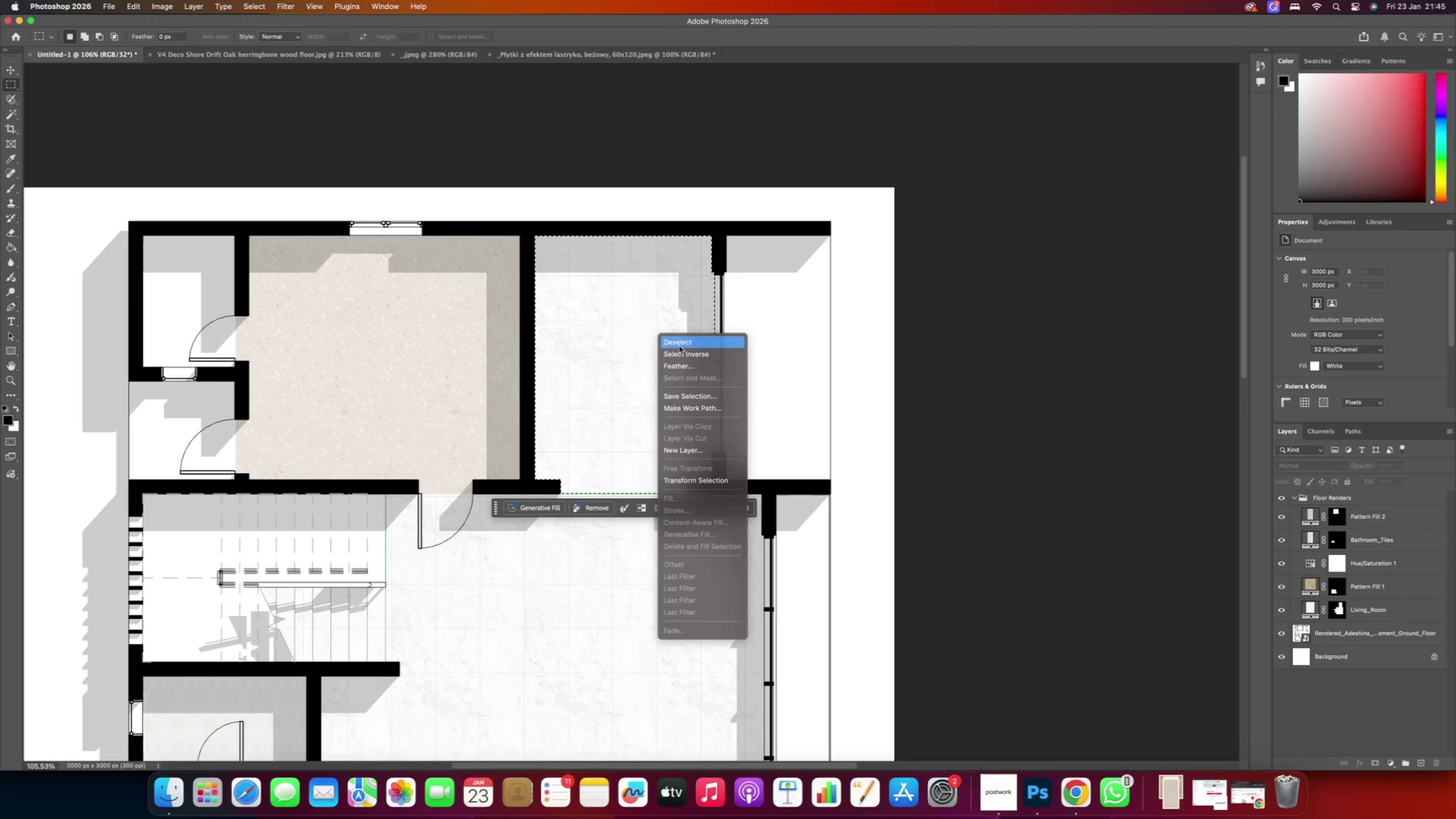 
hold_key(key=AltRight, duration=0.5)
scroll: coordinate [636, 396], scroll_direction: down, amount: 29.0
 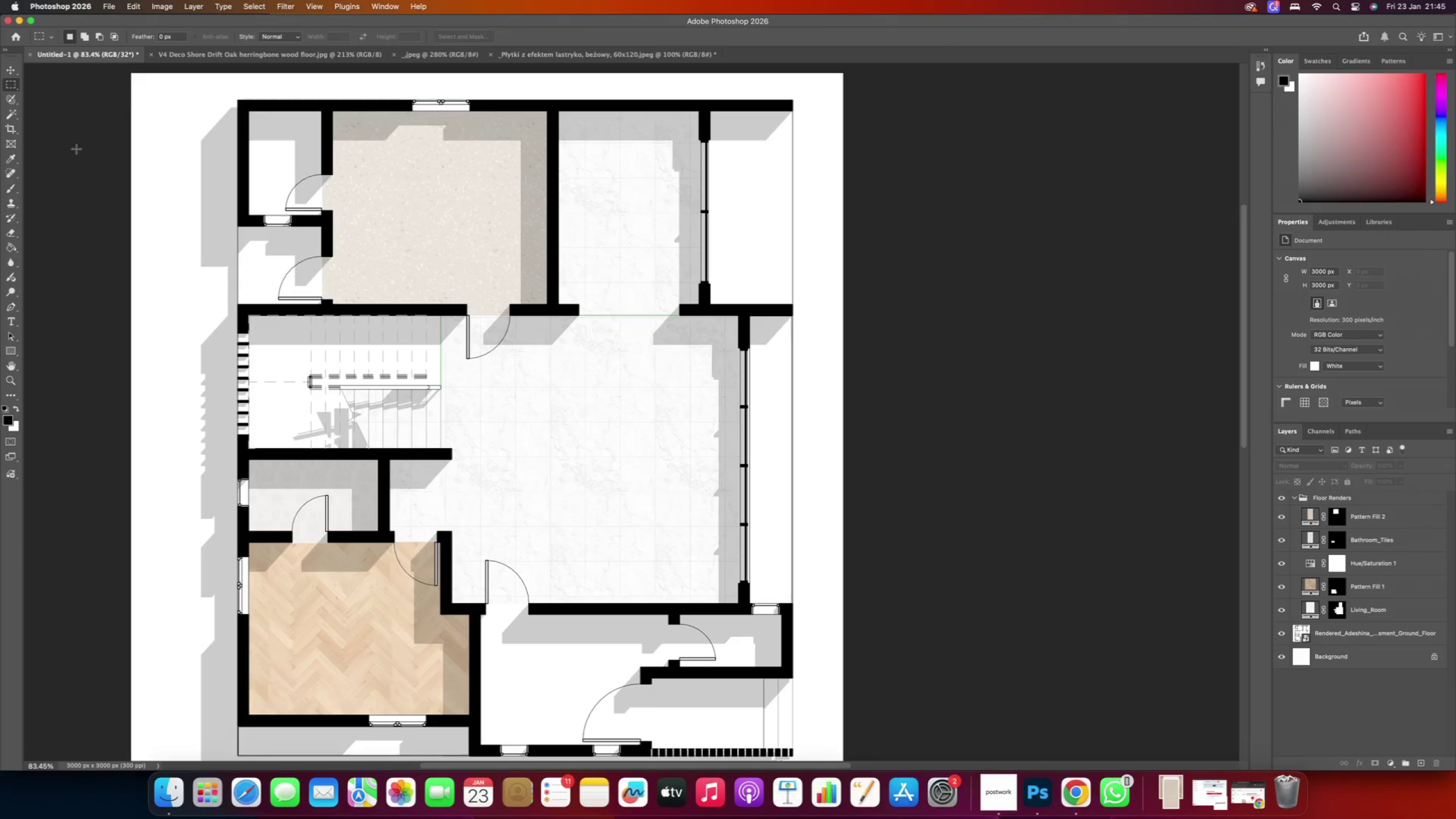 
left_click([7, 71])
 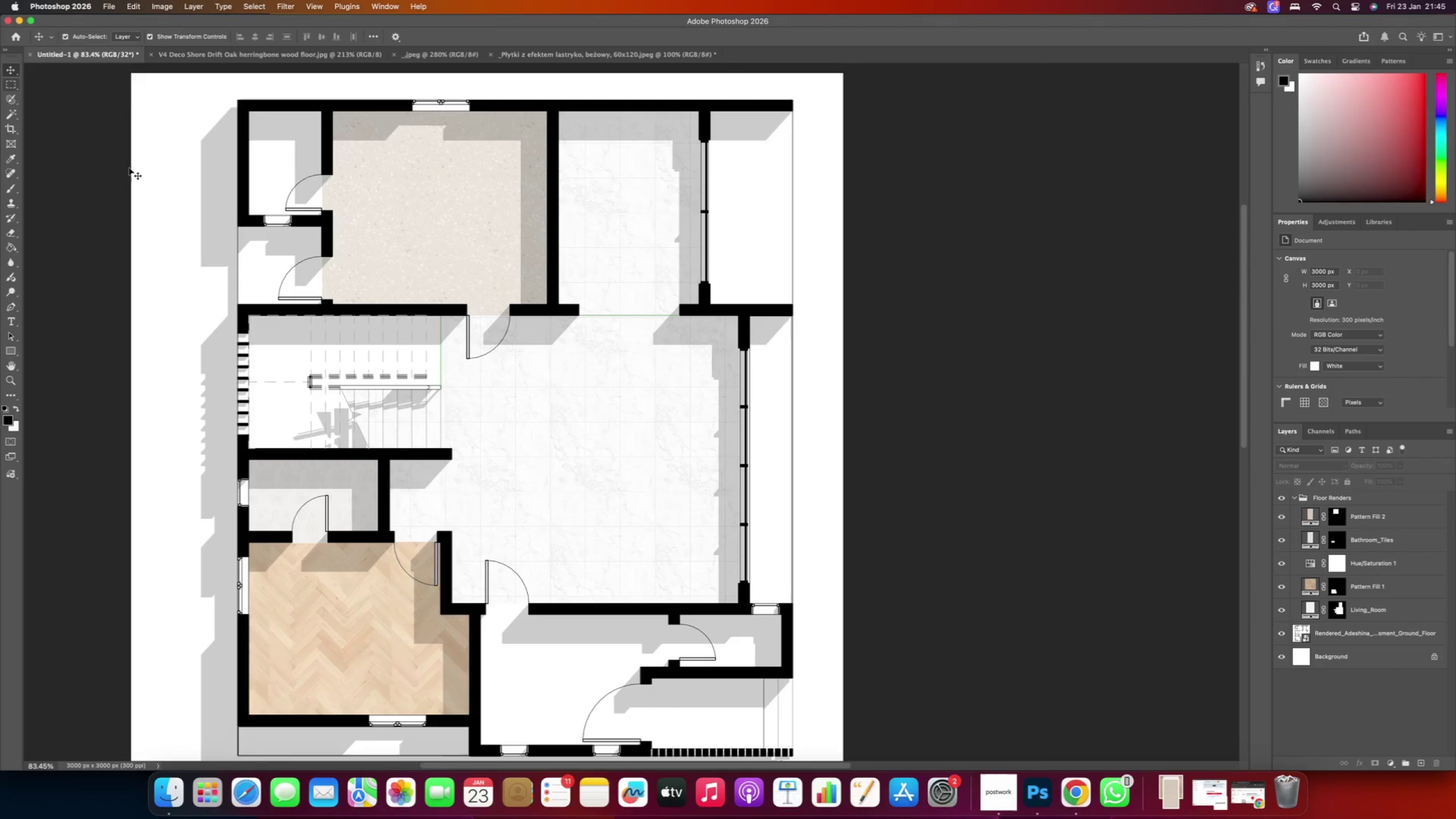 
hold_key(key=AltRight, duration=0.94)
scroll: coordinate [481, 336], scroll_direction: down, amount: 15.0
 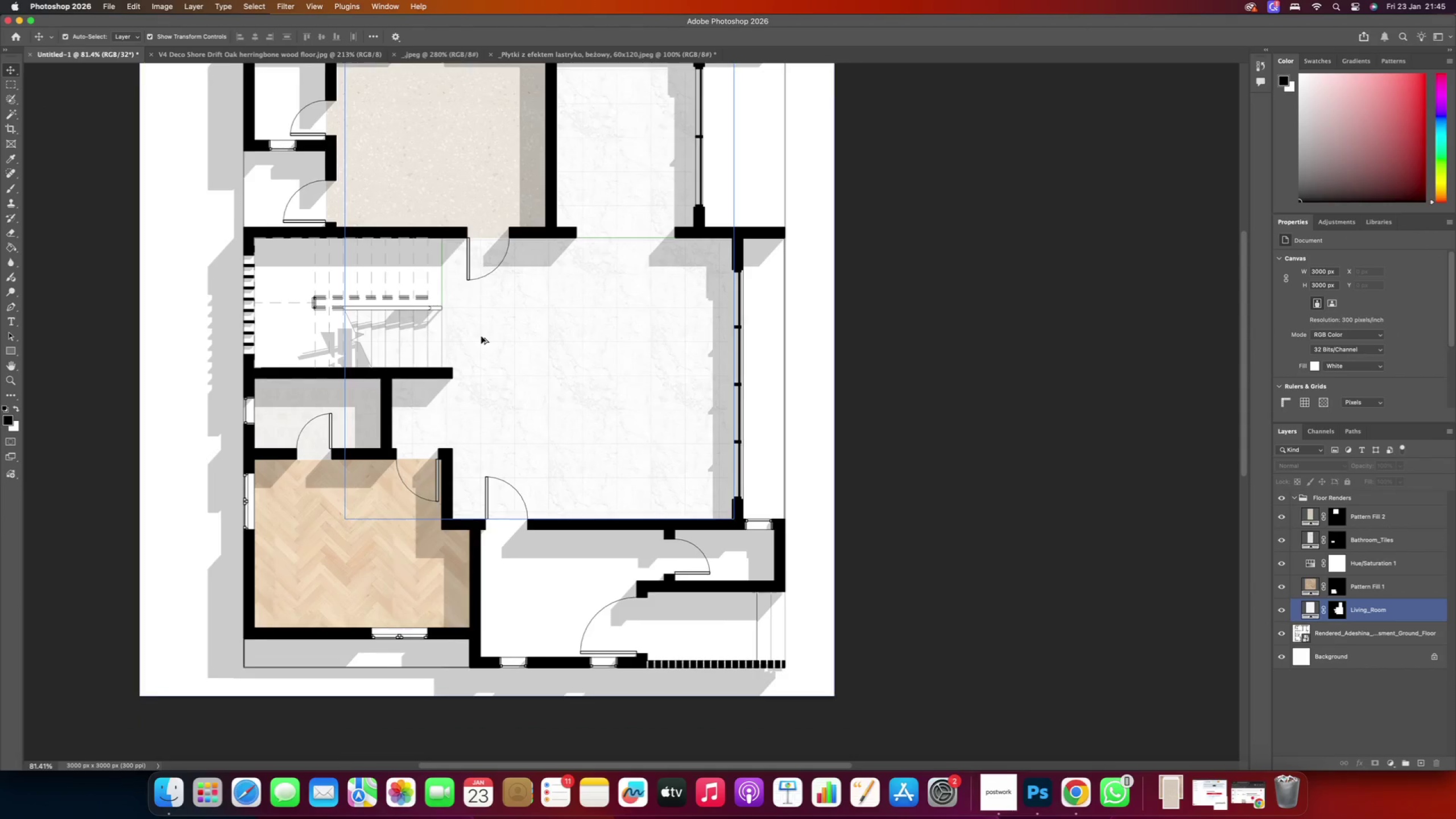 
wait(7.18)
 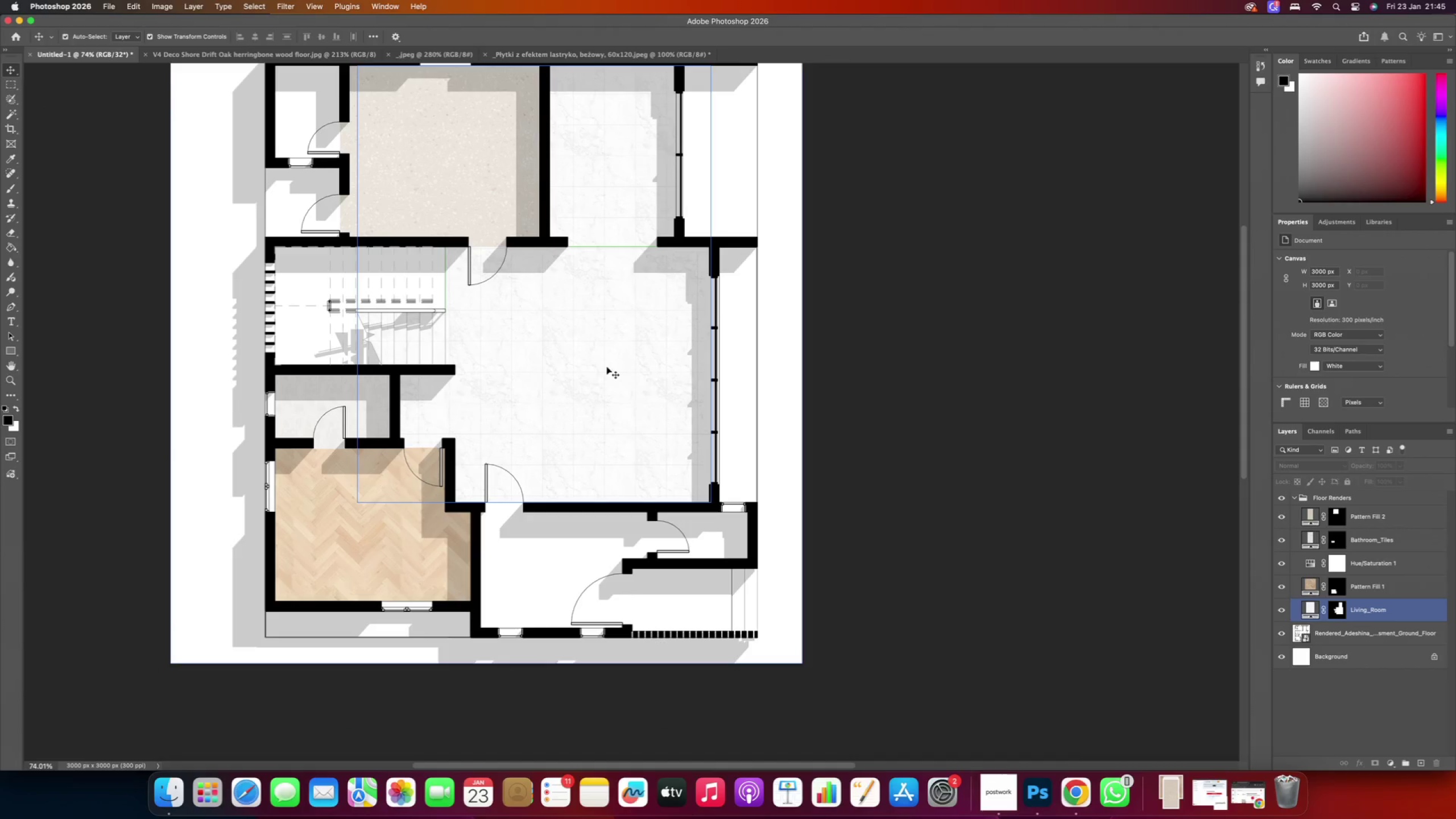 
left_click([358, 401])
 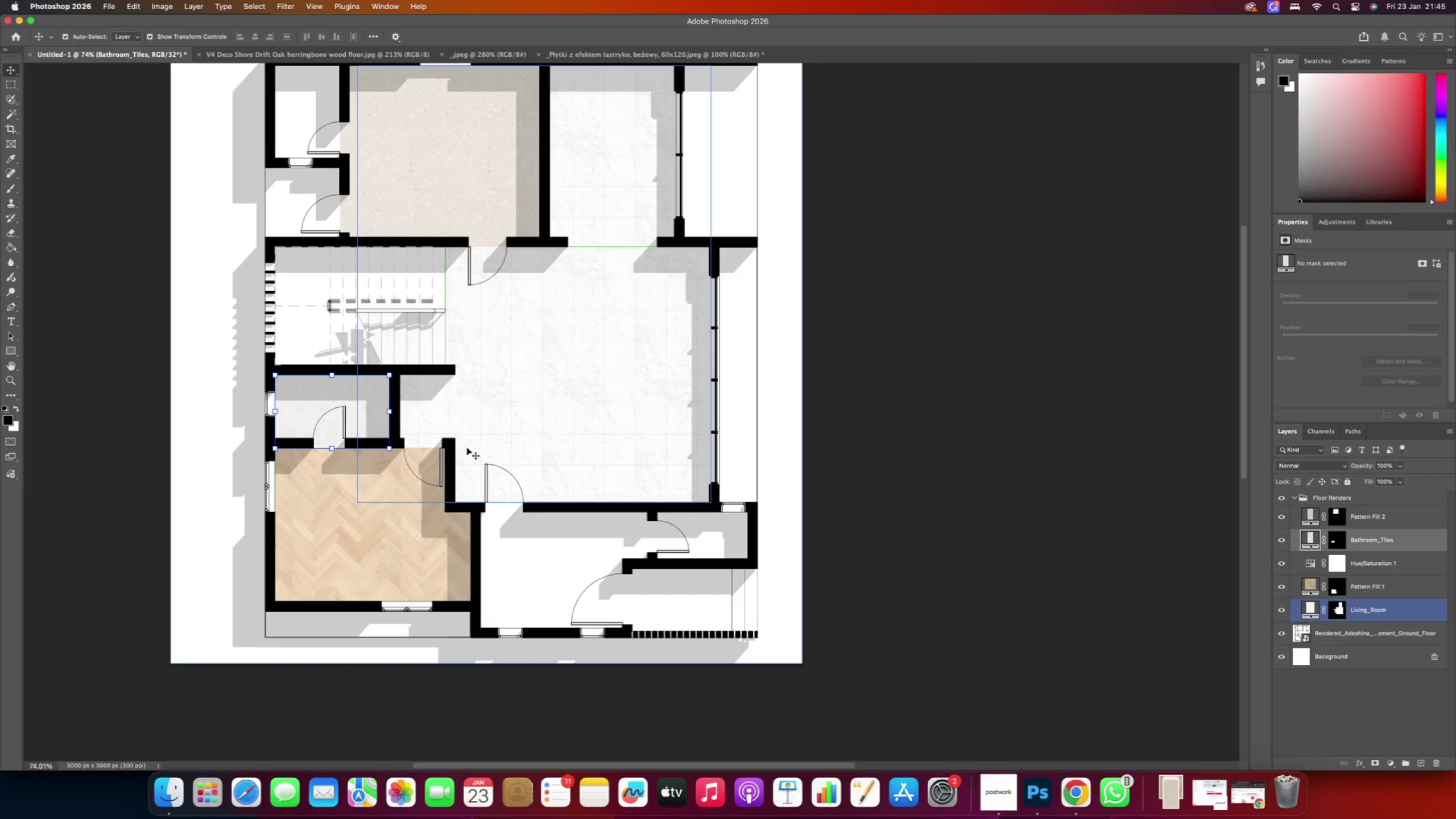 
left_click([1334, 540])
 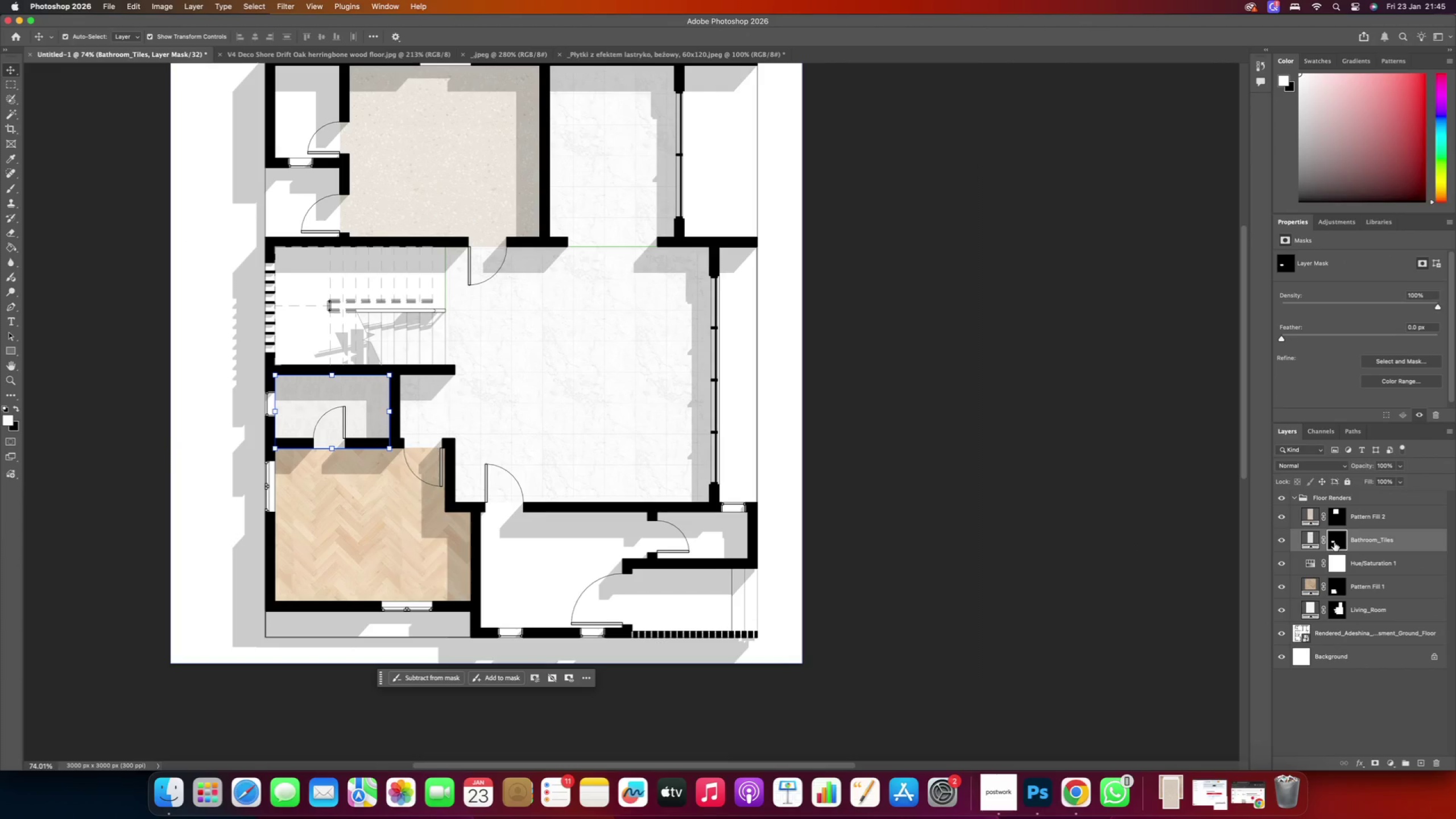 
scroll: coordinate [321, 387], scroll_direction: up, amount: 26.0
 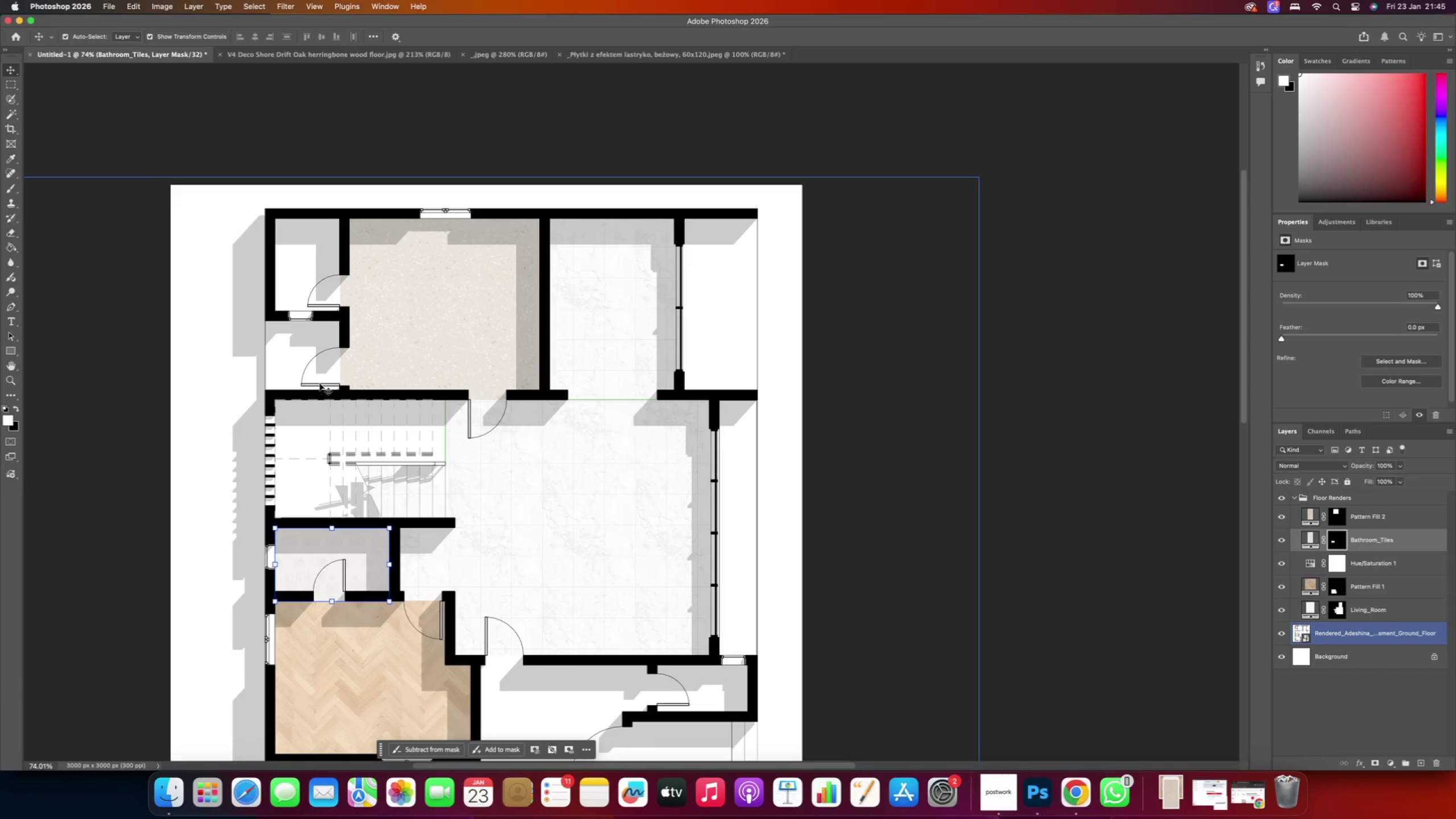 
hold_key(key=AltRight, duration=1.3)
scroll: coordinate [282, 274], scroll_direction: up, amount: 3.0
 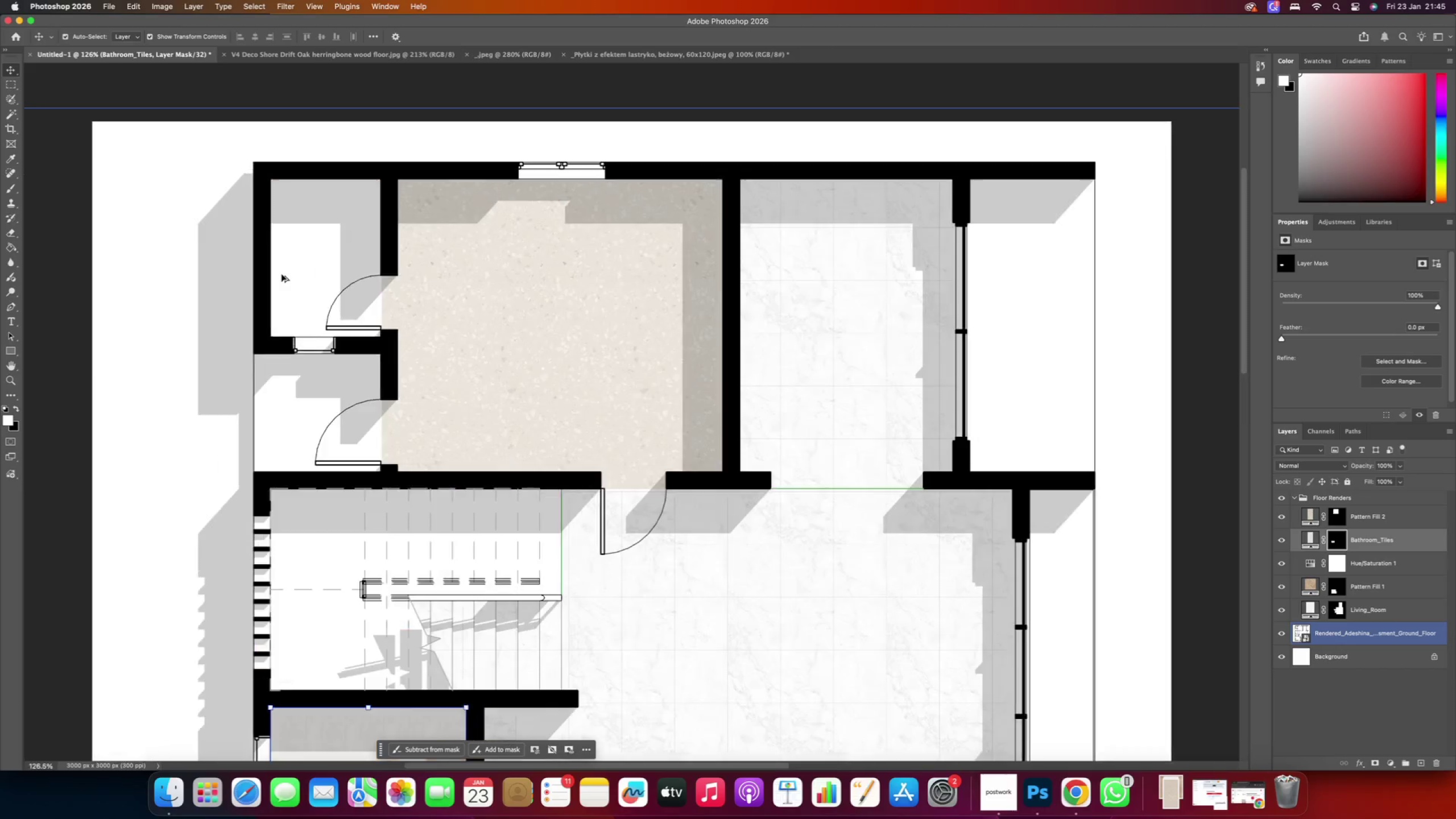 
scroll: coordinate [291, 298], scroll_direction: down, amount: 2.0
 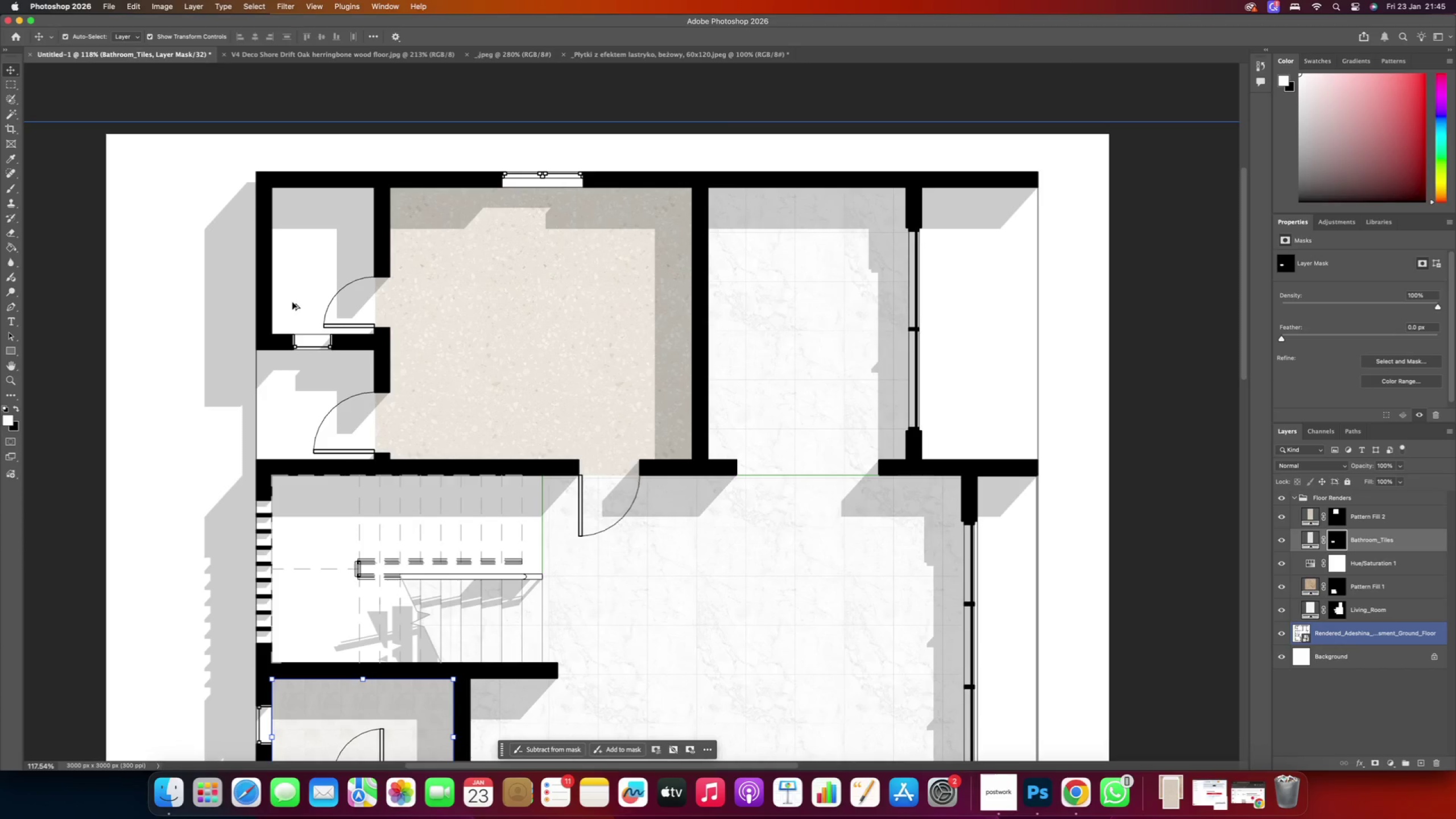 
hold_key(key=AltRight, duration=0.61)
scroll: coordinate [325, 371], scroll_direction: down, amount: 9.0
 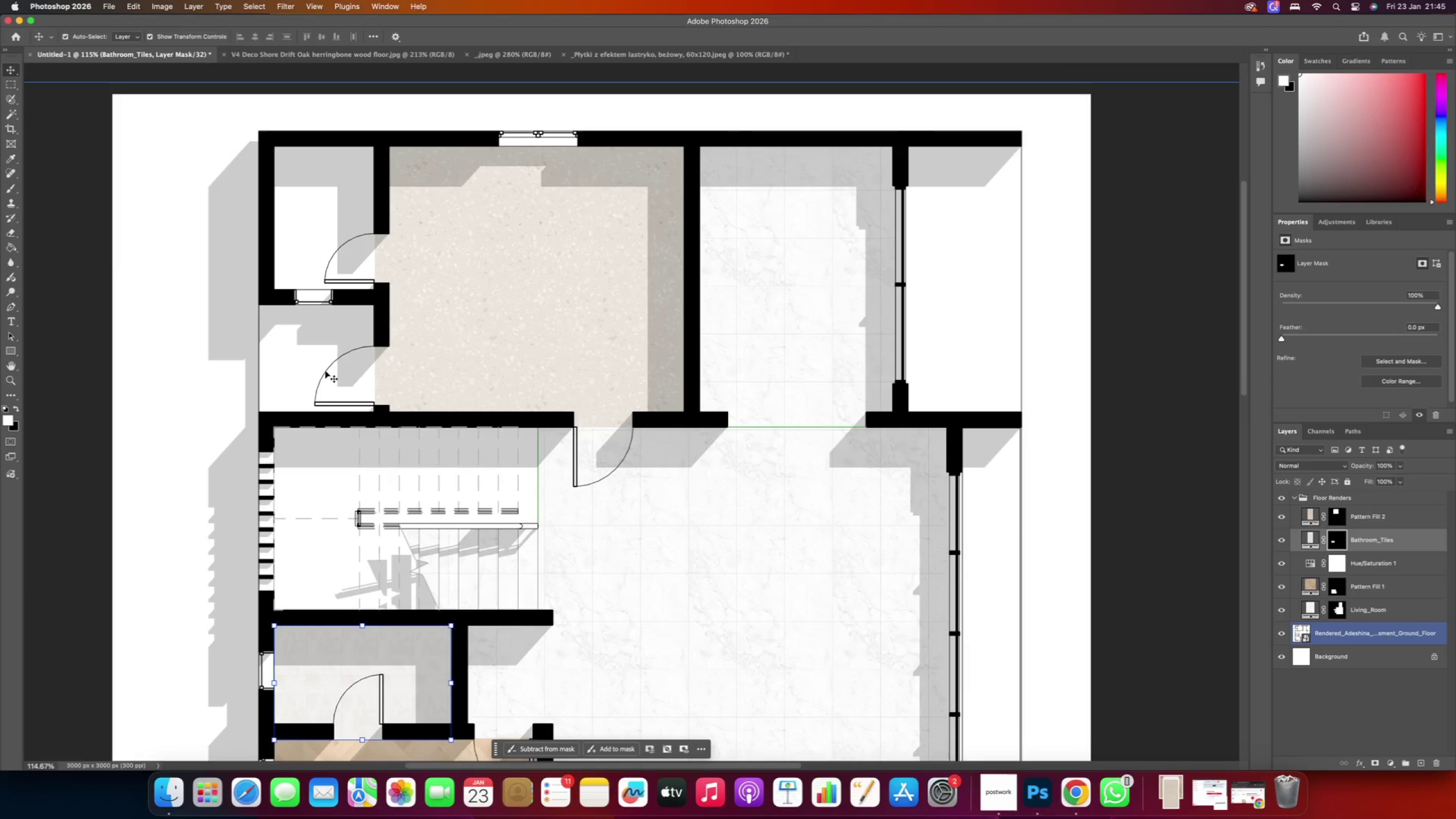 
hold_key(key=AltRight, duration=1.76)
scroll: coordinate [297, 311], scroll_direction: up, amount: 7.0
 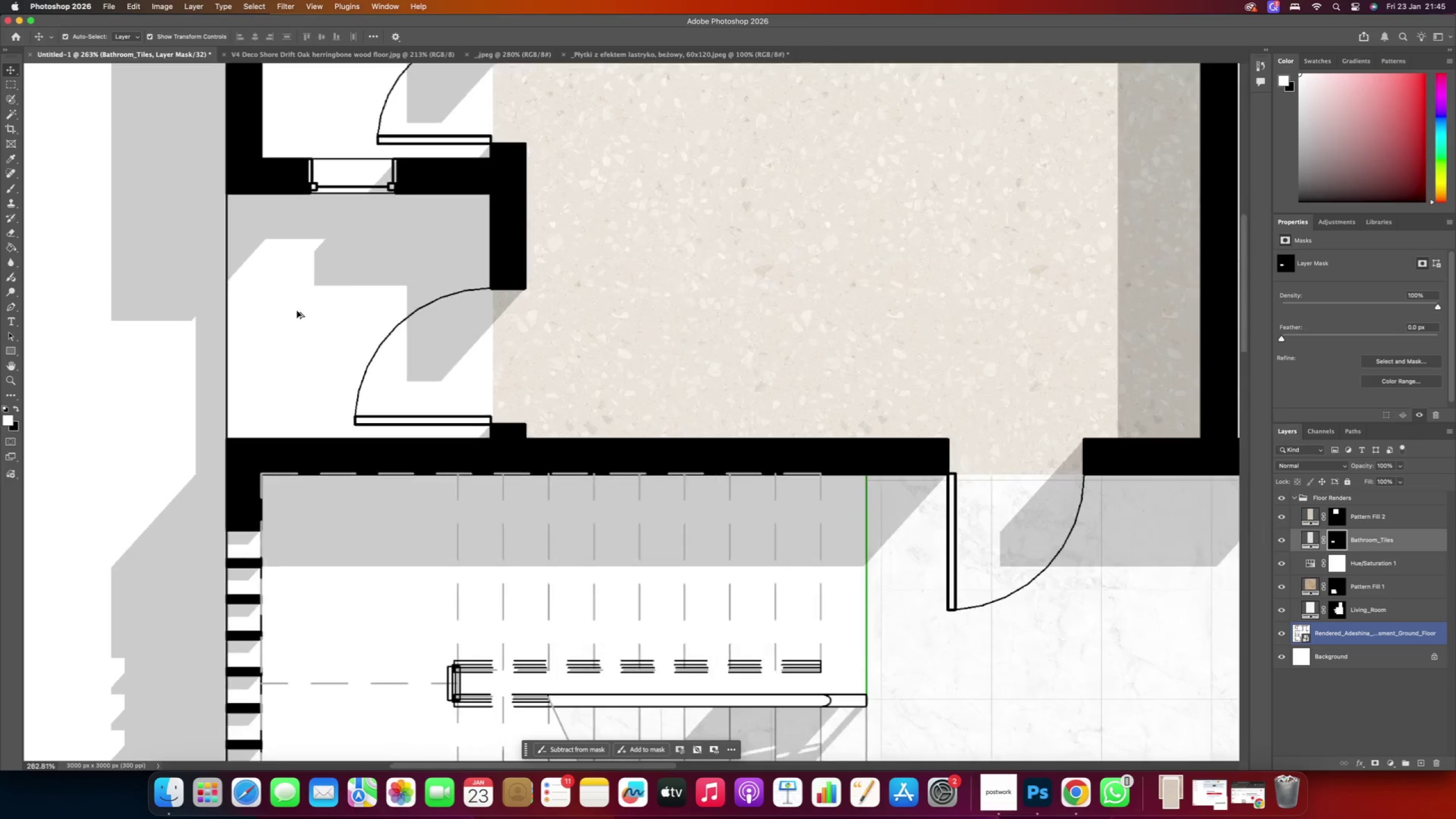 
hold_key(key=Space, duration=1.5)
 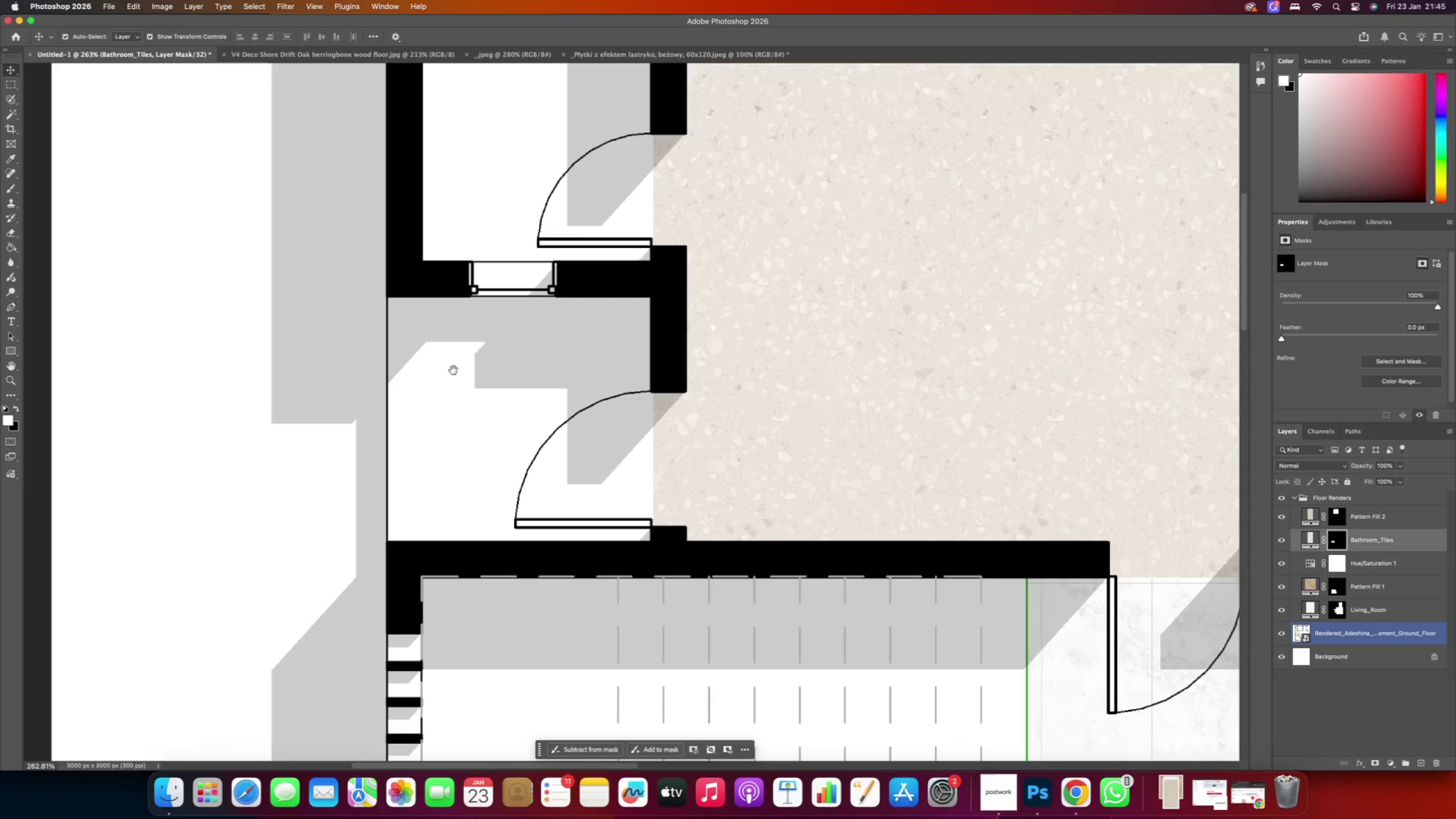 
left_click_drag(start_coordinate=[289, 311], to_coordinate=[449, 413])
 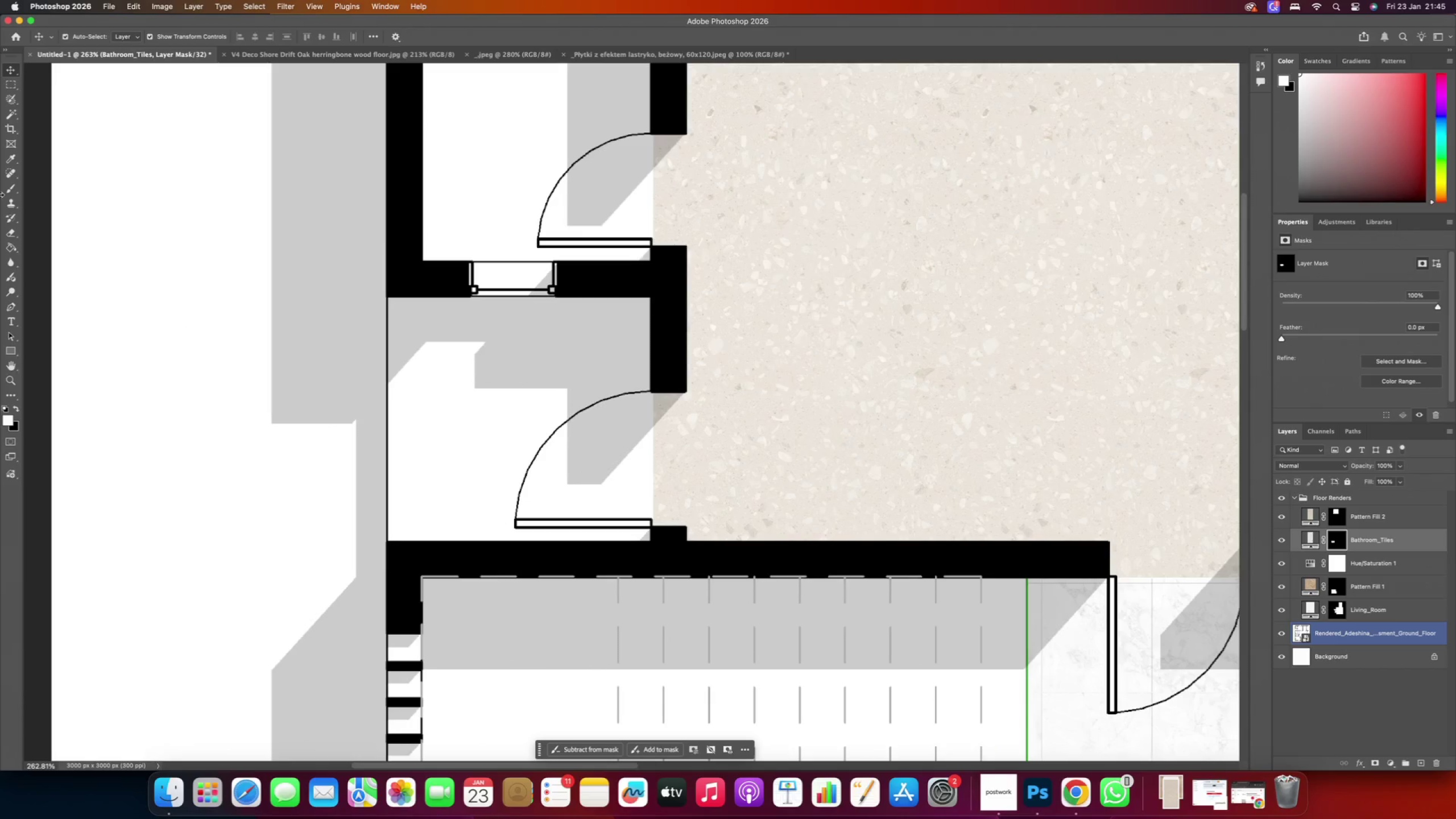 
left_click([11, 115])
 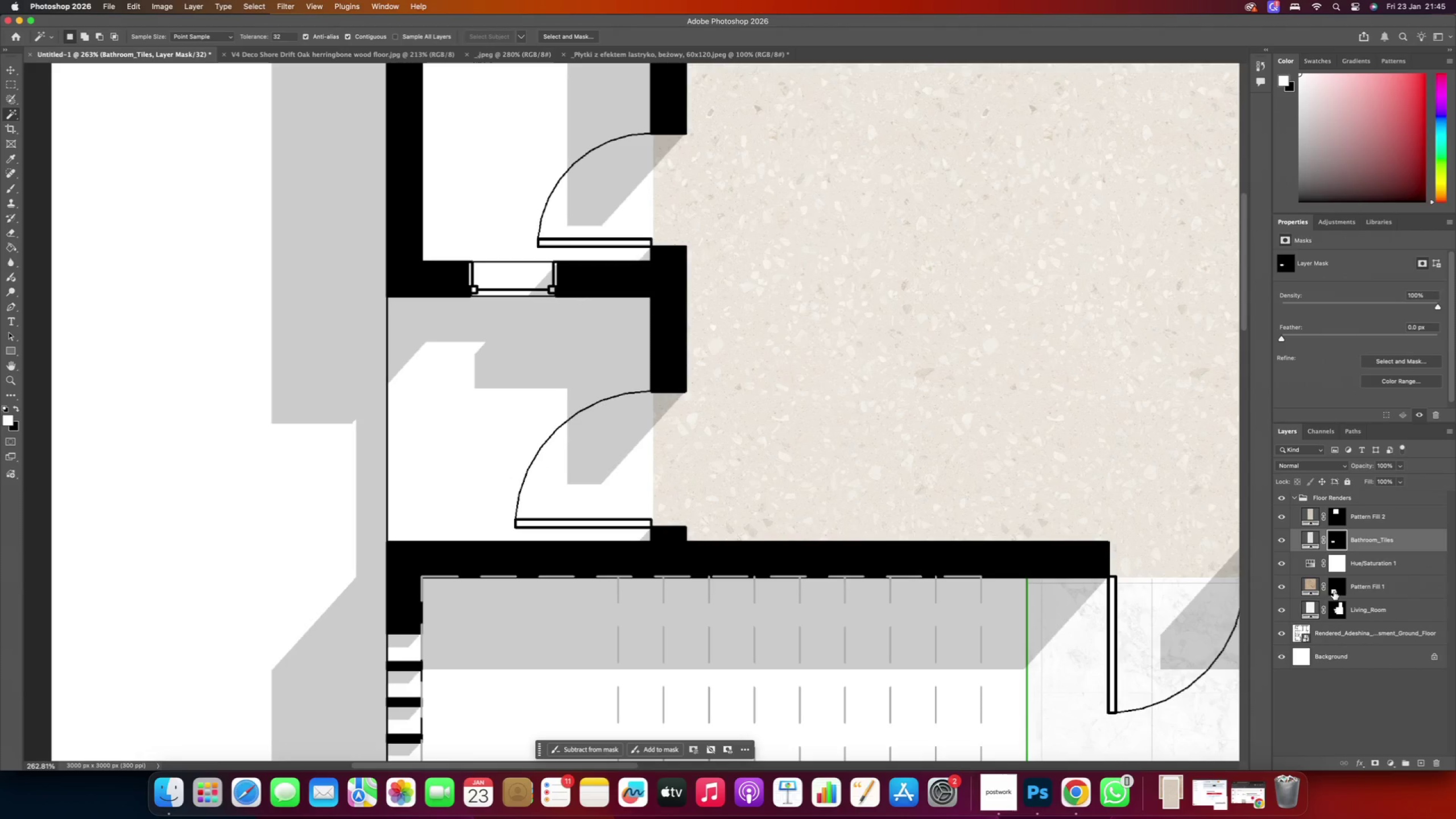 
left_click([1331, 635])
 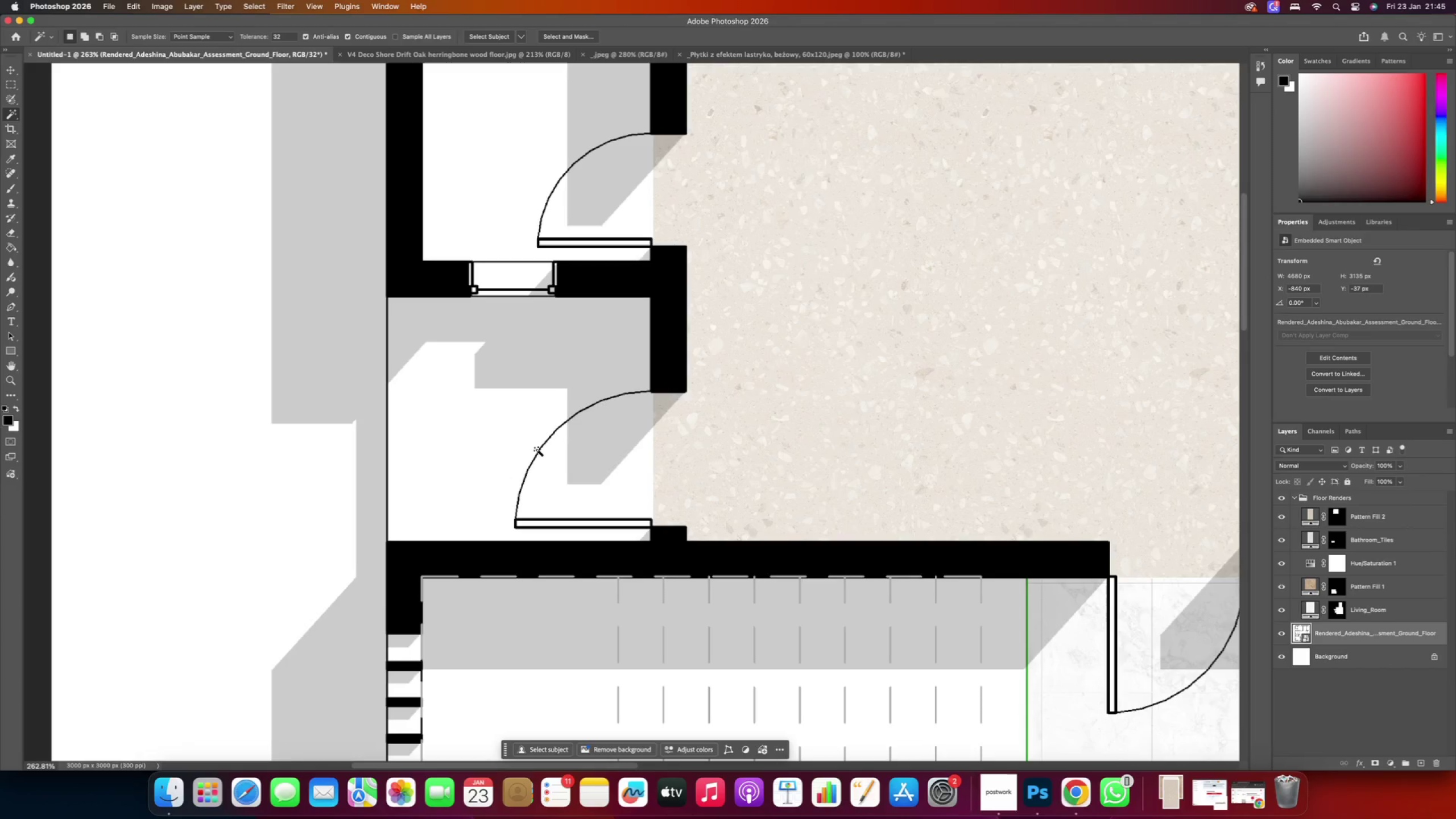 
left_click([524, 442])
 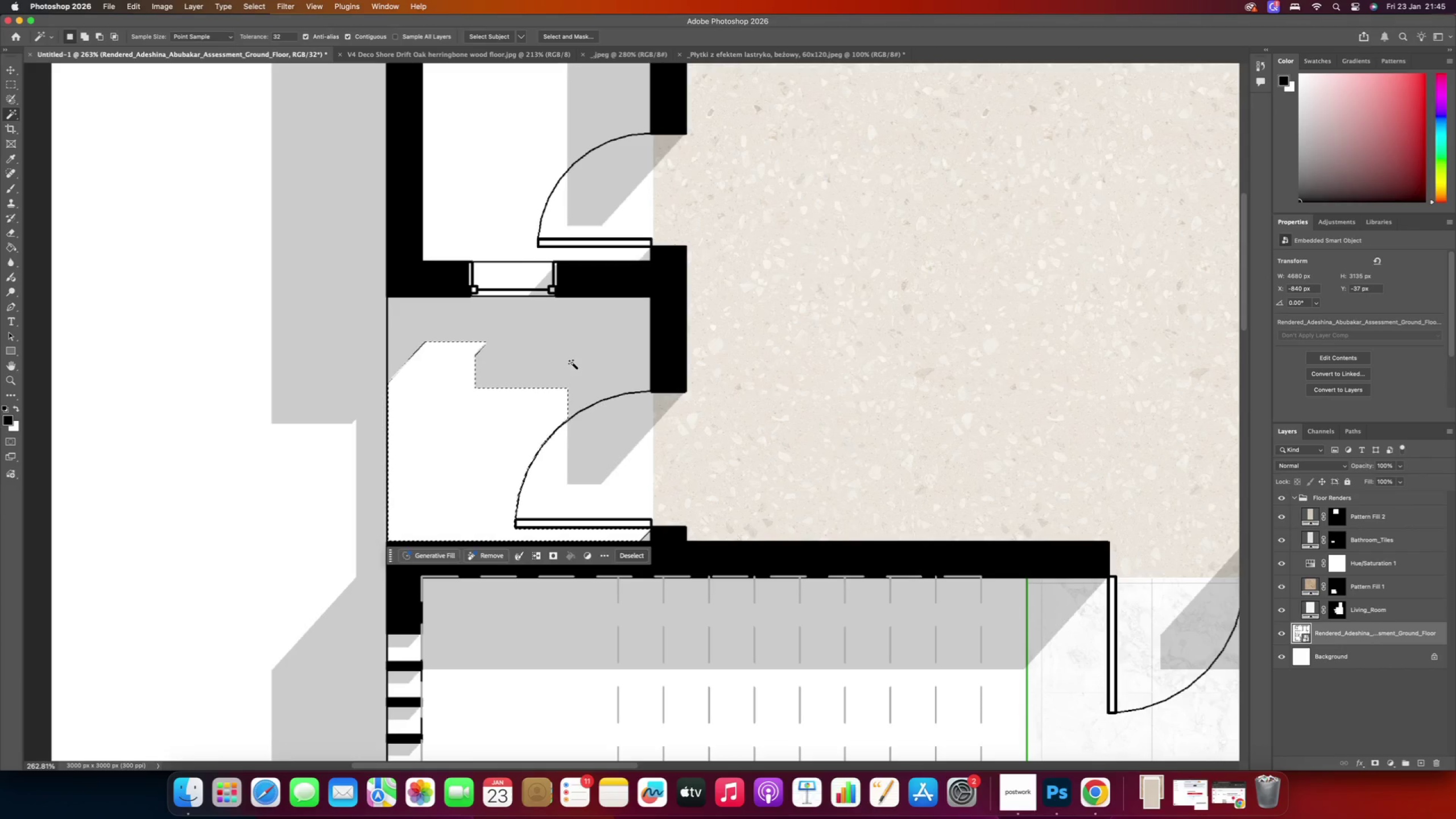 
left_click([572, 363])
 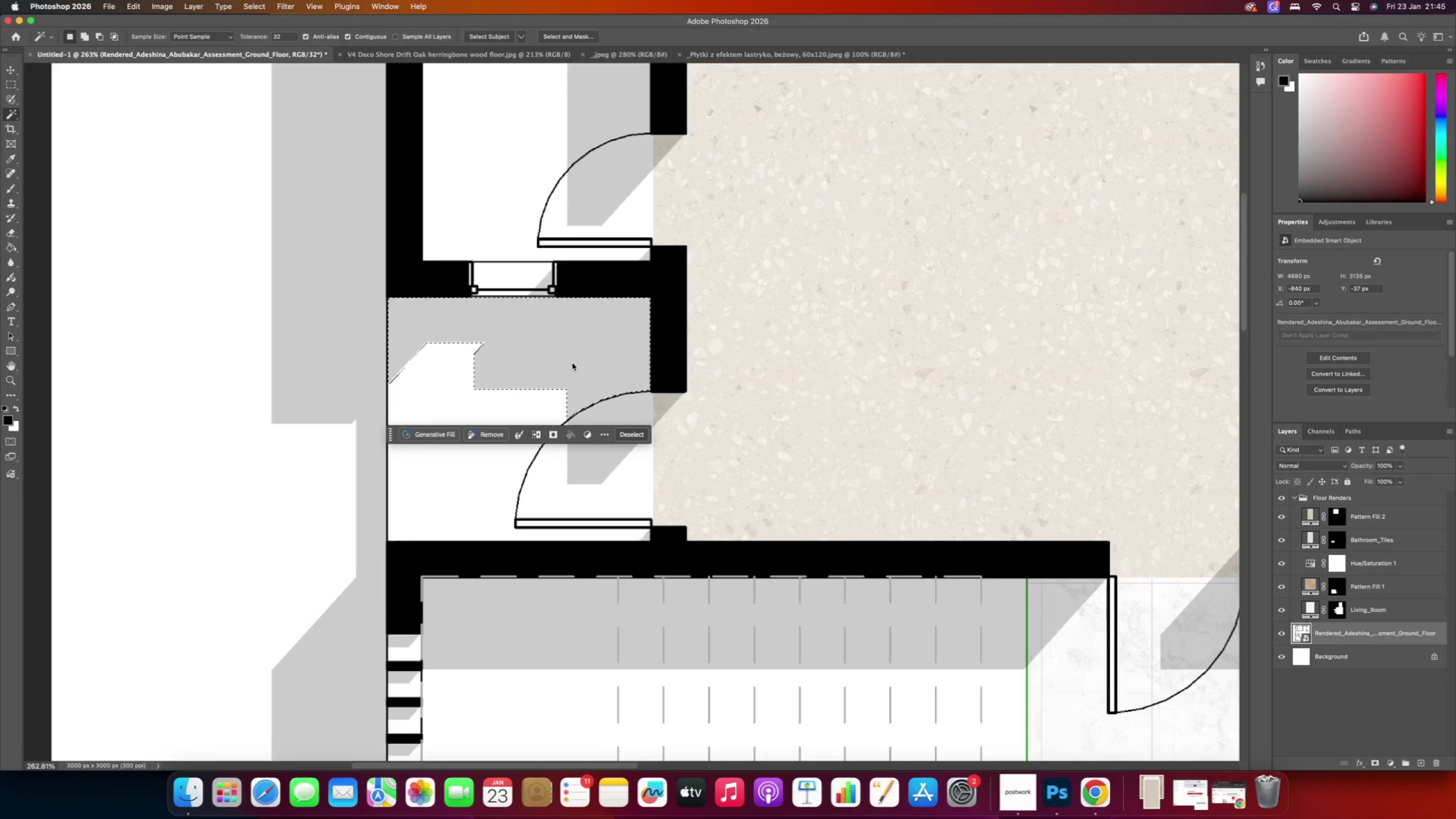 
hold_key(key=ShiftRight, duration=2.5)
left_click([471, 486])
 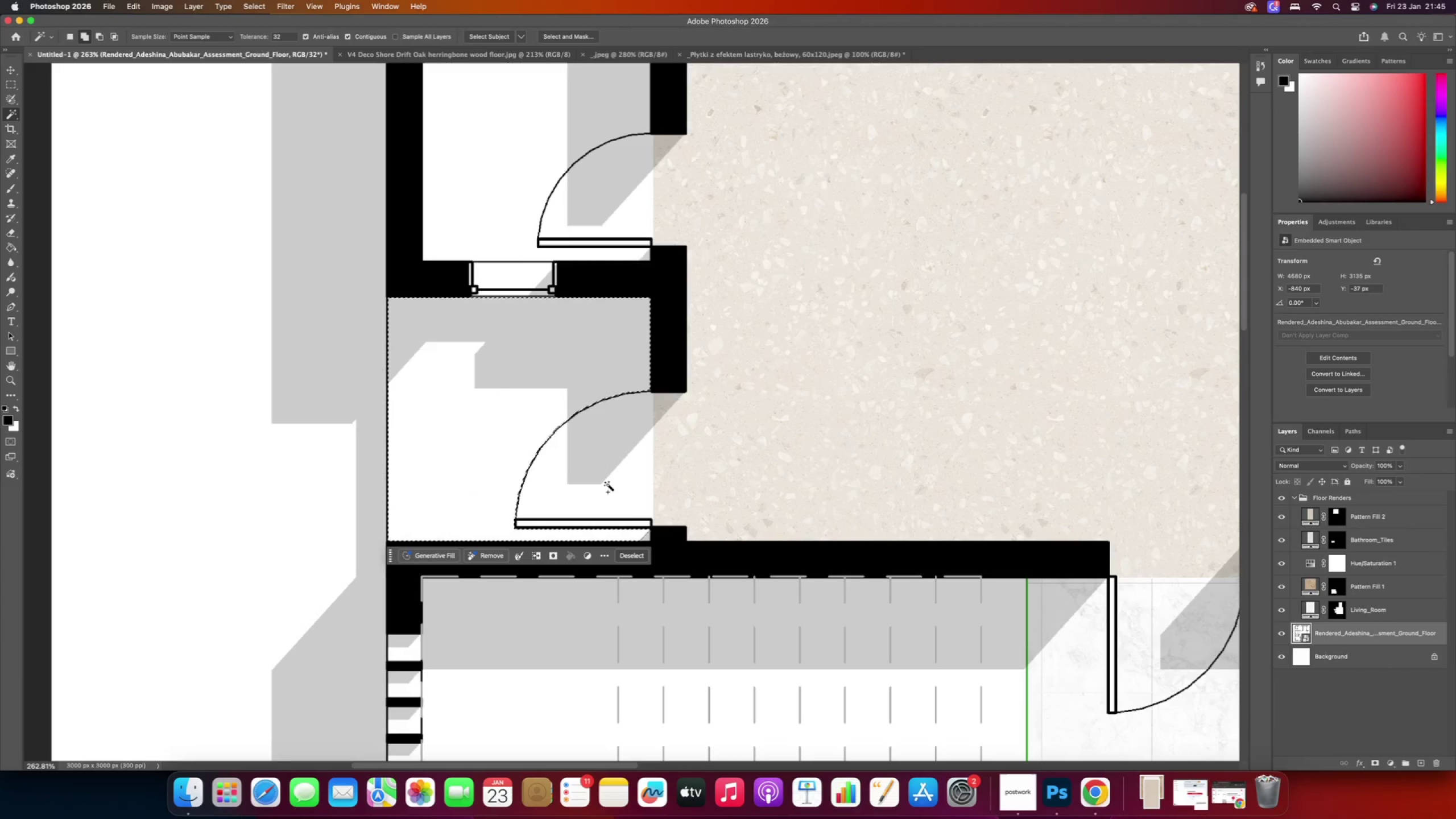 
key(Meta+MetaRight)
 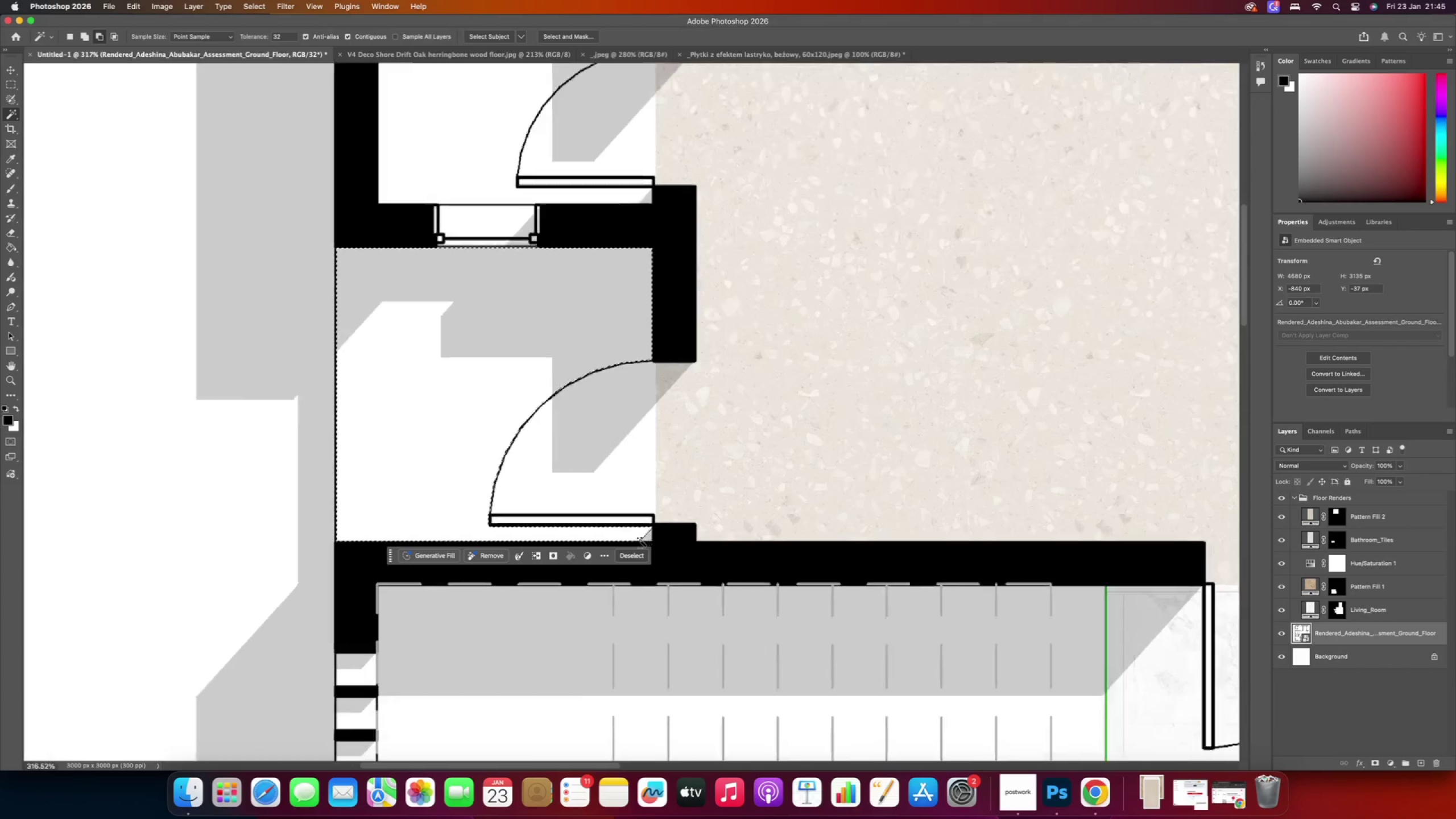 
hold_key(key=AltRight, duration=0.69)
 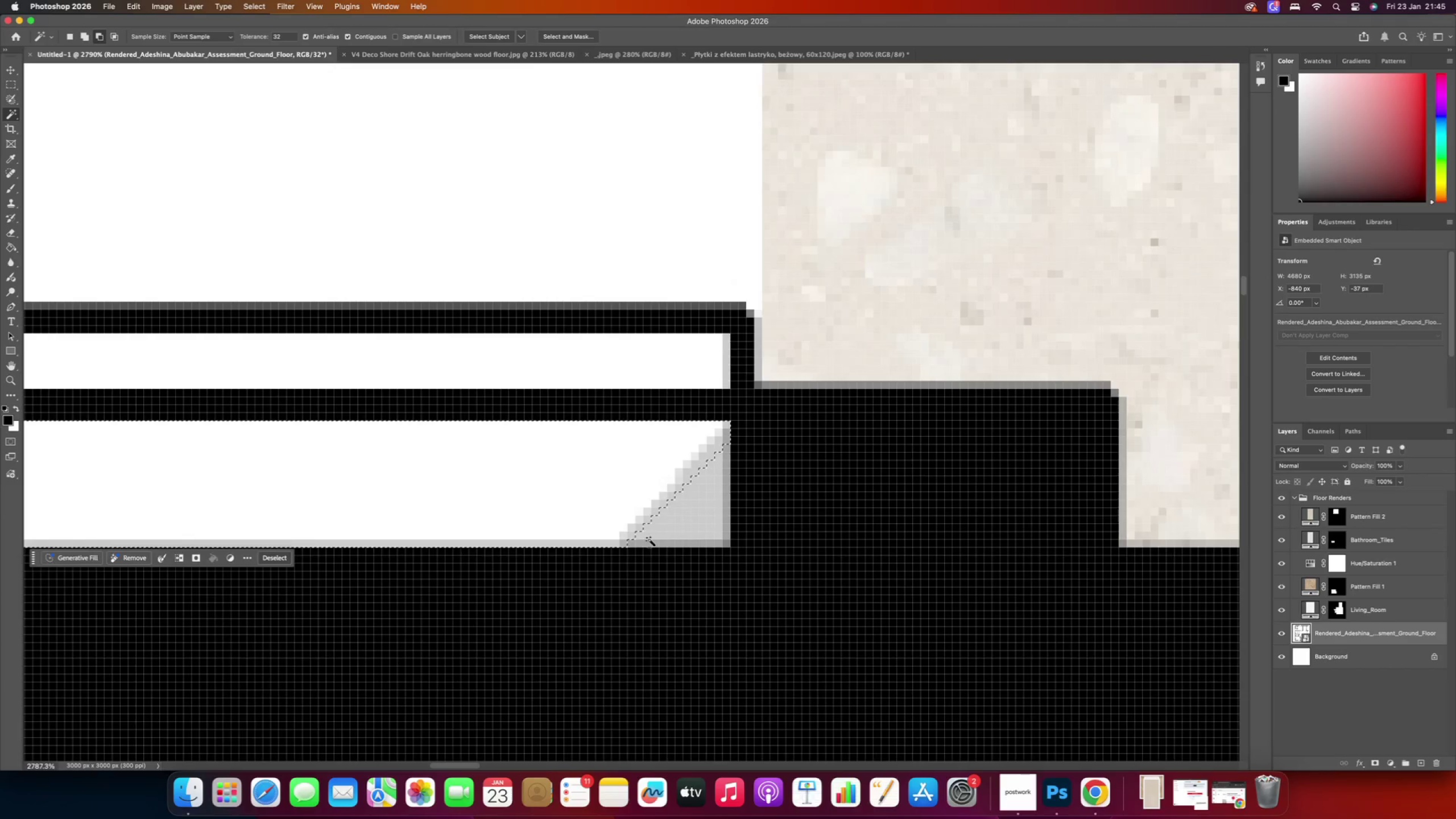 
hold_key(key=ShiftRight, duration=0.43)
 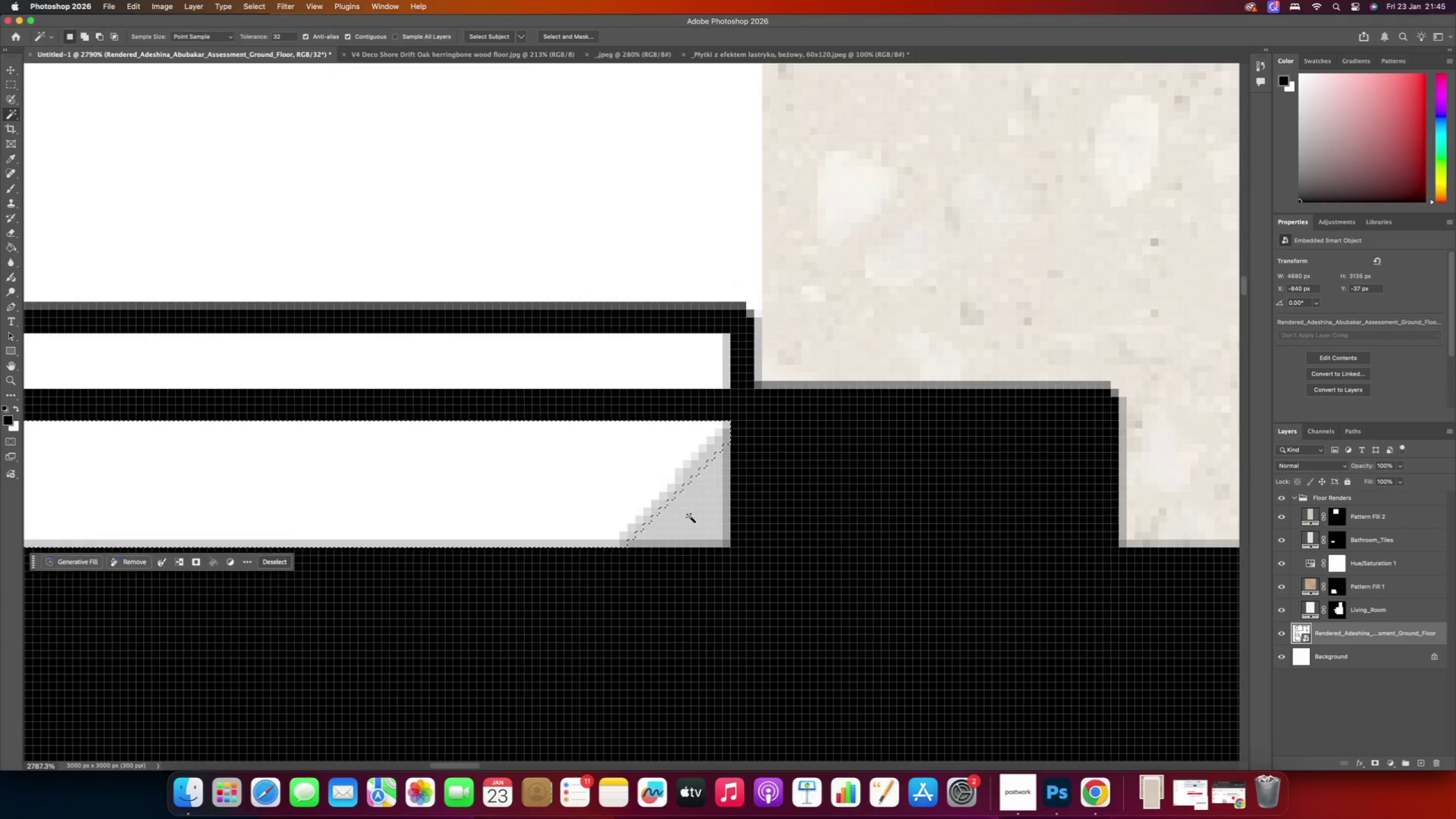 
scroll: coordinate [650, 540], scroll_direction: up, amount: 14.0
 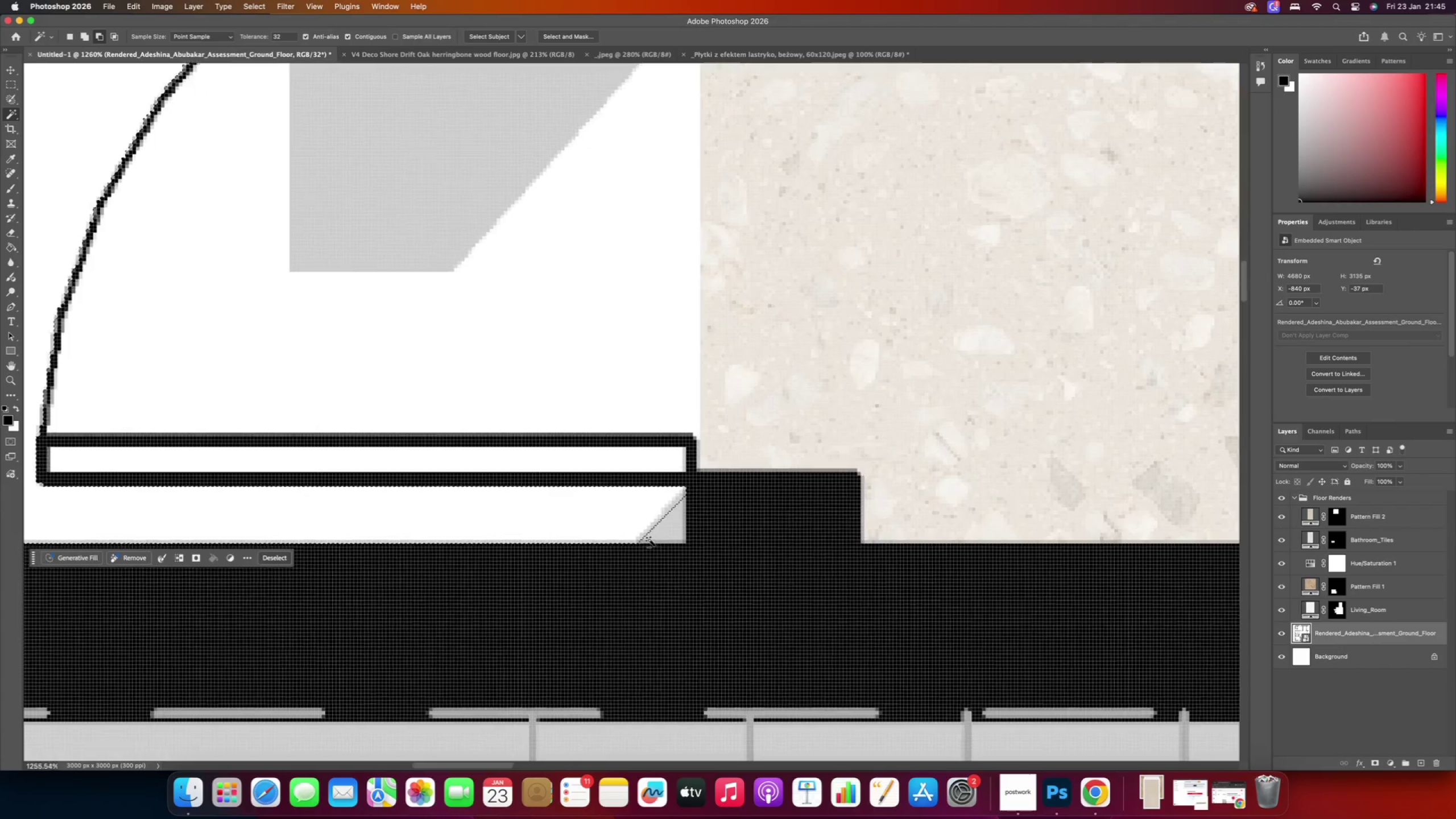 
left_click([691, 515])
 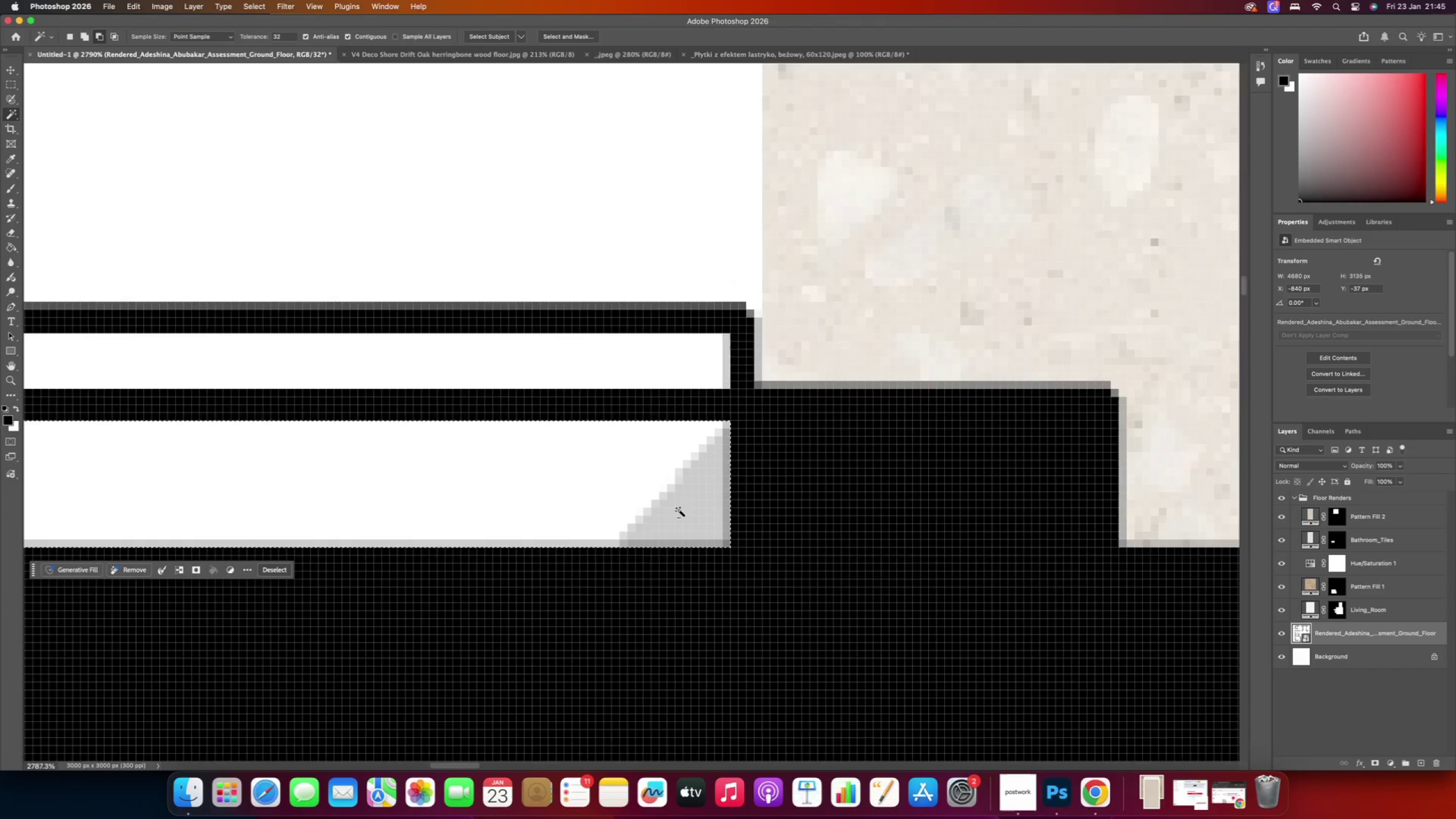 
hold_key(key=AltRight, duration=0.43)
 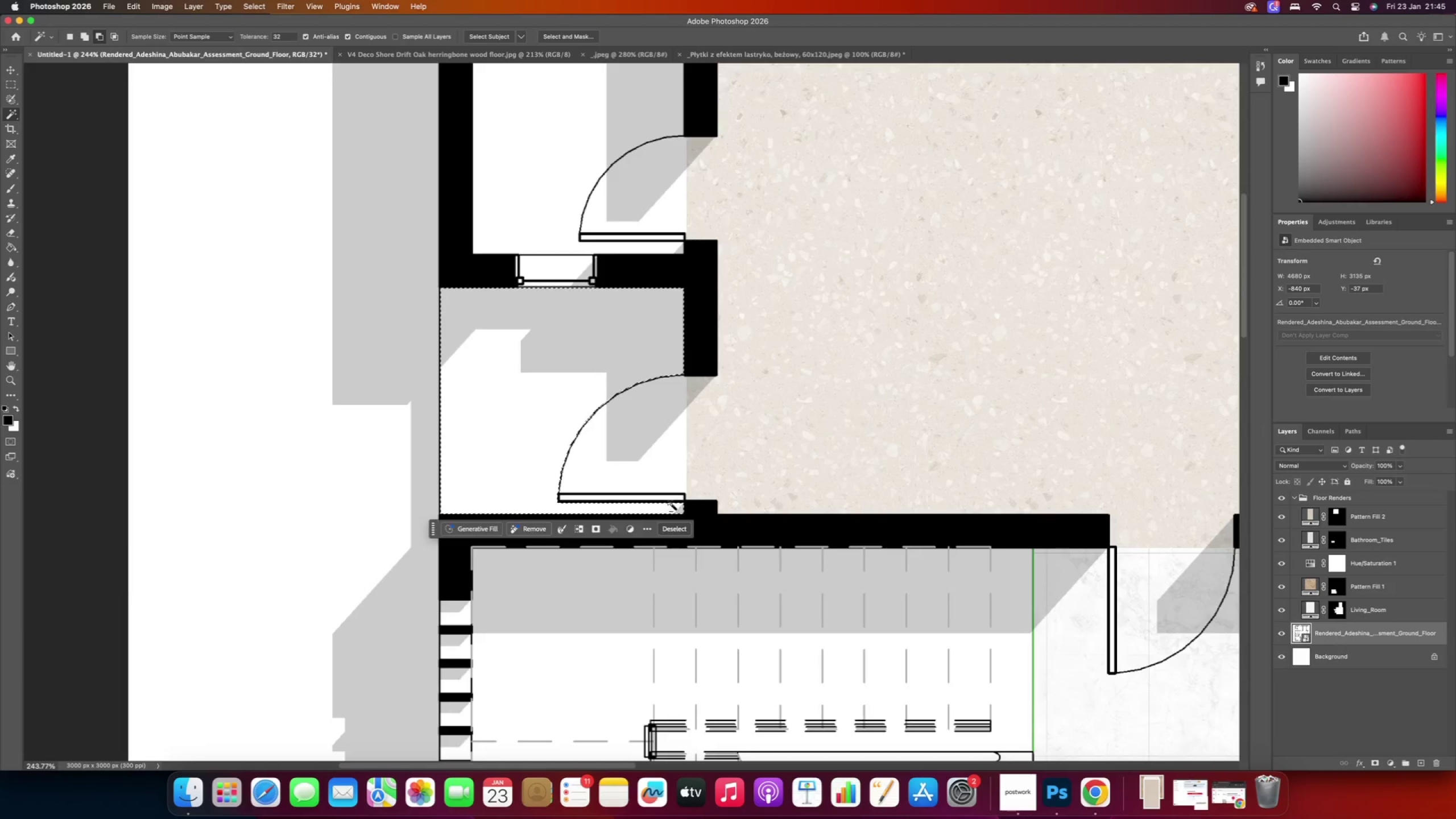 
key(Alt+AltRight)
 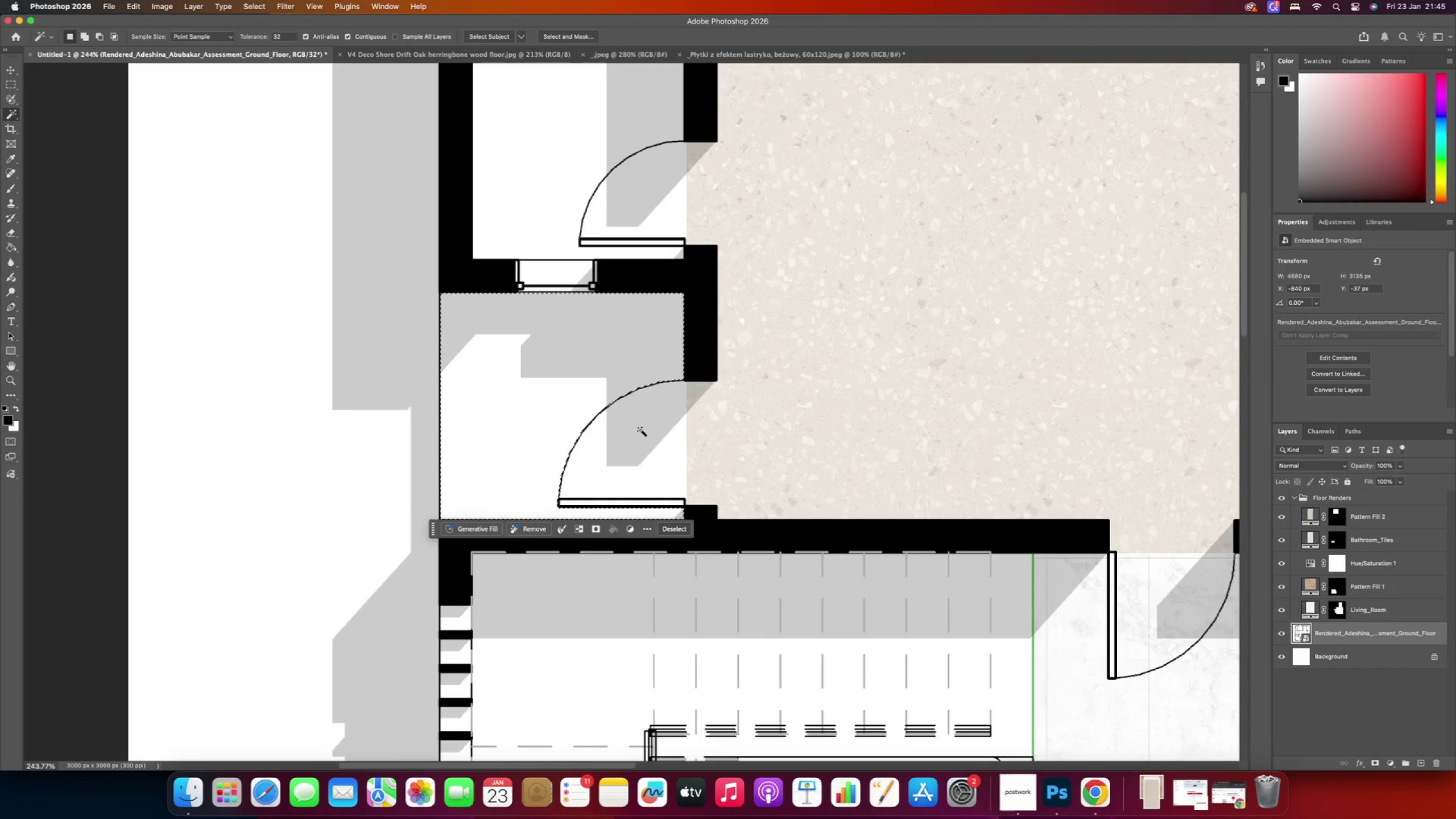 
scroll: coordinate [679, 510], scroll_direction: down, amount: 14.0
 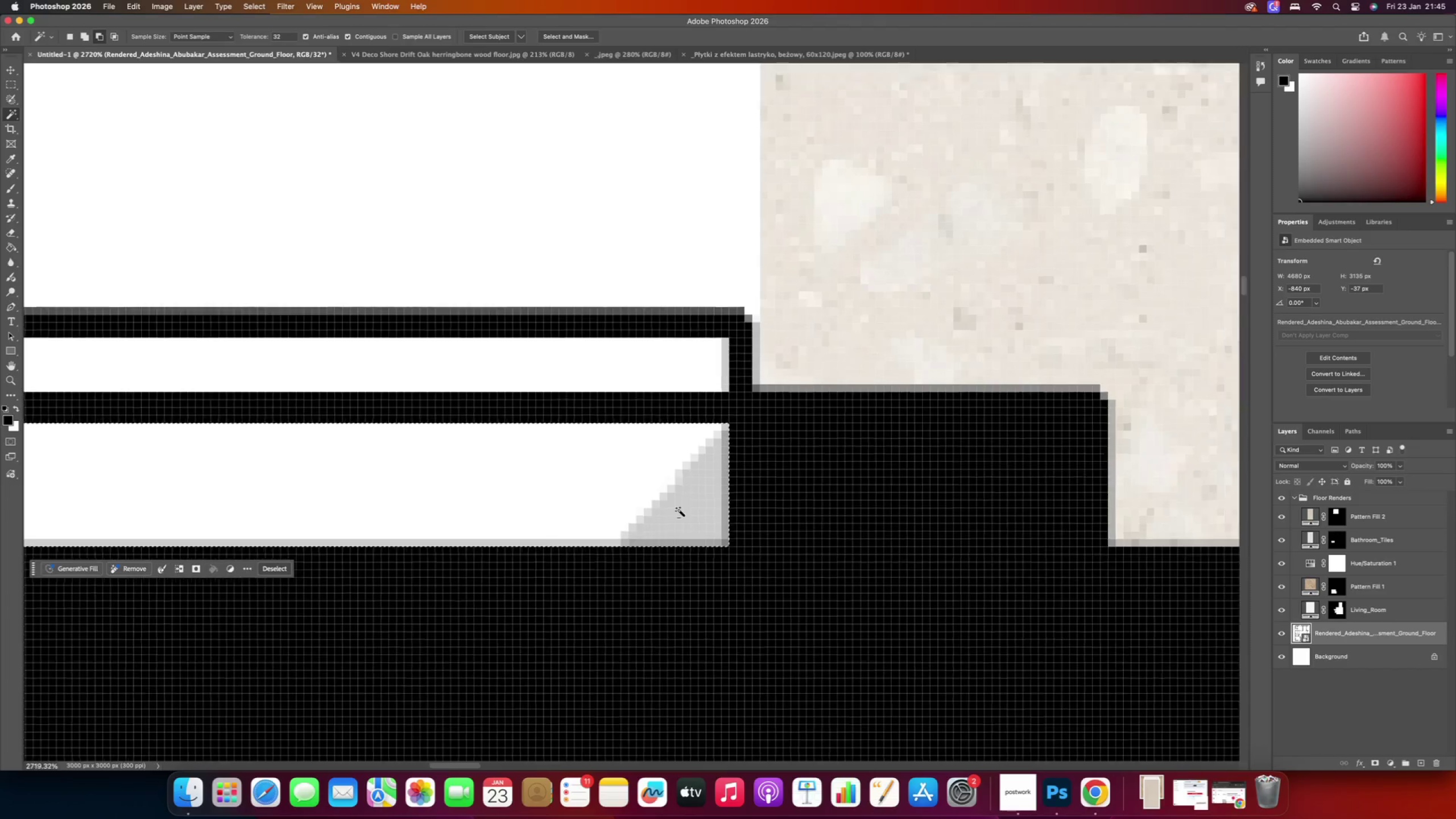 
scroll: coordinate [641, 430], scroll_direction: up, amount: 2.0
 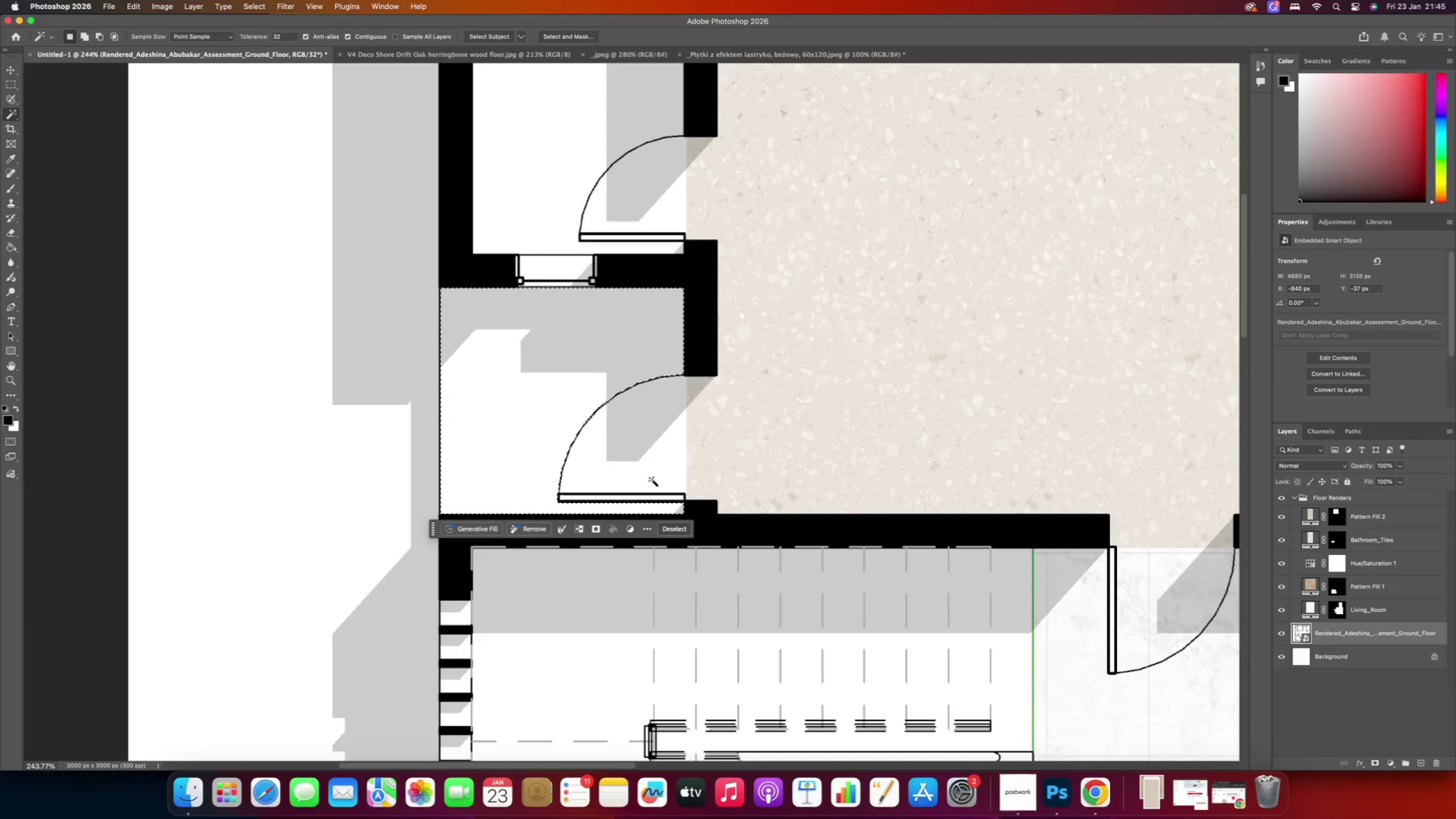 
hold_key(key=MetaRight, duration=0.32)
hold_key(key=AltRight, duration=0.73)
scroll: coordinate [655, 461], scroll_direction: up, amount: 9.0
 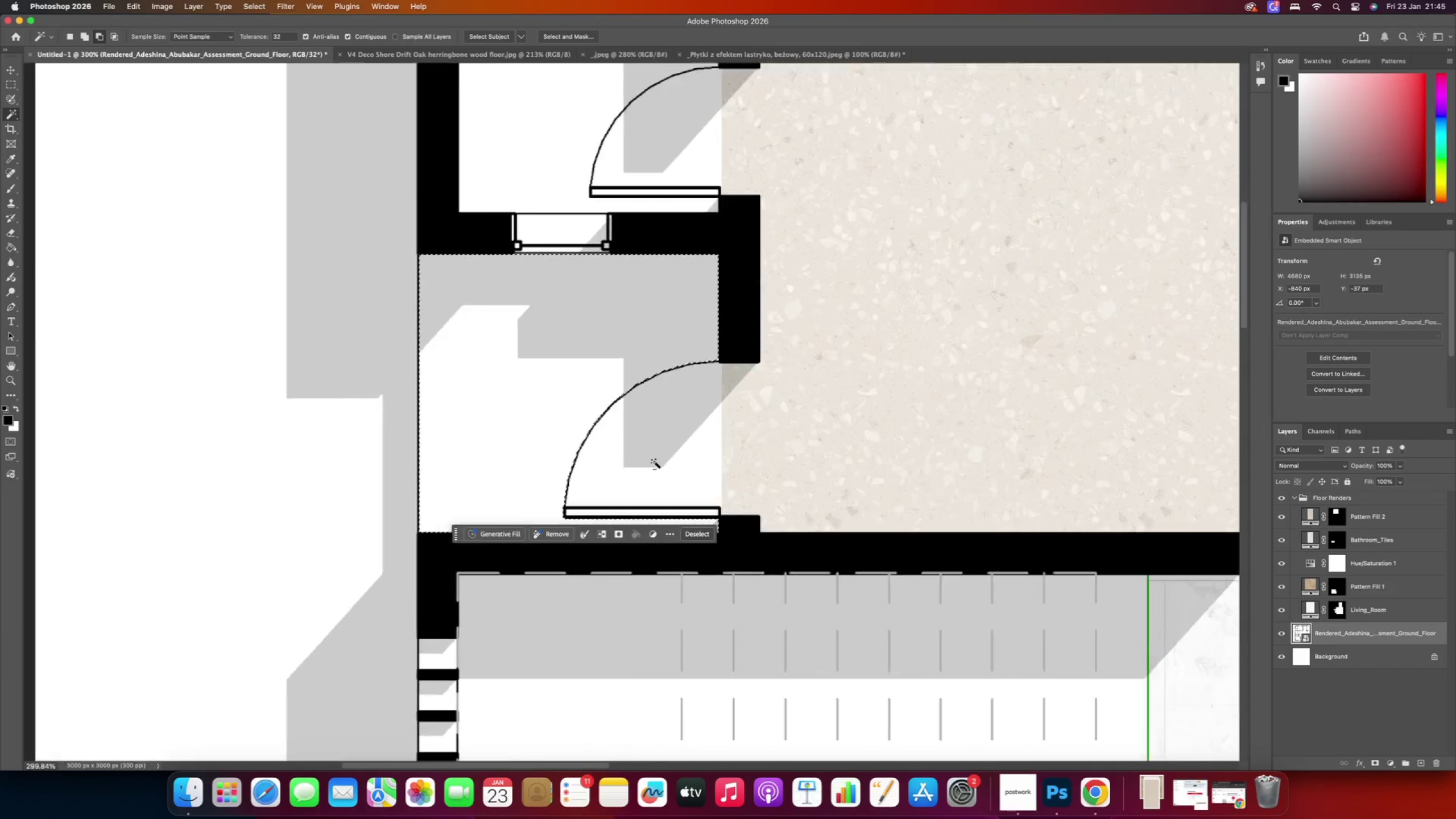 
left_click([13, 85])
 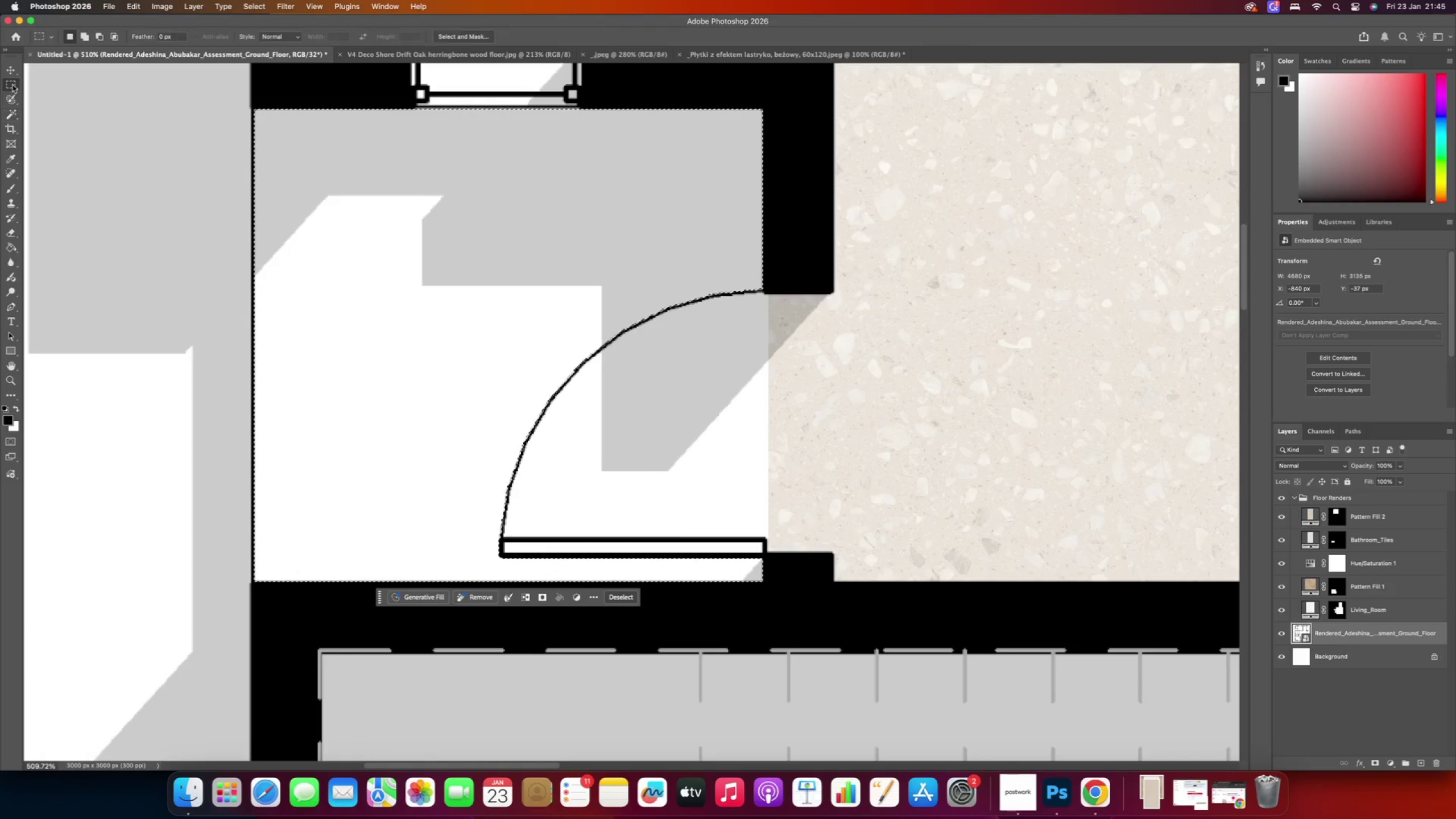 
hold_key(key=ShiftRight, duration=4.38)
left_click_drag(start_coordinate=[337, 206], to_coordinate=[762, 570])
 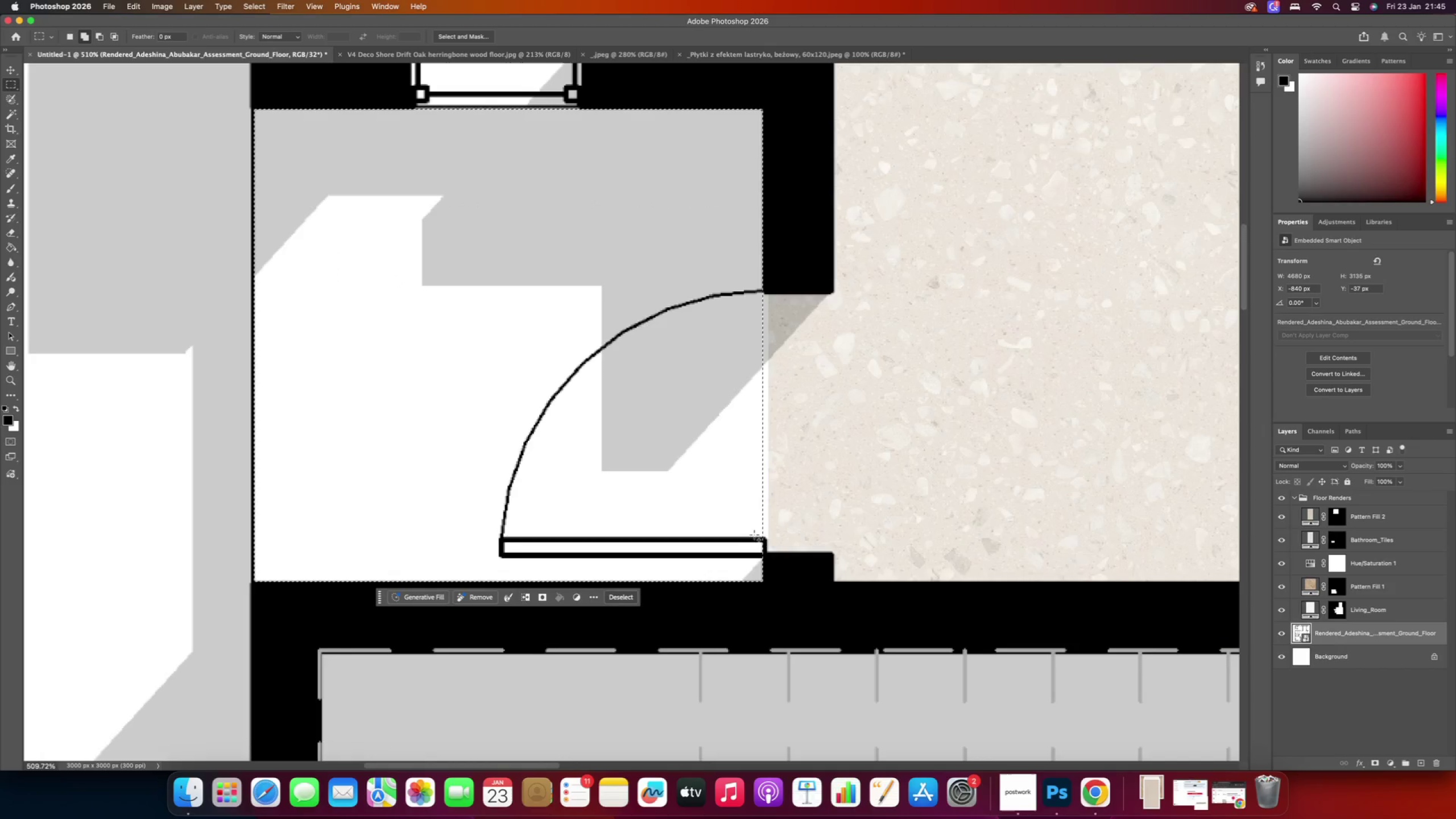 
hold_key(key=AltRight, duration=0.31)
scroll: coordinate [752, 340], scroll_direction: up, amount: 1.0
 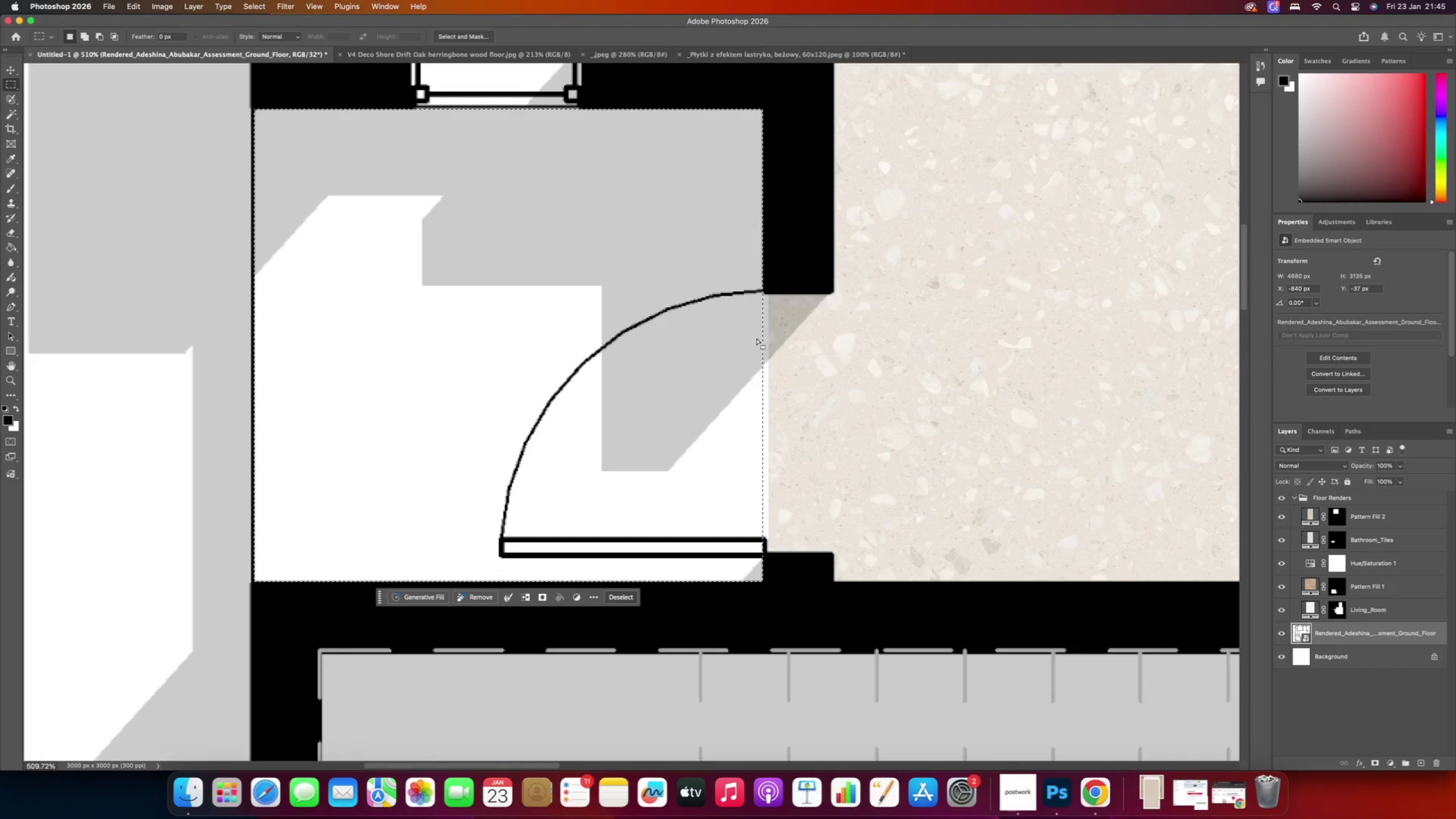 
hold_key(key=Space, duration=0.31)
 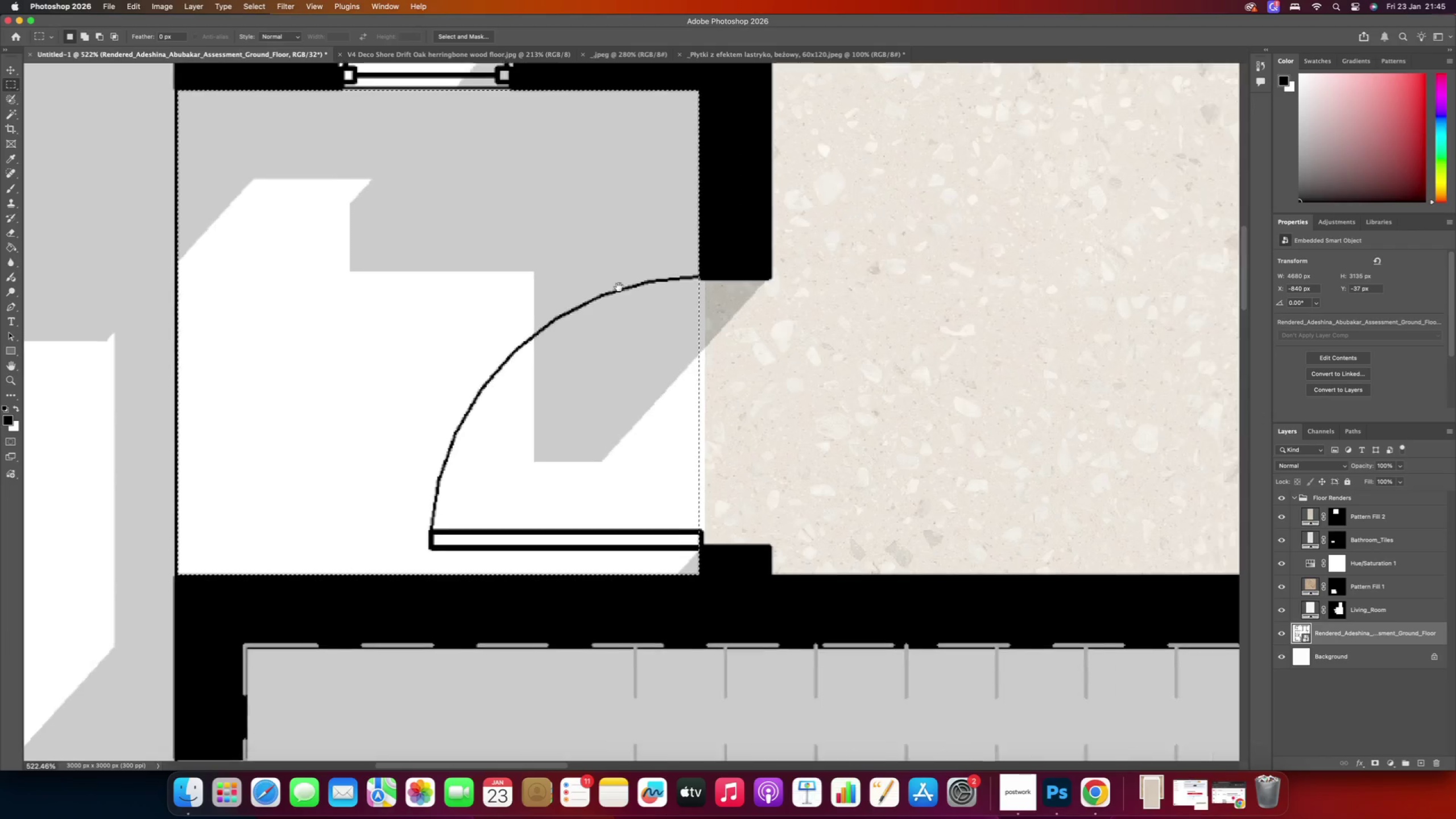 
left_click_drag(start_coordinate=[694, 303], to_coordinate=[619, 287])
 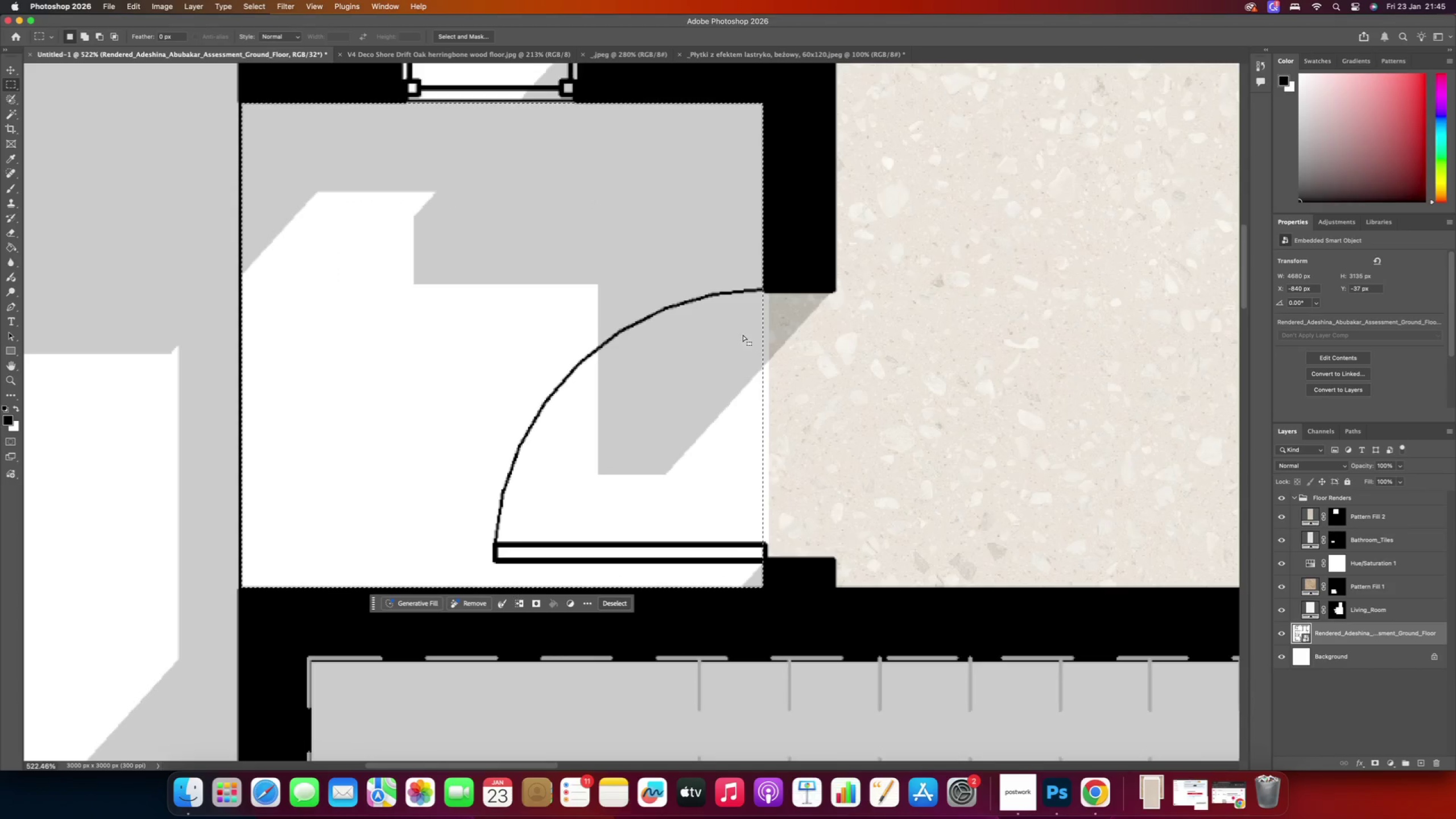 
hold_key(key=AltRight, duration=0.42)
hold_key(key=AltRight, duration=1.22)
scroll: coordinate [589, 324], scroll_direction: up, amount: 5.0
 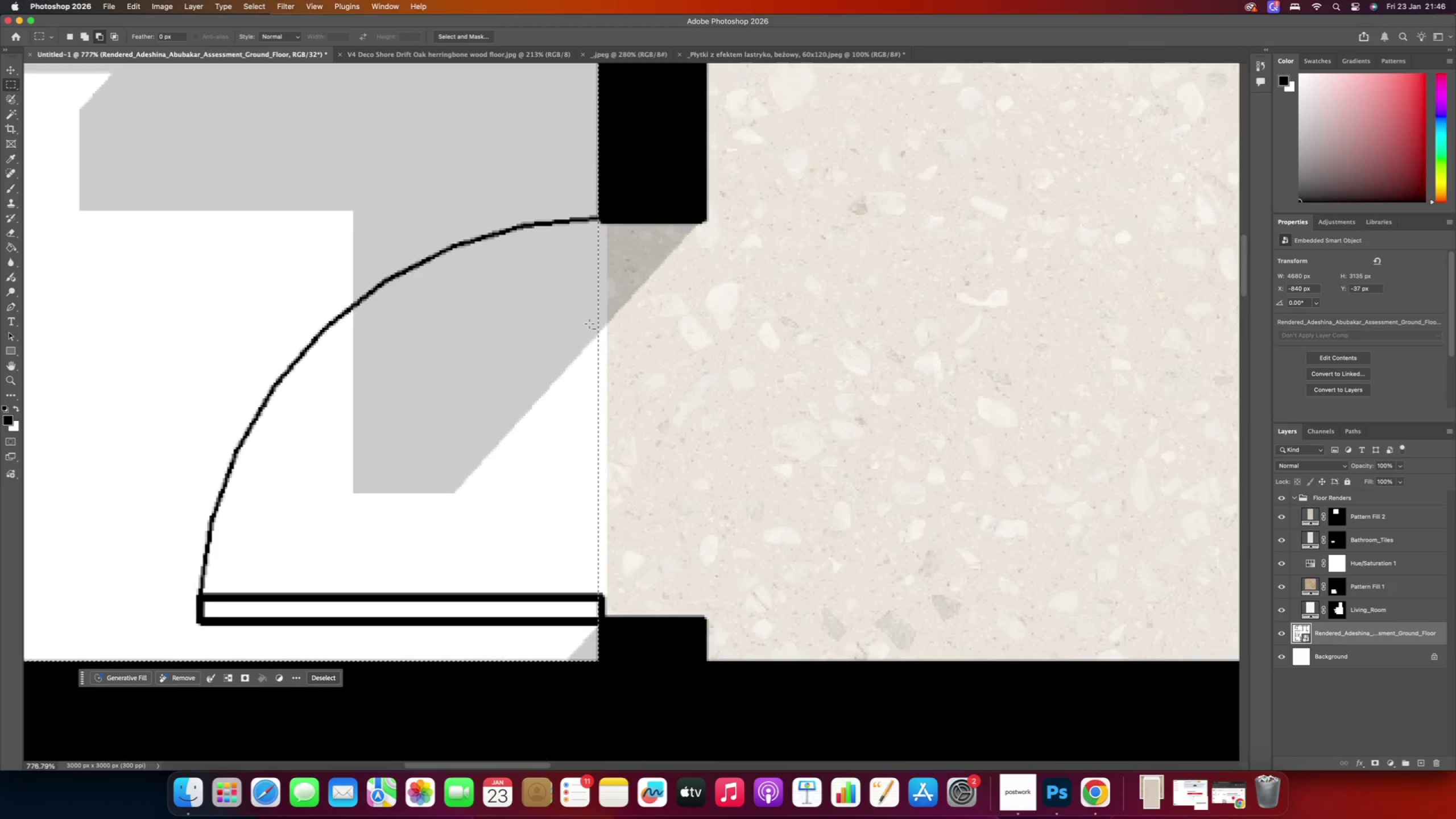 
hold_key(key=ShiftRight, duration=4.95)
left_click_drag(start_coordinate=[594, 224], to_coordinate=[605, 594])
 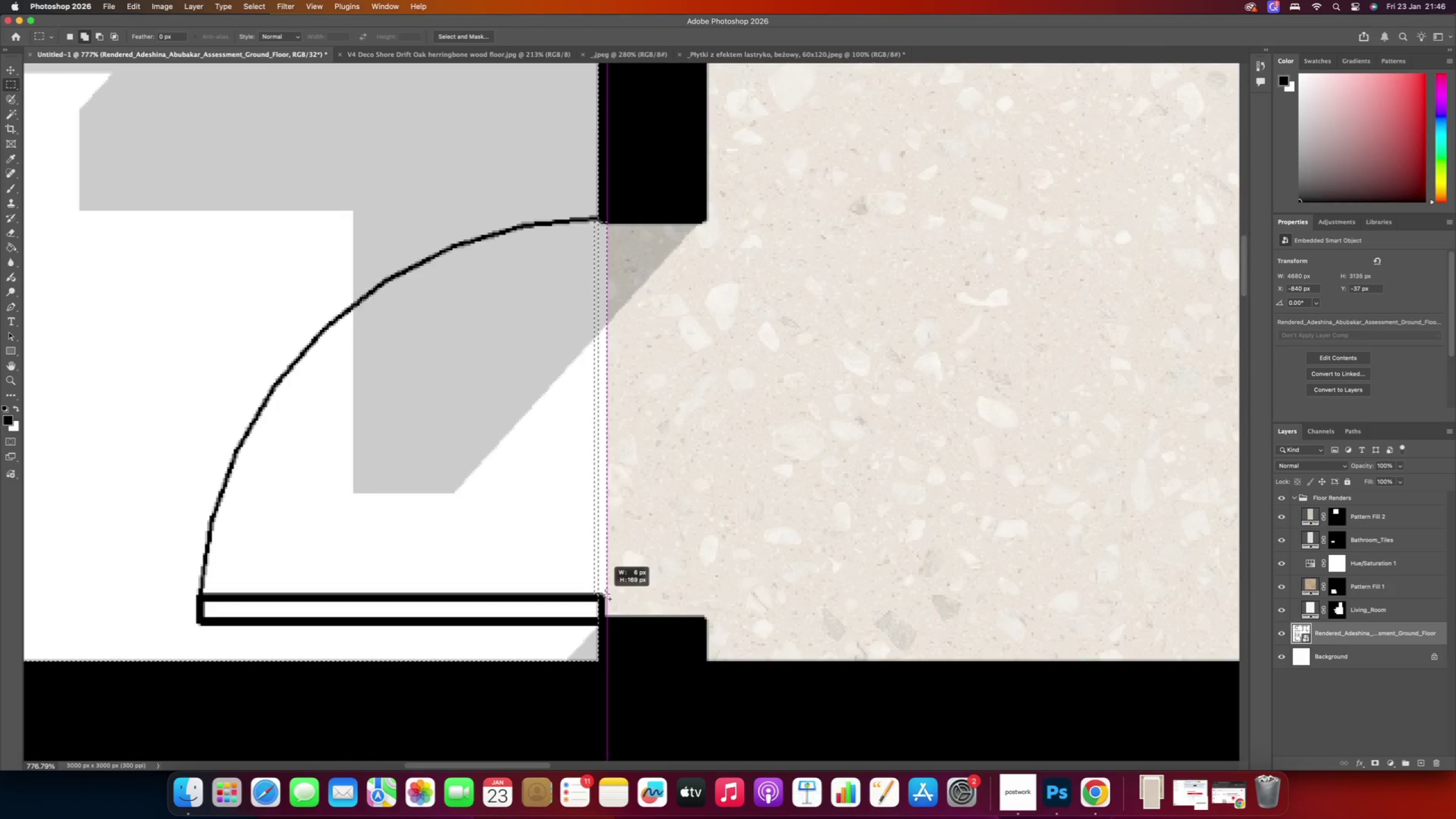 
hold_key(key=AltRight, duration=2.16)
scroll: coordinate [527, 445], scroll_direction: down, amount: 4.0
 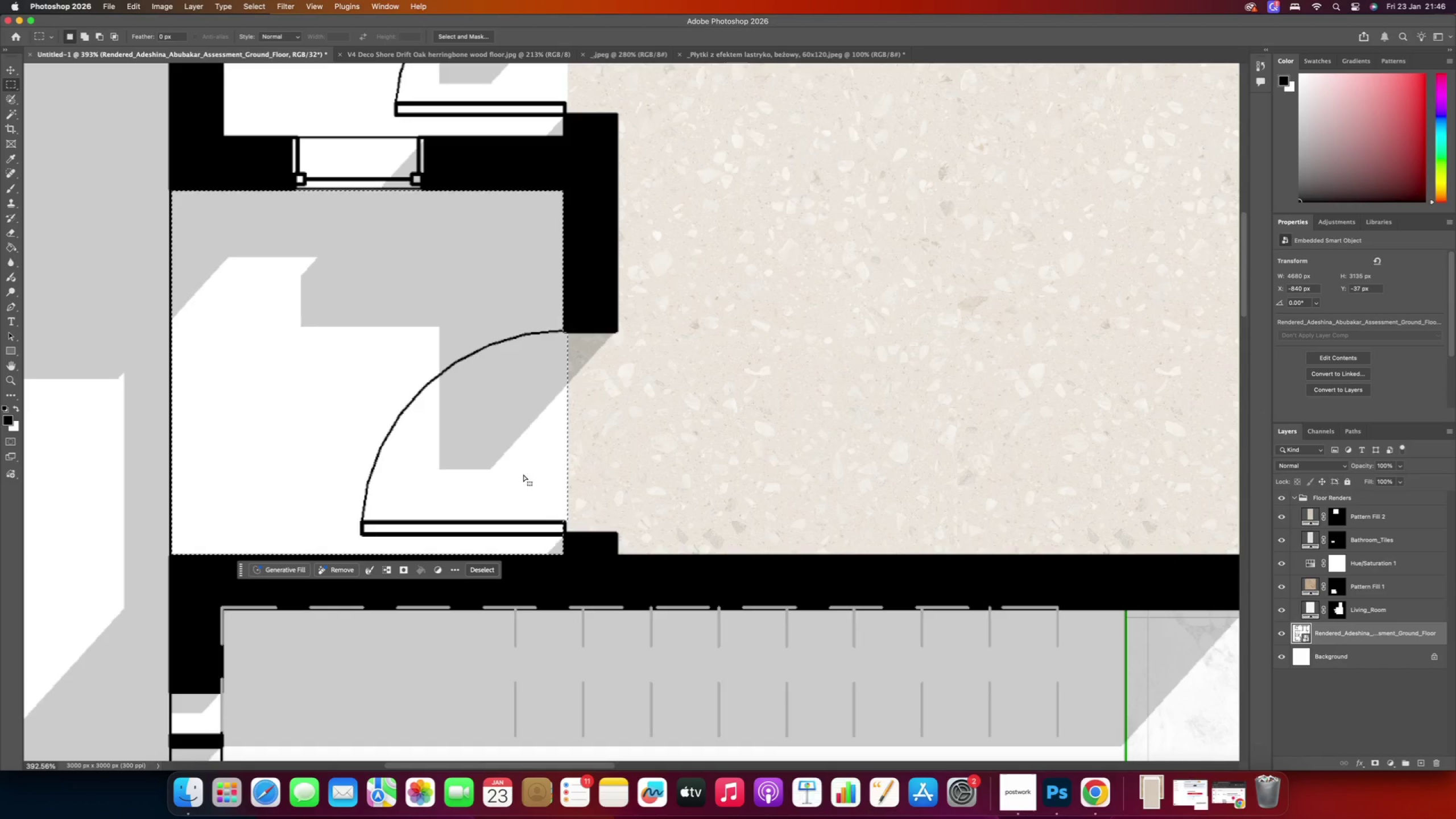 
hold_key(key=AltRight, duration=0.9)
scroll: coordinate [473, 513], scroll_direction: up, amount: 2.0
 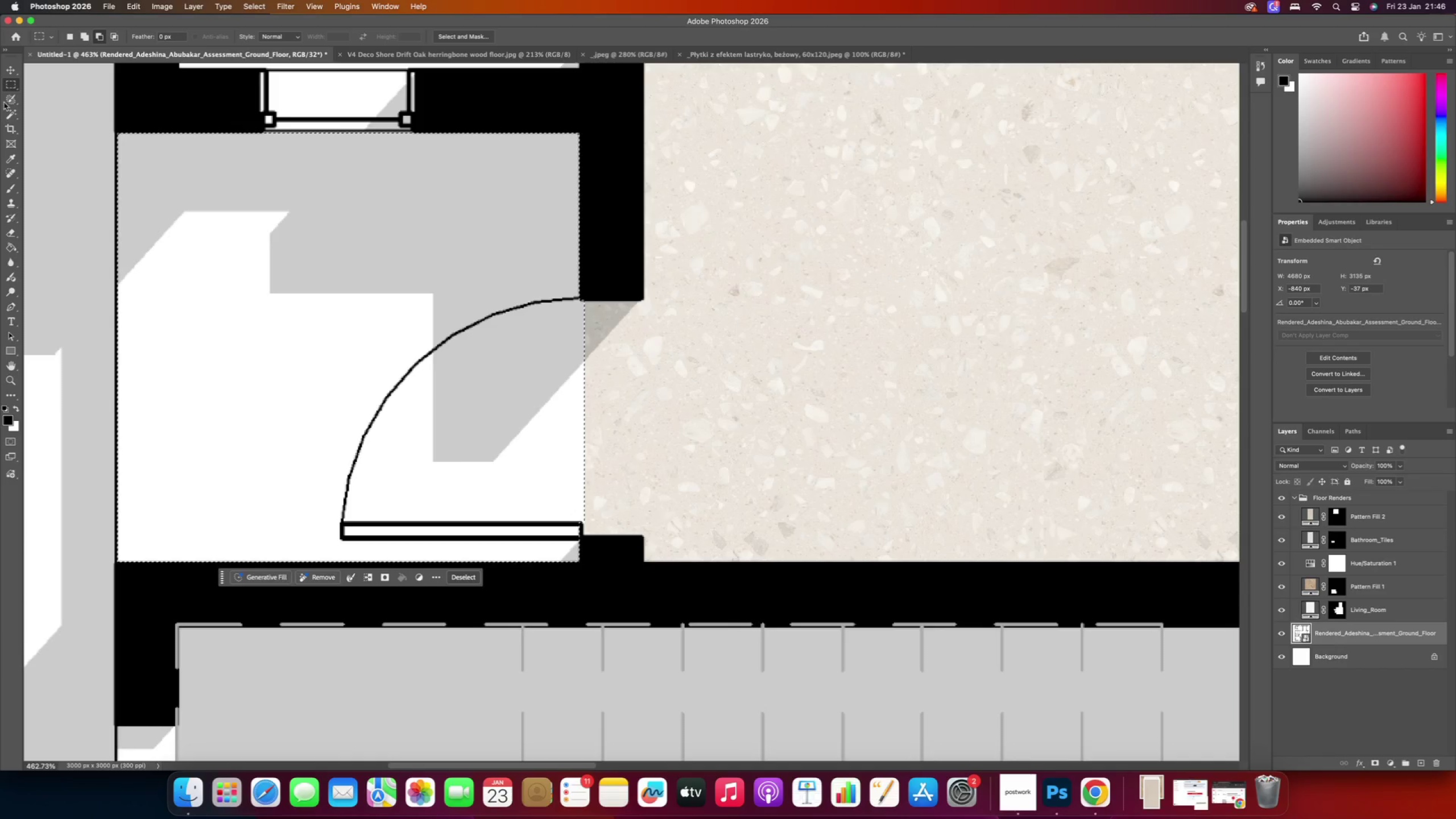 
left_click([11, 115])
 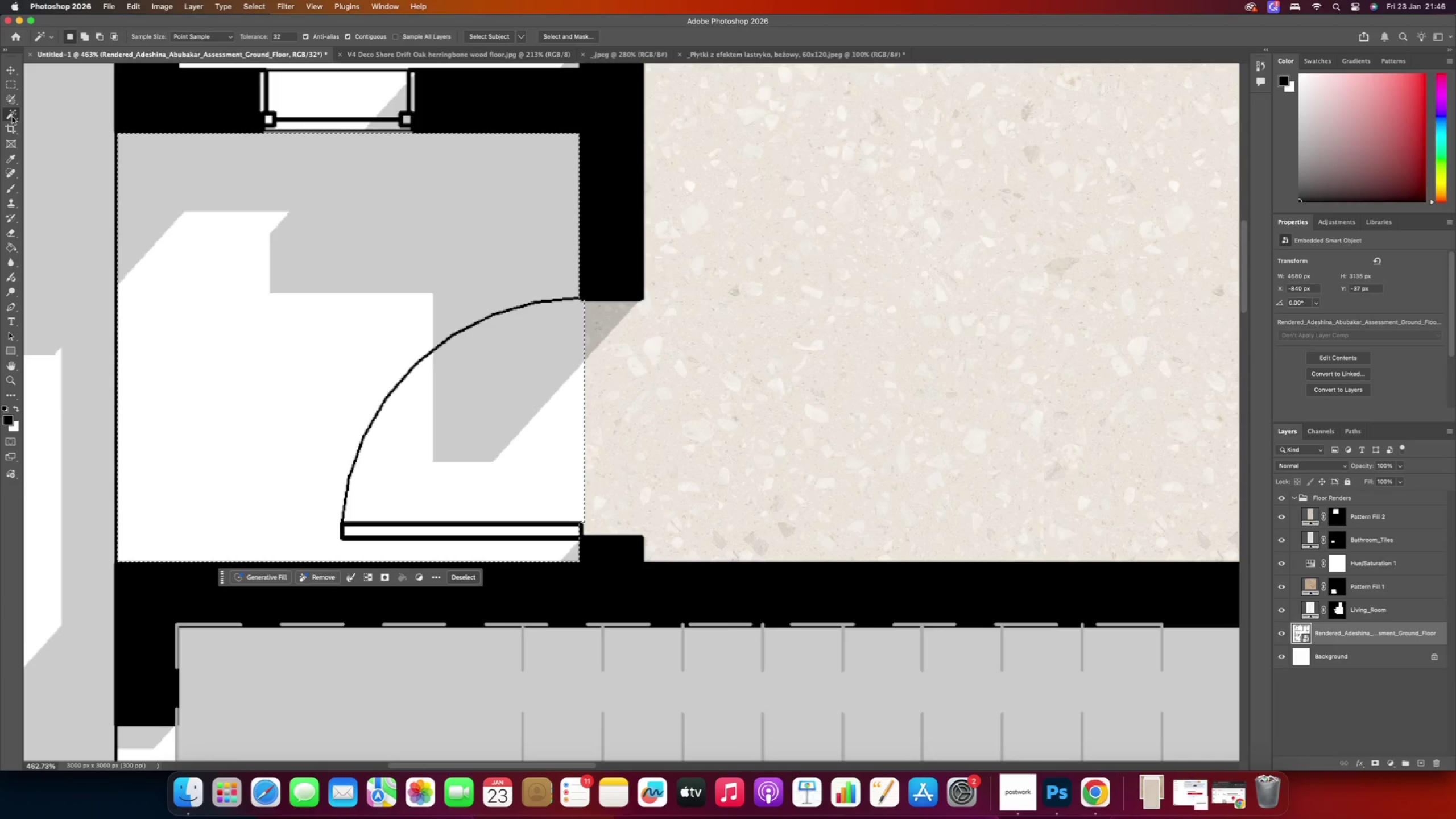 
hold_key(key=AltRight, duration=0.51)
 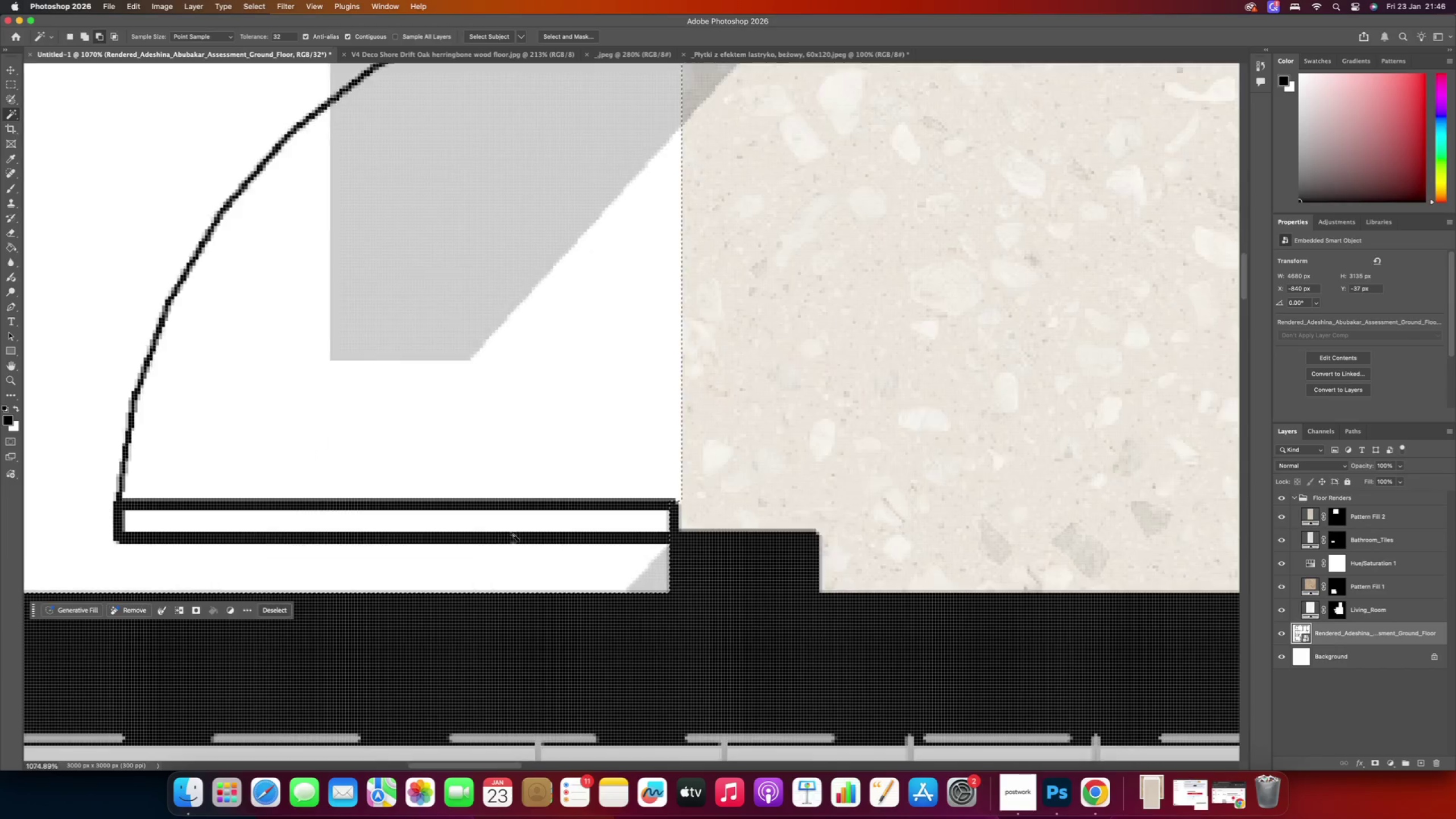 
key(Shift+ShiftRight)
 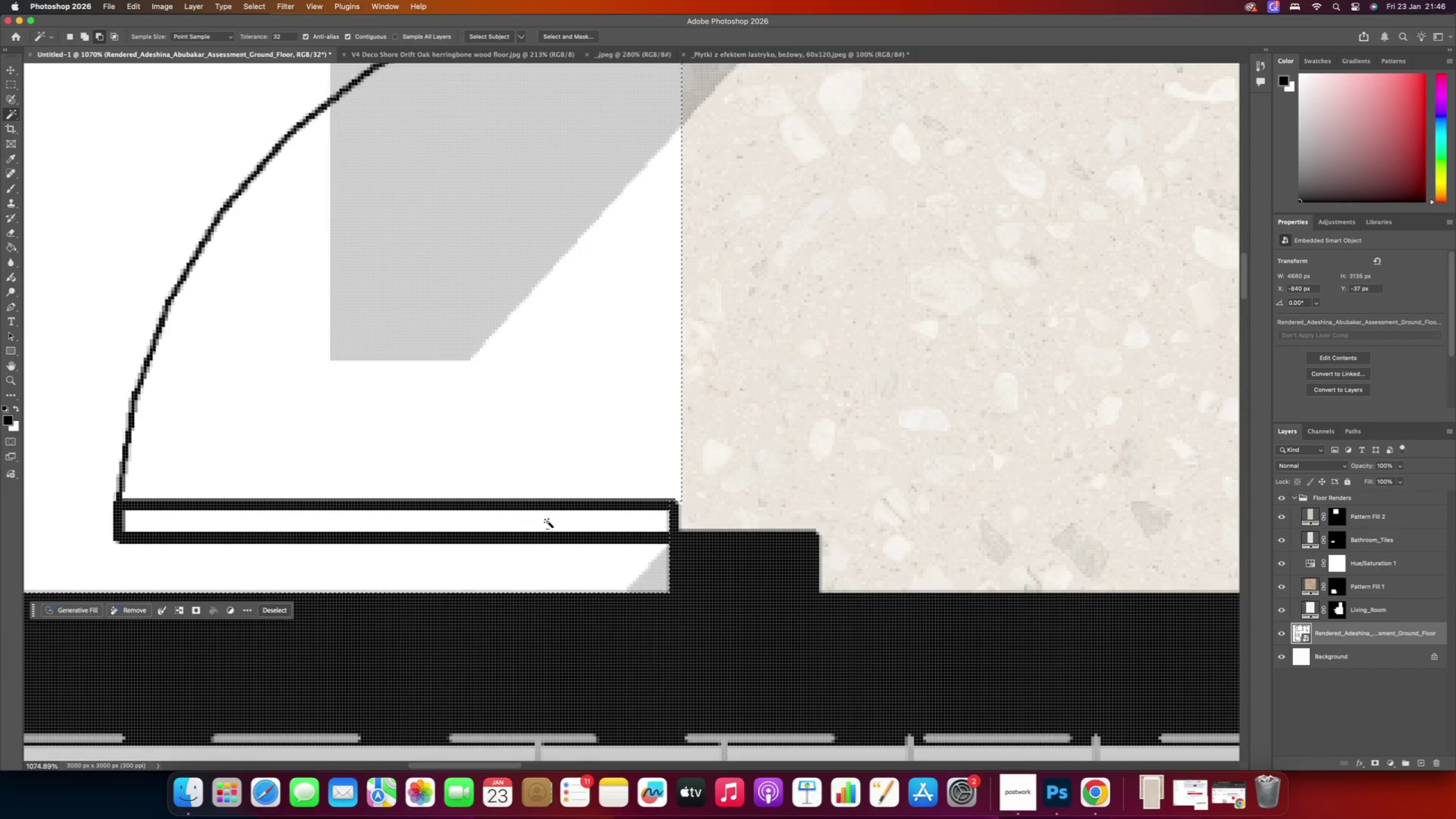 
scroll: coordinate [511, 538], scroll_direction: up, amount: 5.0
 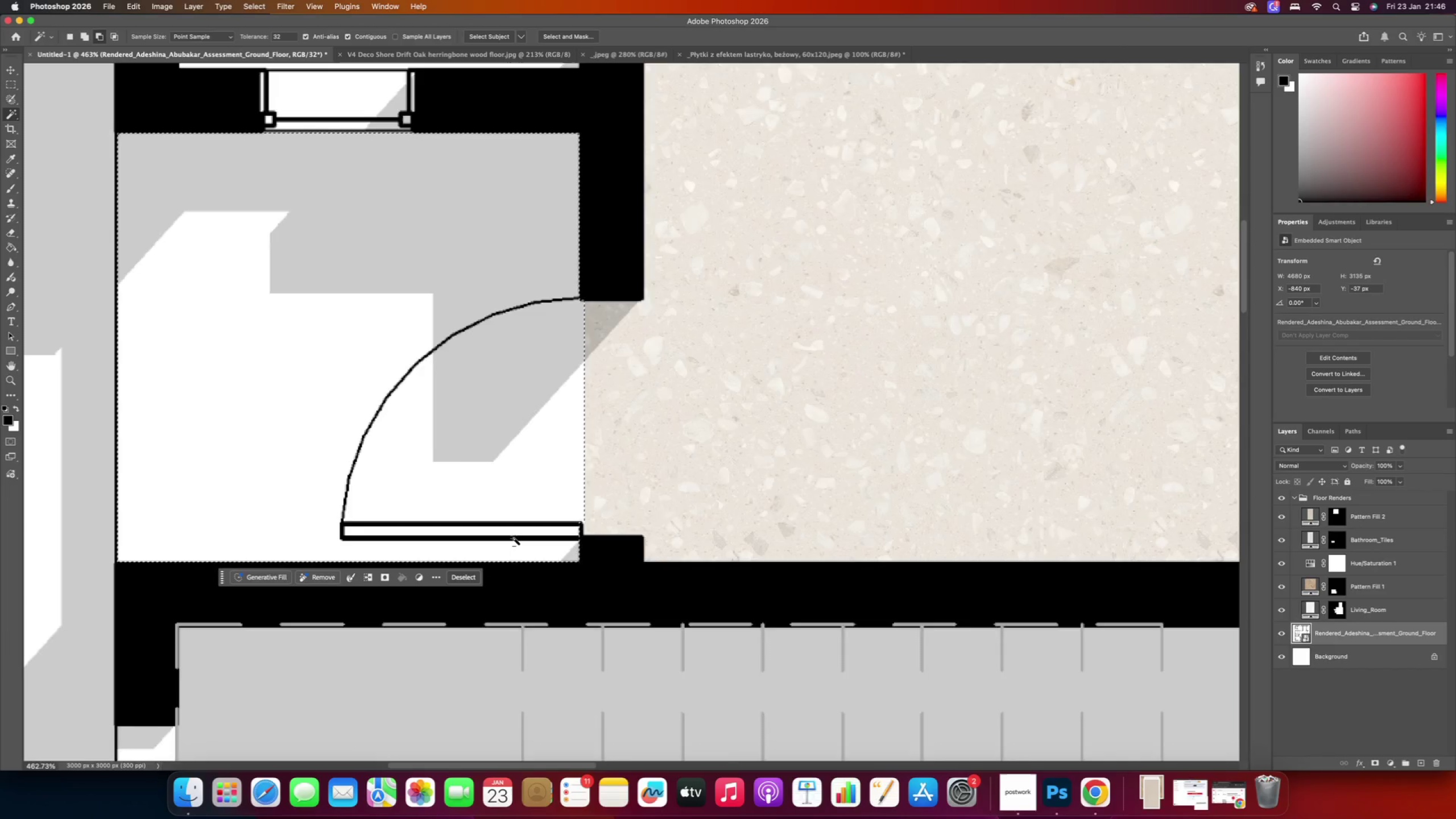 
hold_key(key=AltRight, duration=2.5)
left_click([548, 522])
 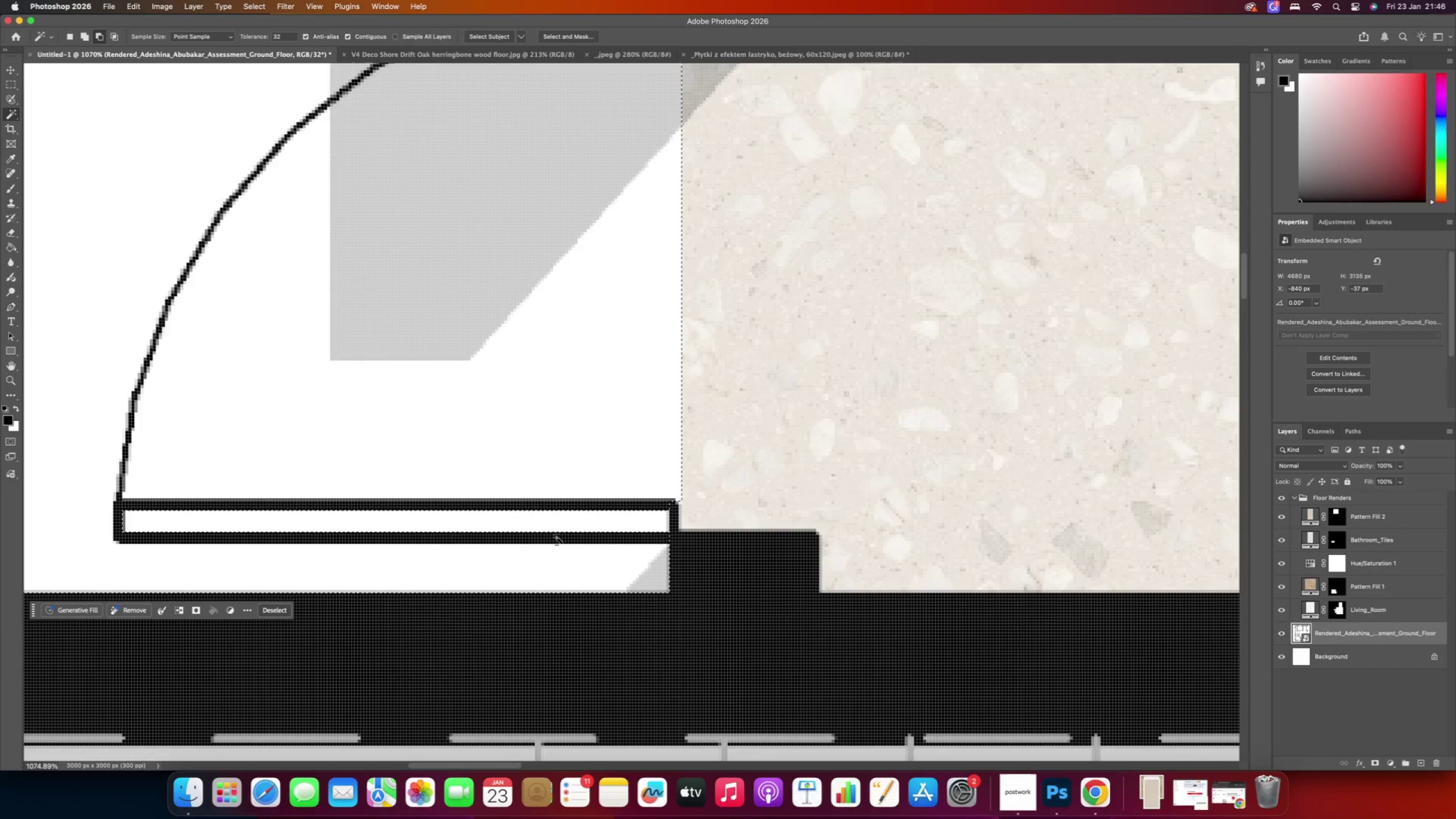 
left_click([557, 538])
 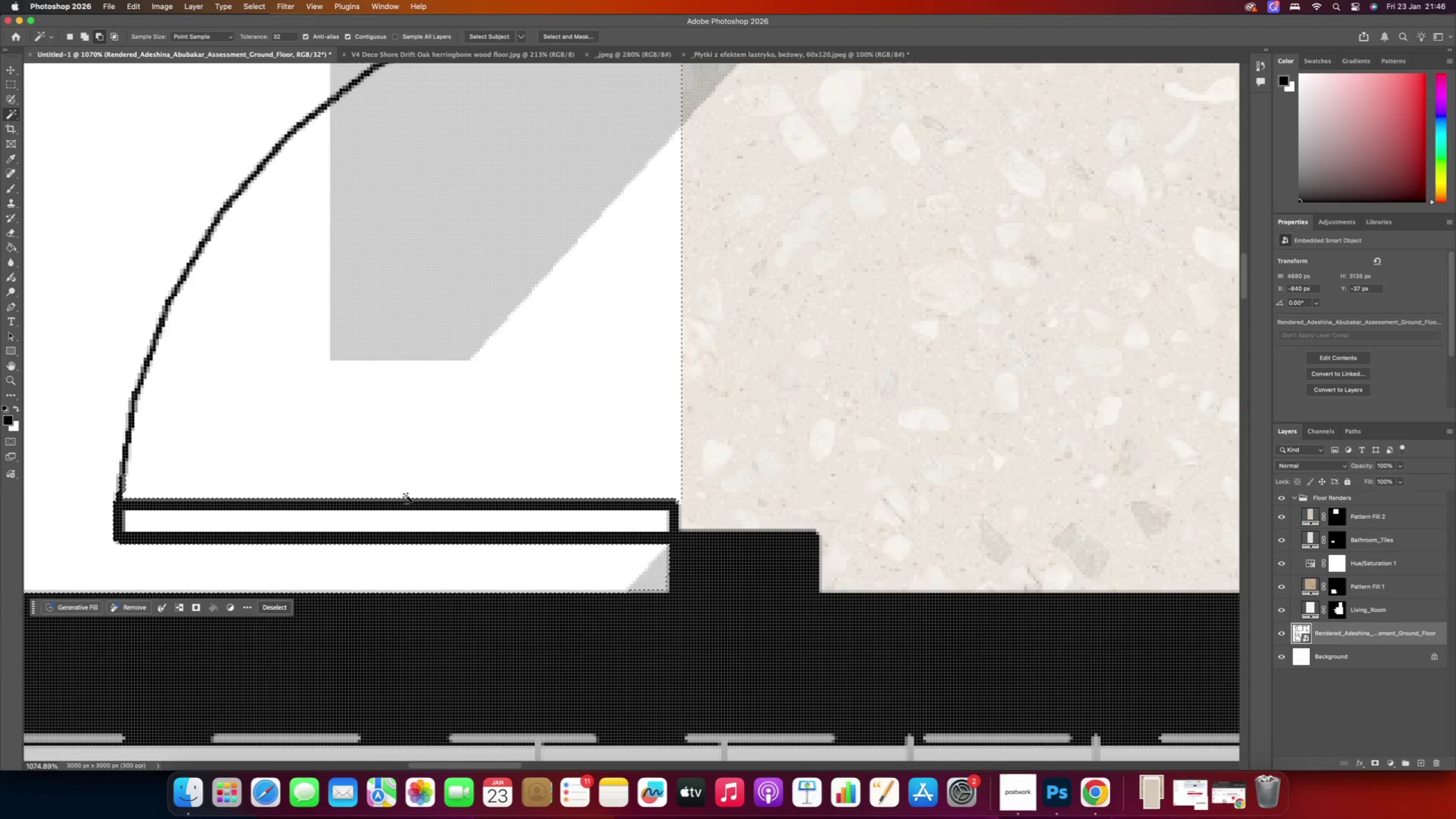 
hold_key(key=AltRight, duration=2.58)
scroll: coordinate [107, 497], scroll_direction: up, amount: 5.0
 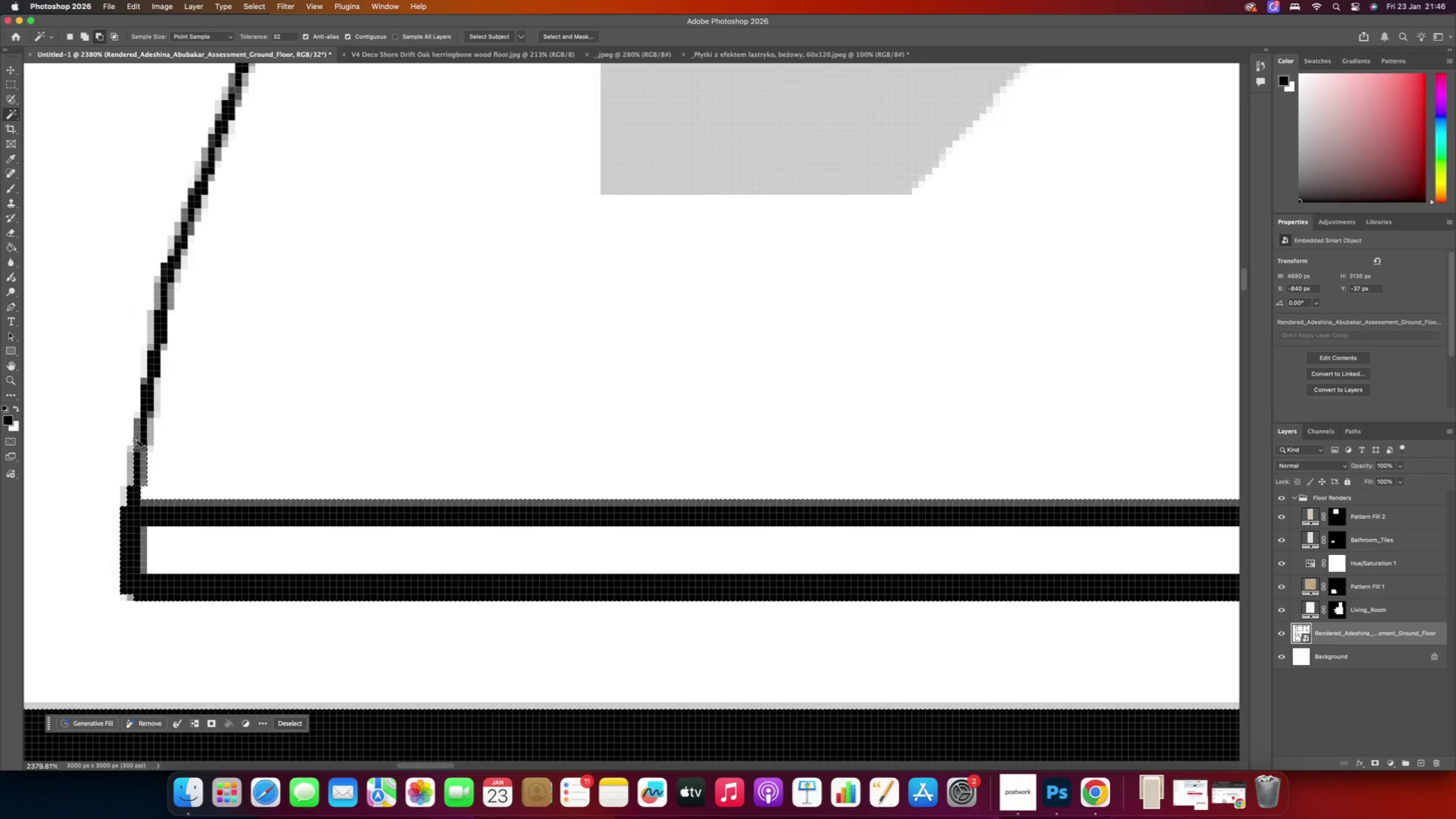 
left_click([143, 427])
 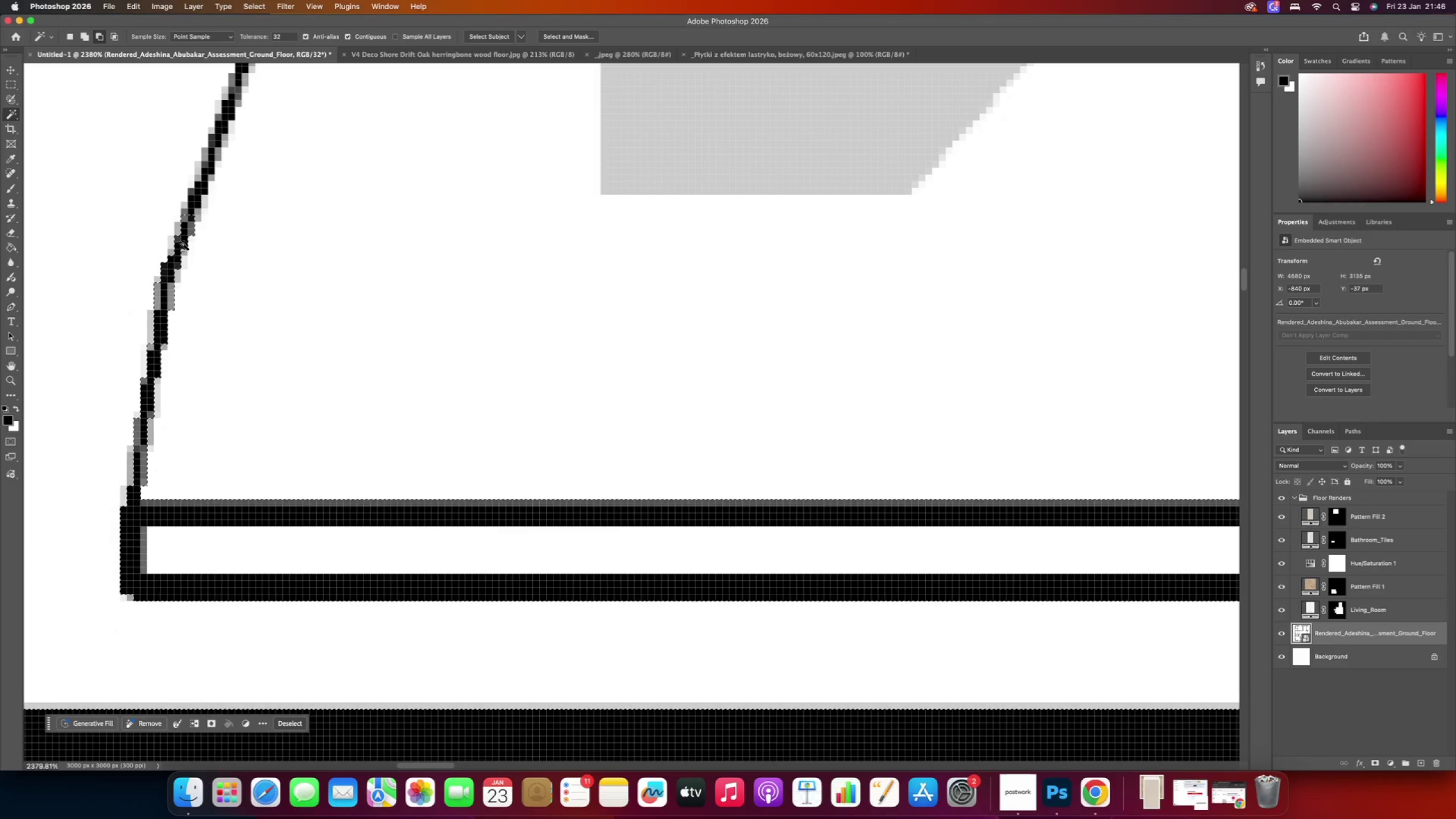 
left_click([196, 198])
 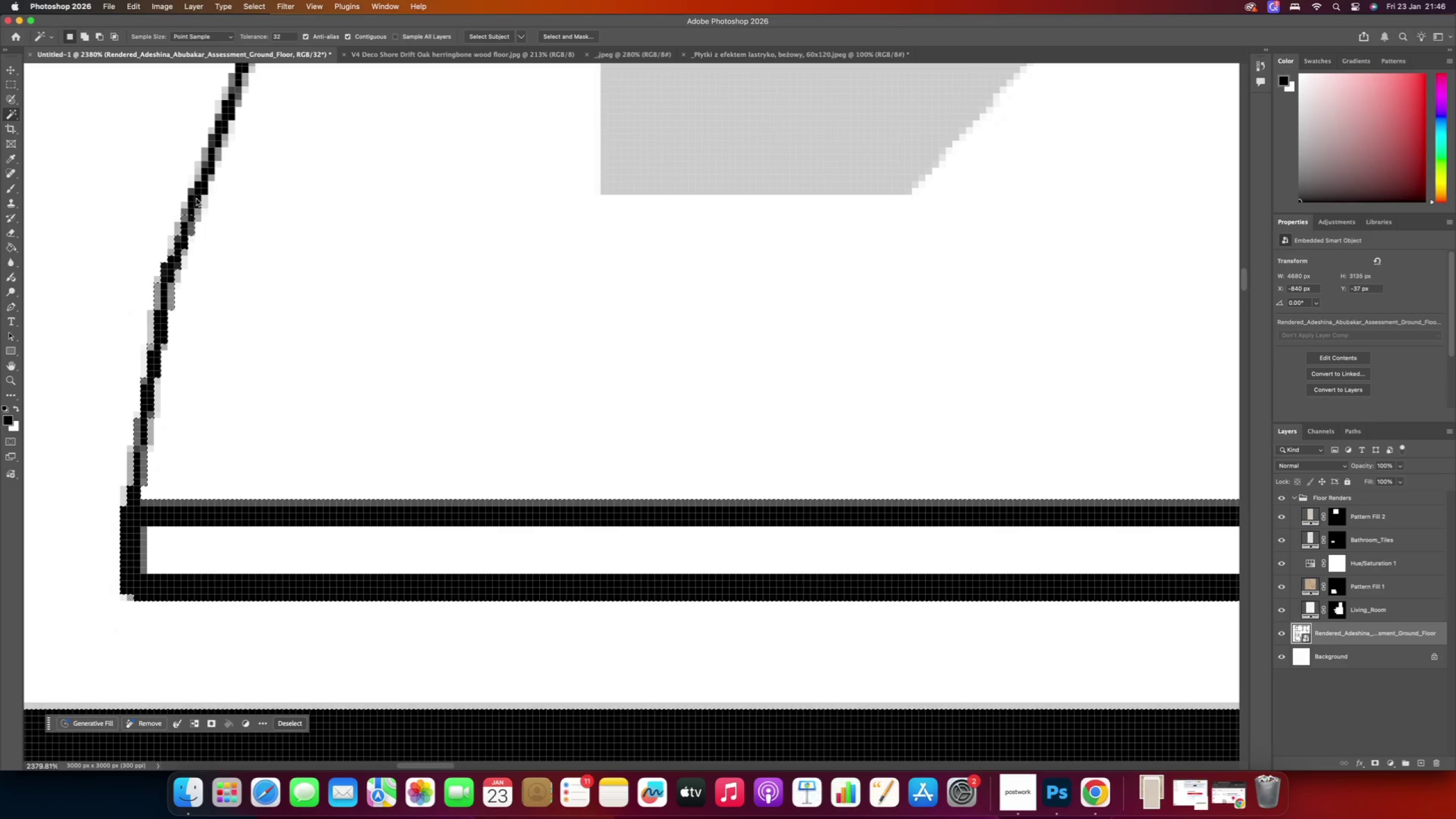 
hold_key(key=Space, duration=0.67)
 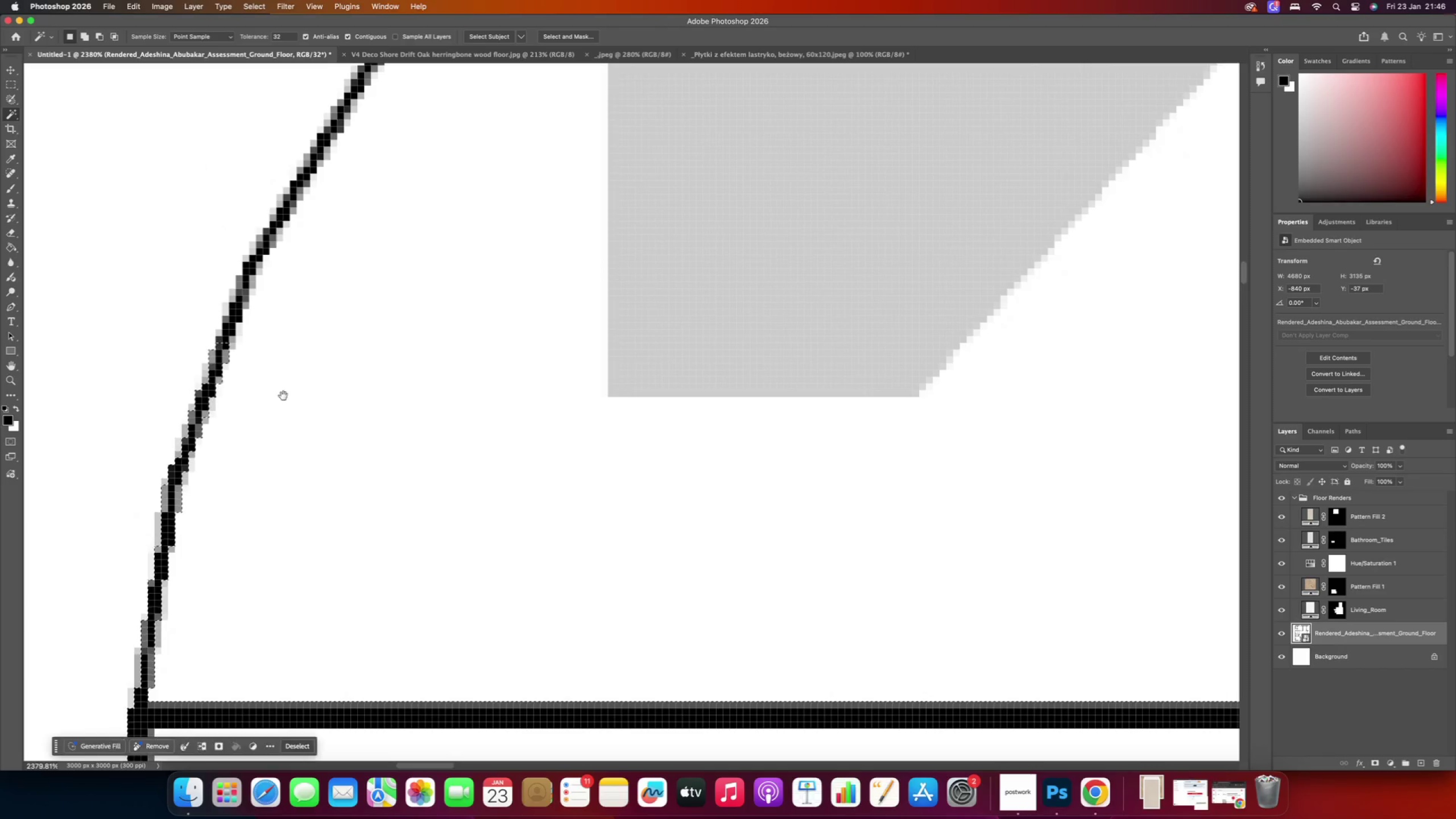 
left_click_drag(start_coordinate=[315, 225], to_coordinate=[322, 427])
 